 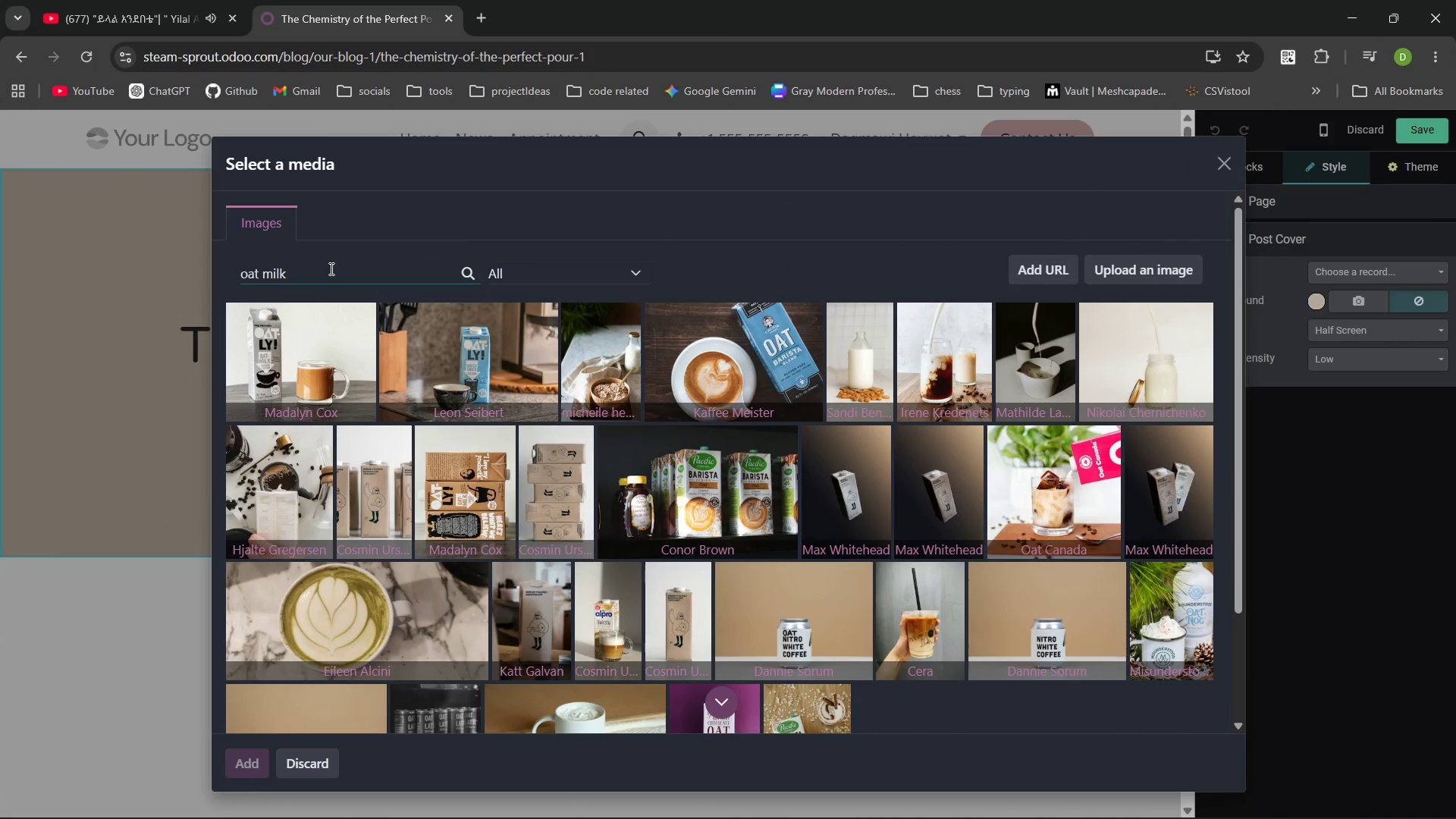 
left_click([397, 626])
 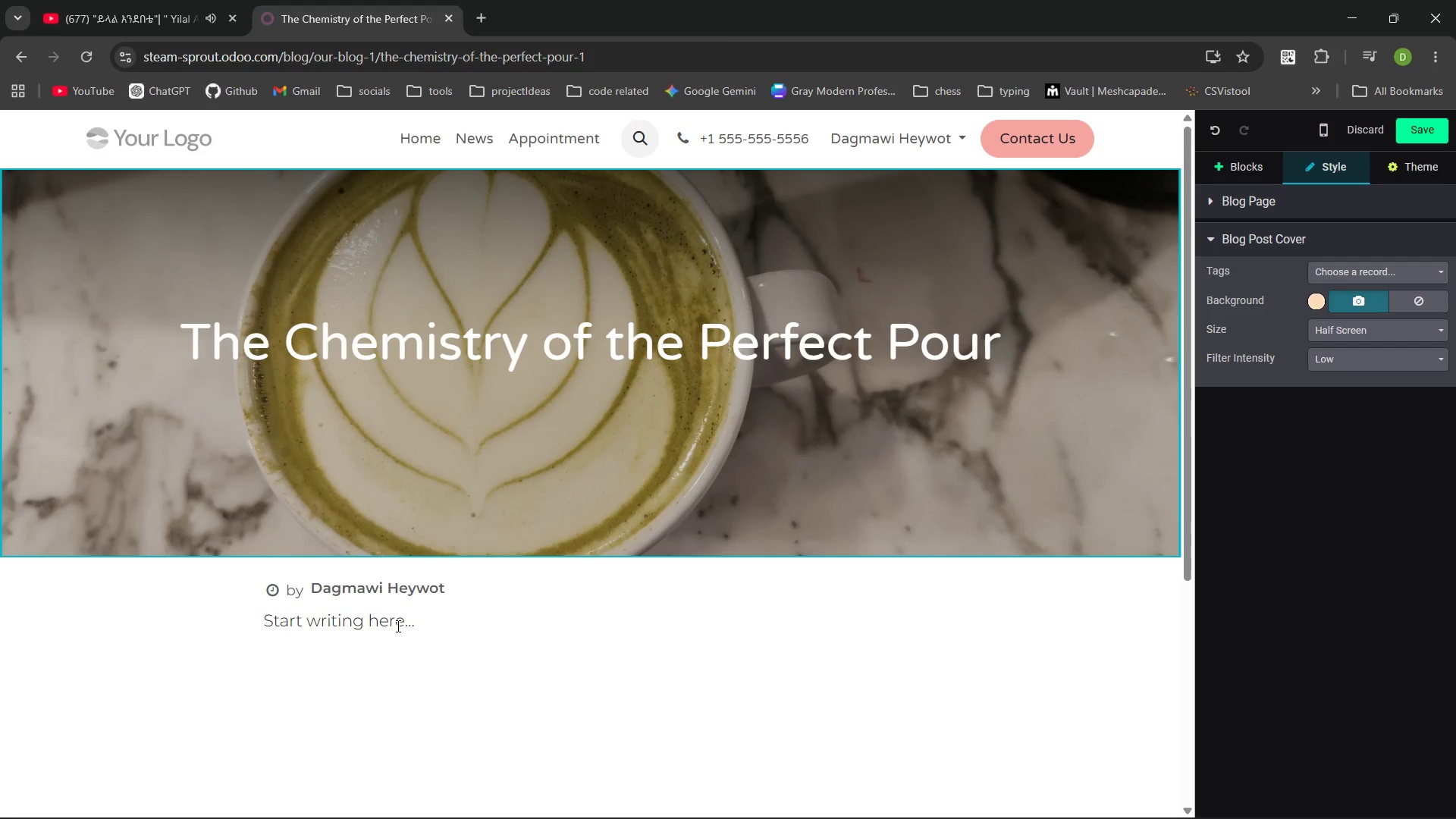 
wait(6.45)
 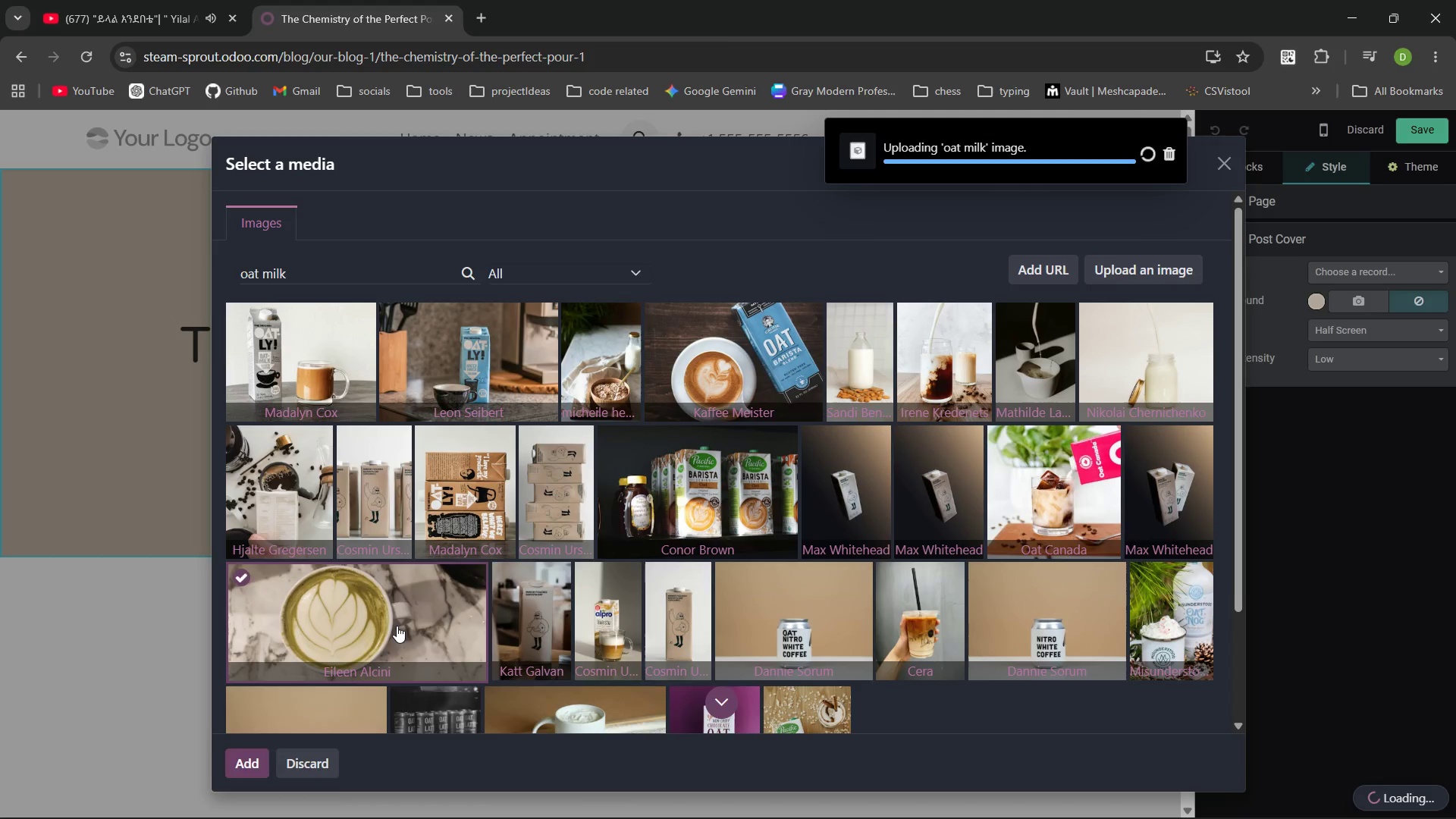 
left_click_drag(start_coordinate=[441, 625], to_coordinate=[276, 613])
 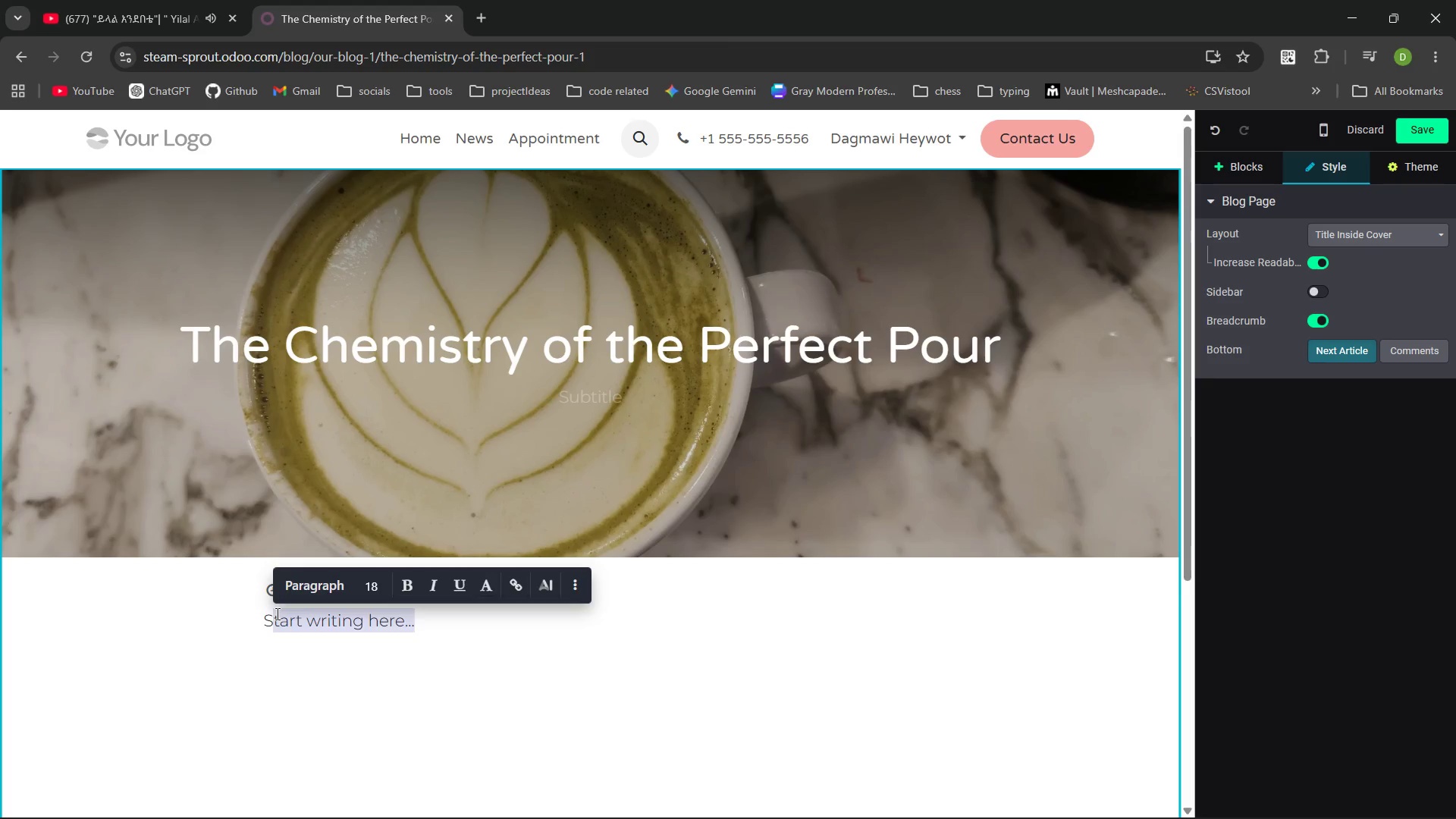 
key(Backspace)
 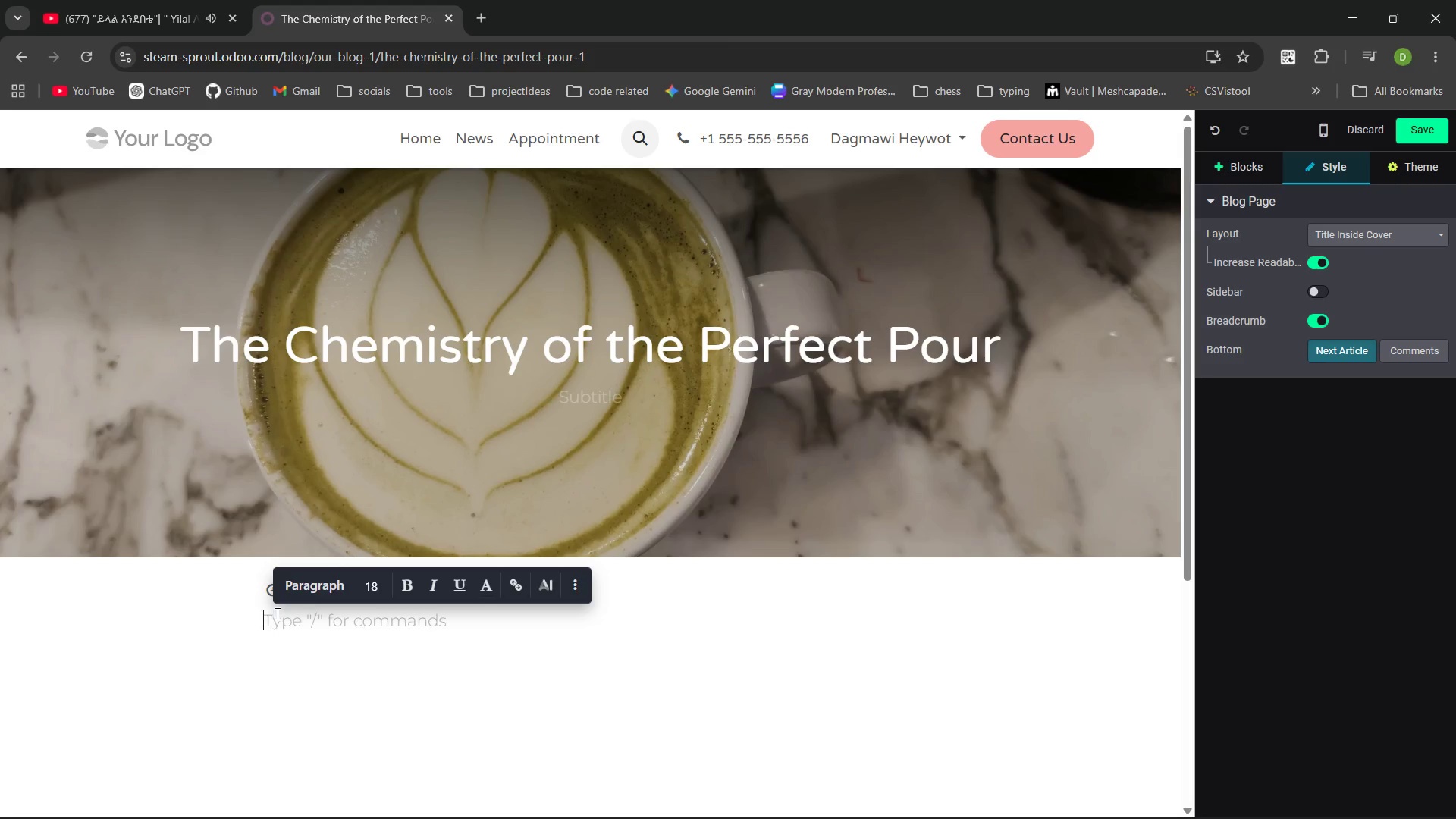 
key(Backspace)
 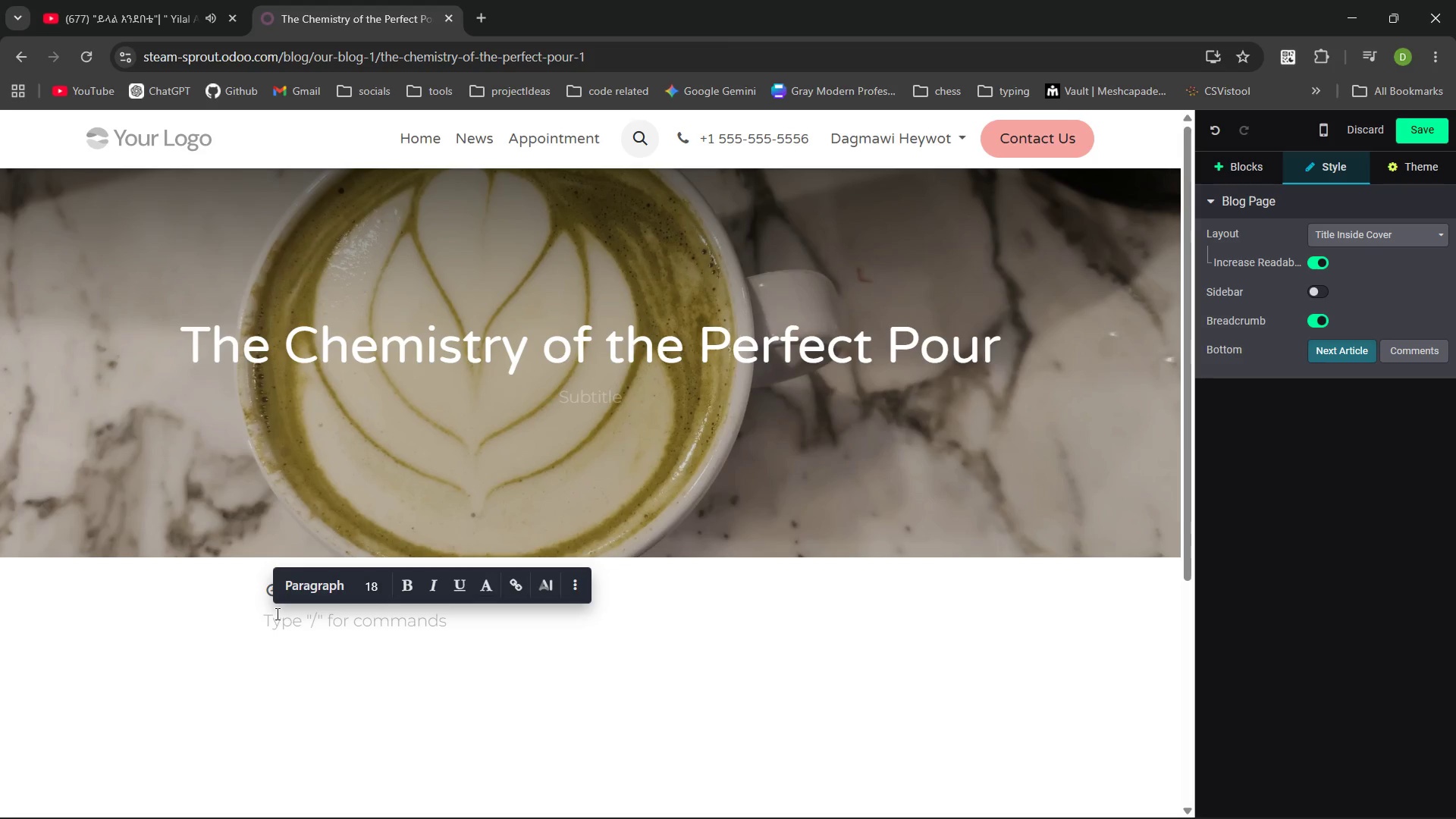 
hold_key(key=ShiftLeft, duration=1.5)
 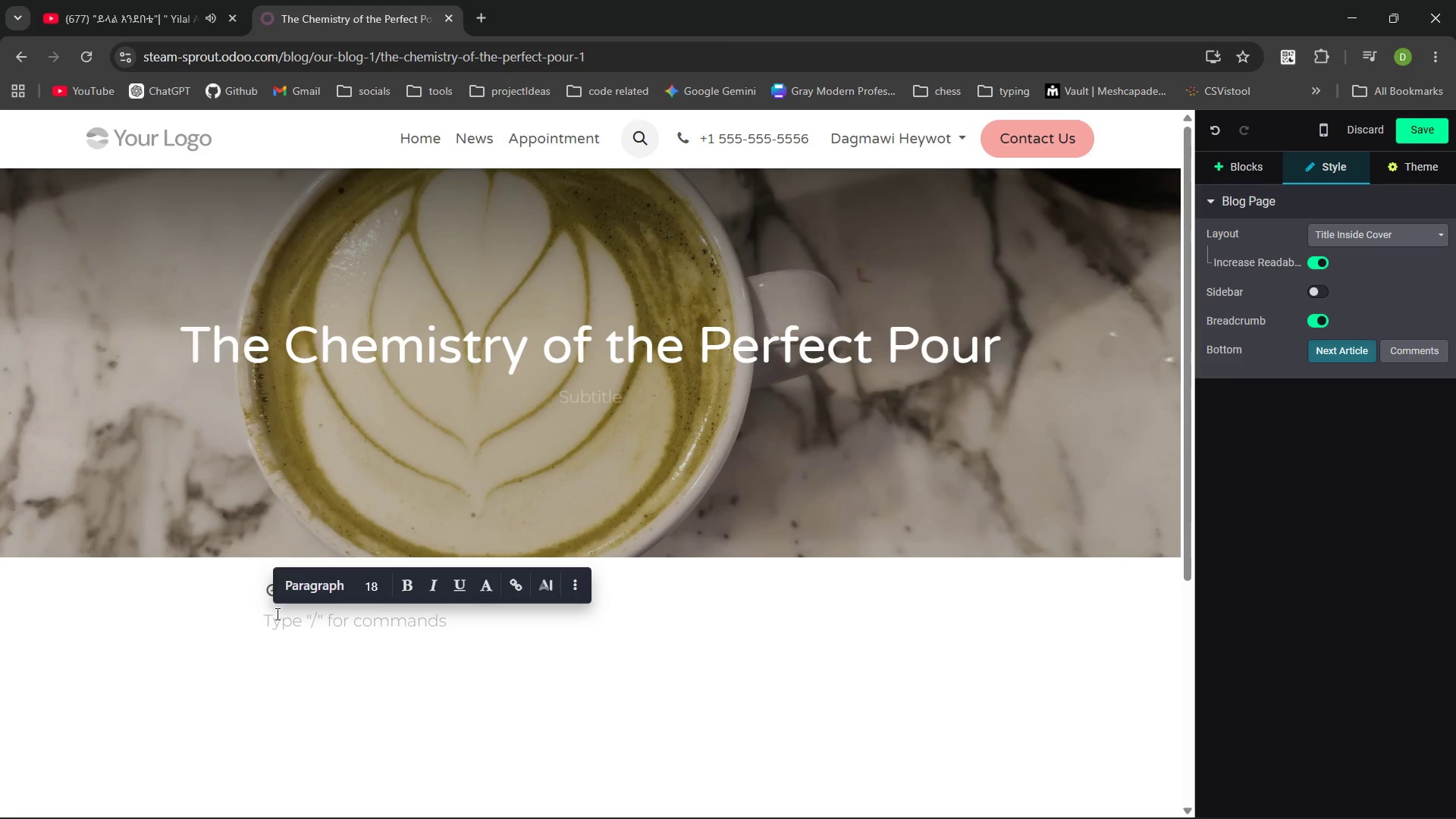 
type(Most People think)
 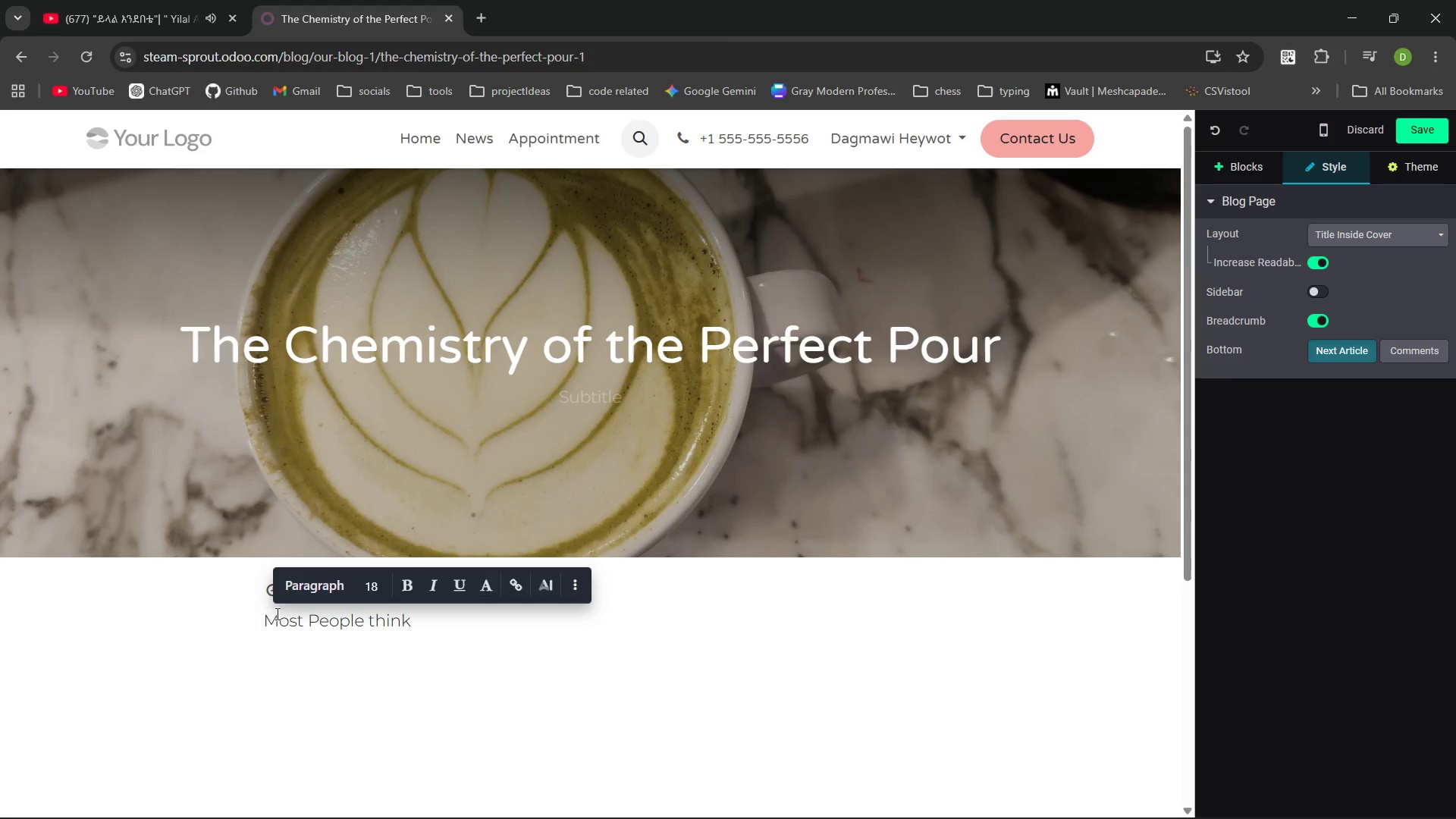 
key(Space)
 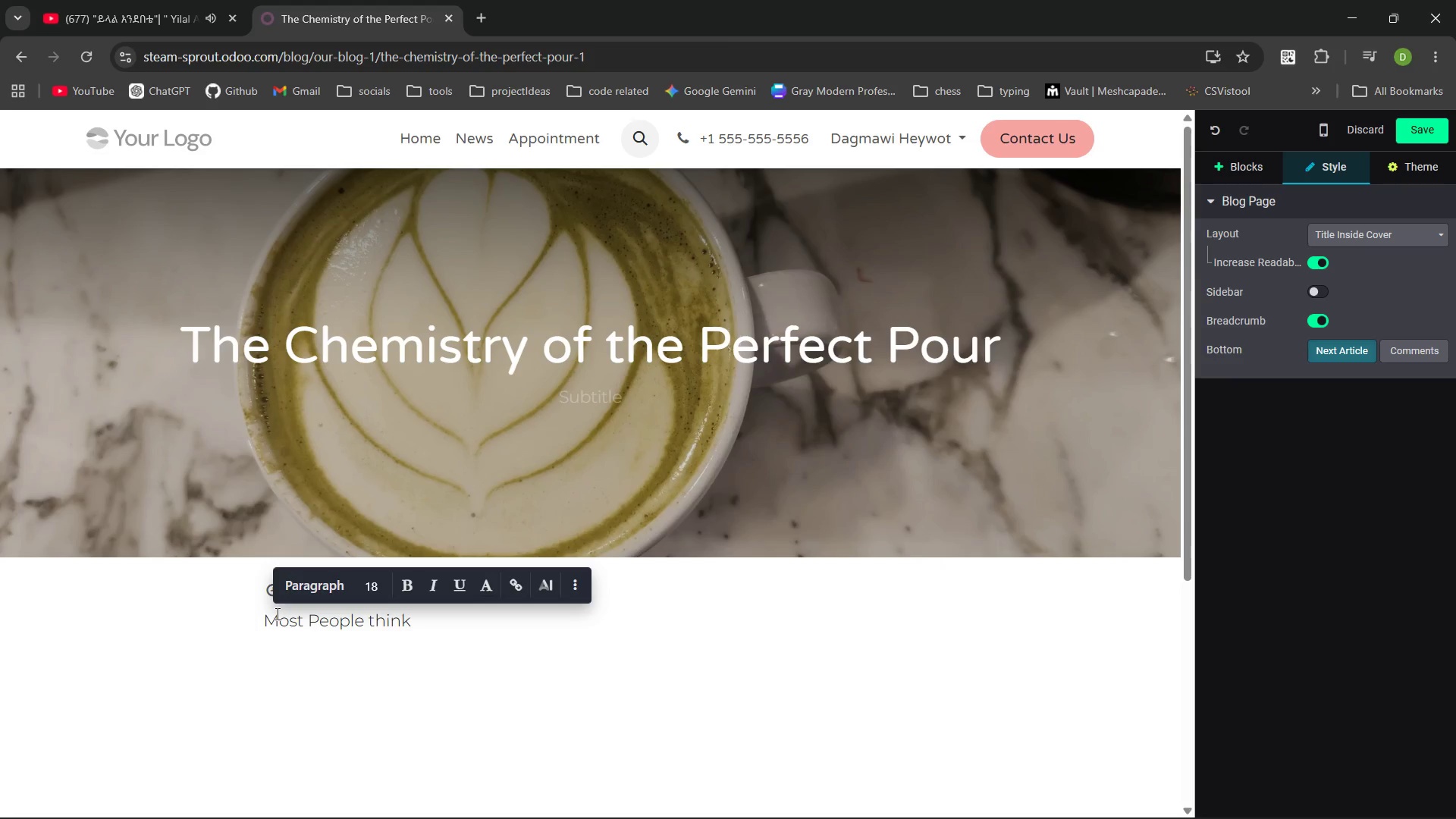 
key(O)
 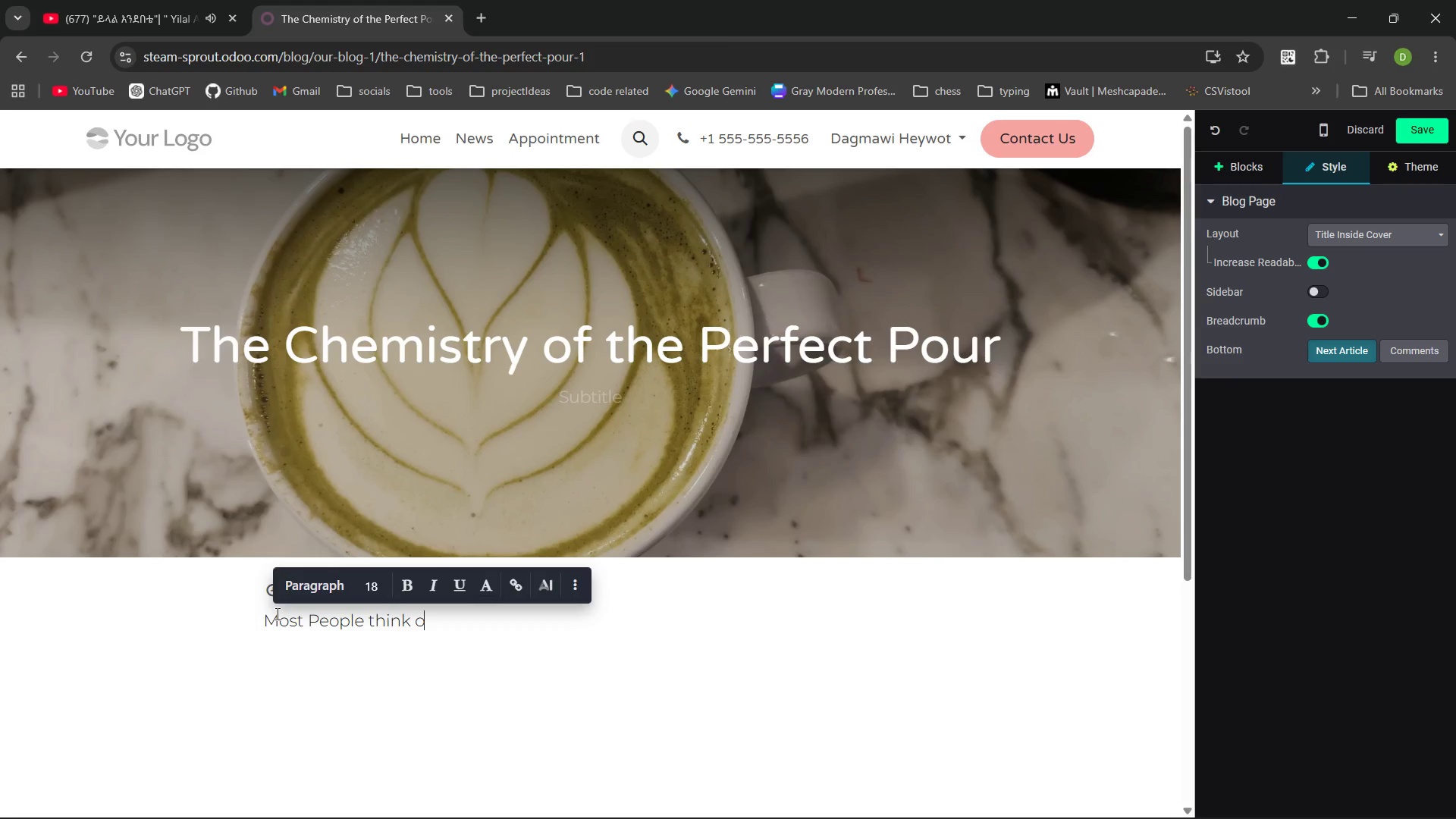 
type(at milk is just)
 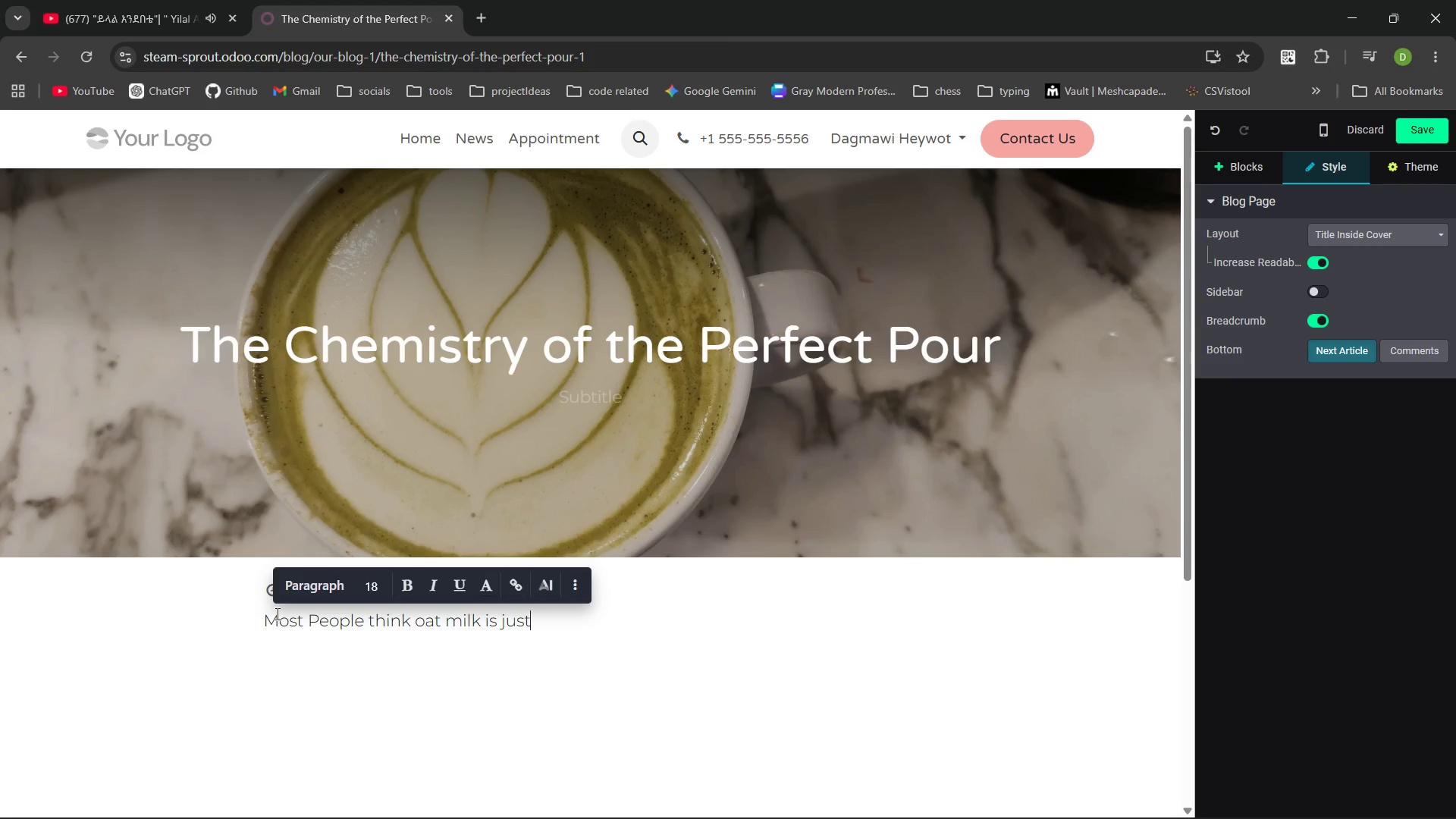 
type( "oat water," but behind the counter, its)
key(Backspace)
type('s a marvel of food science.At )
 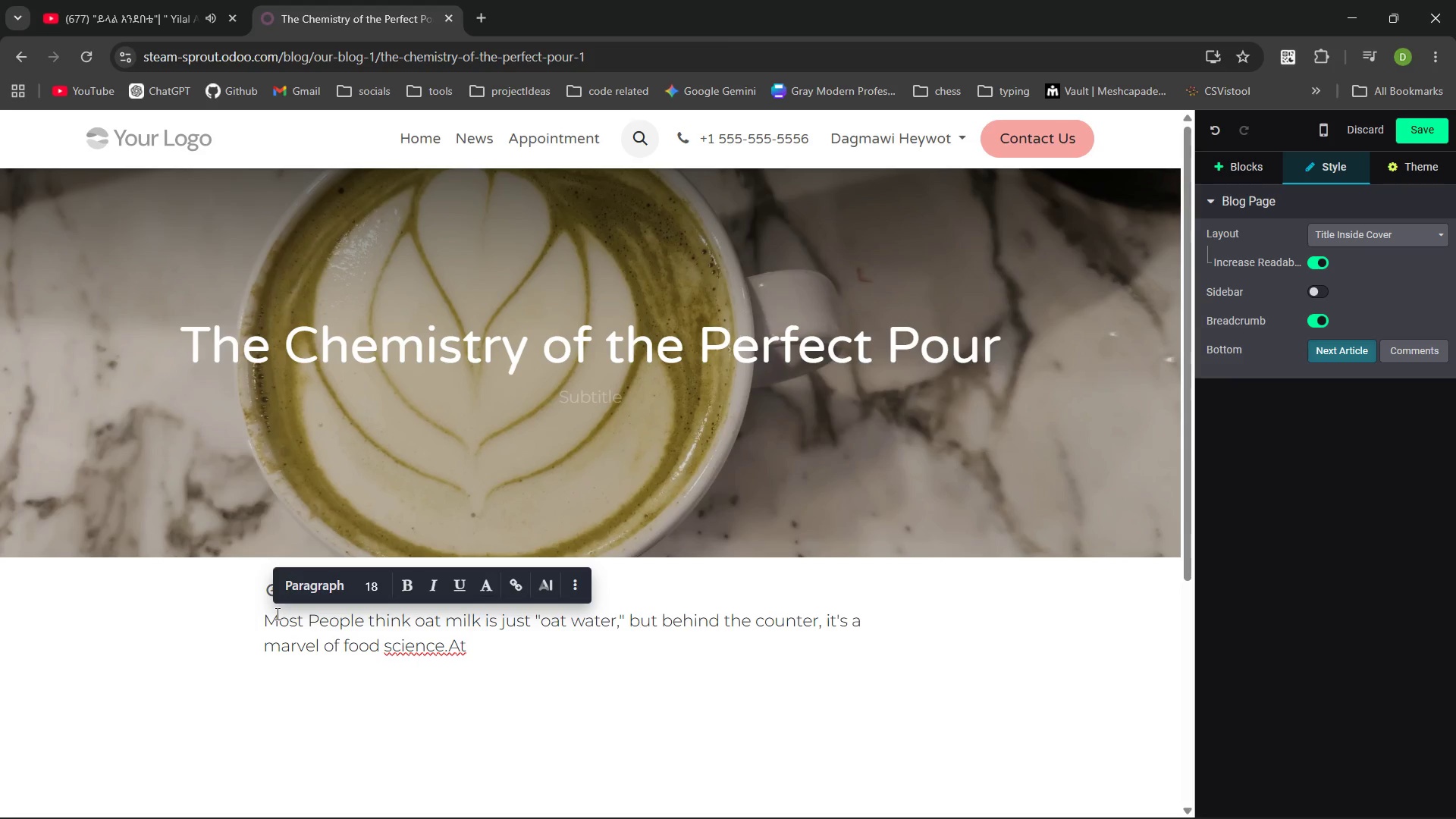 
key(Control+ArrowLeft)
 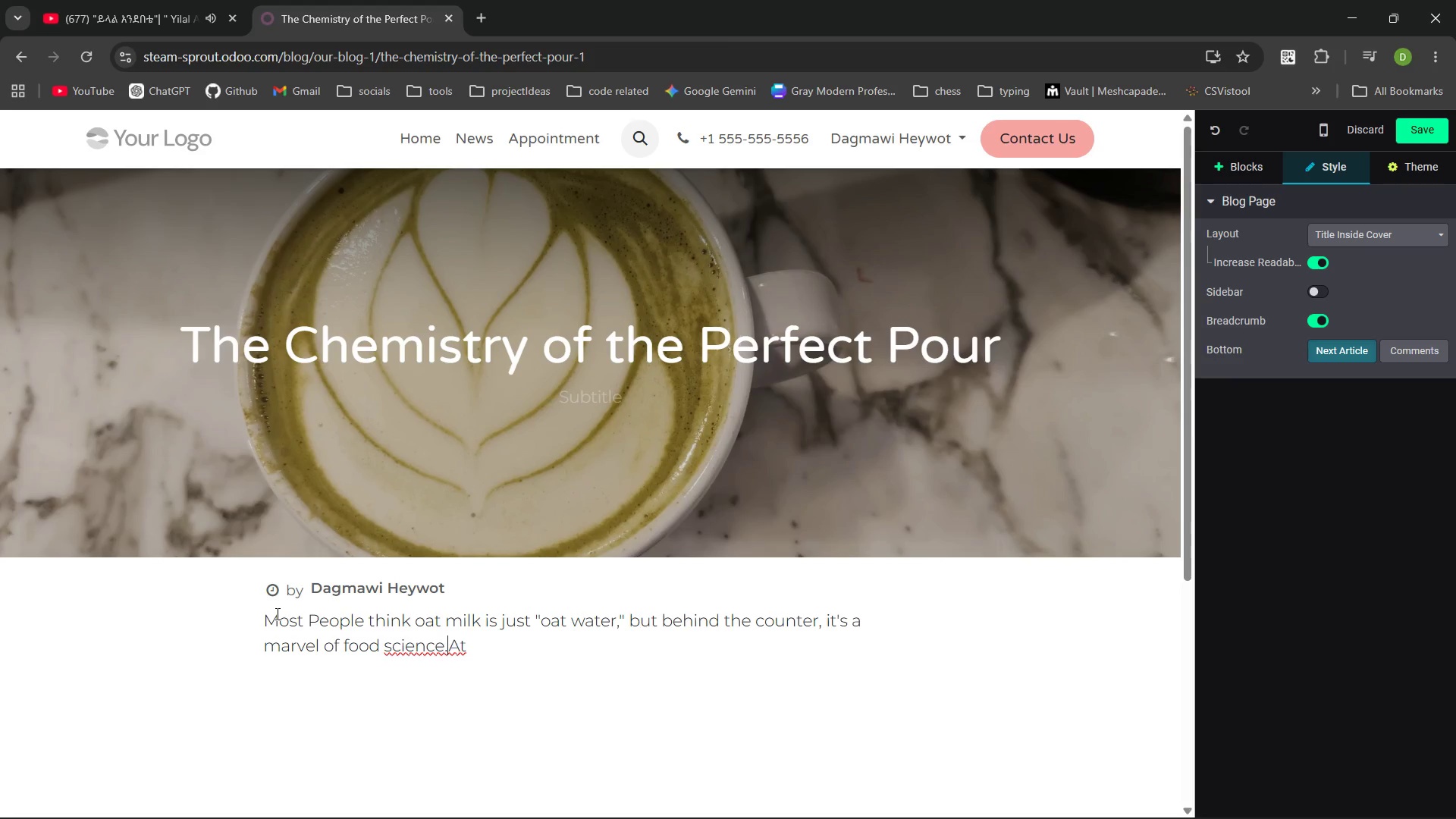 
key(Space)
 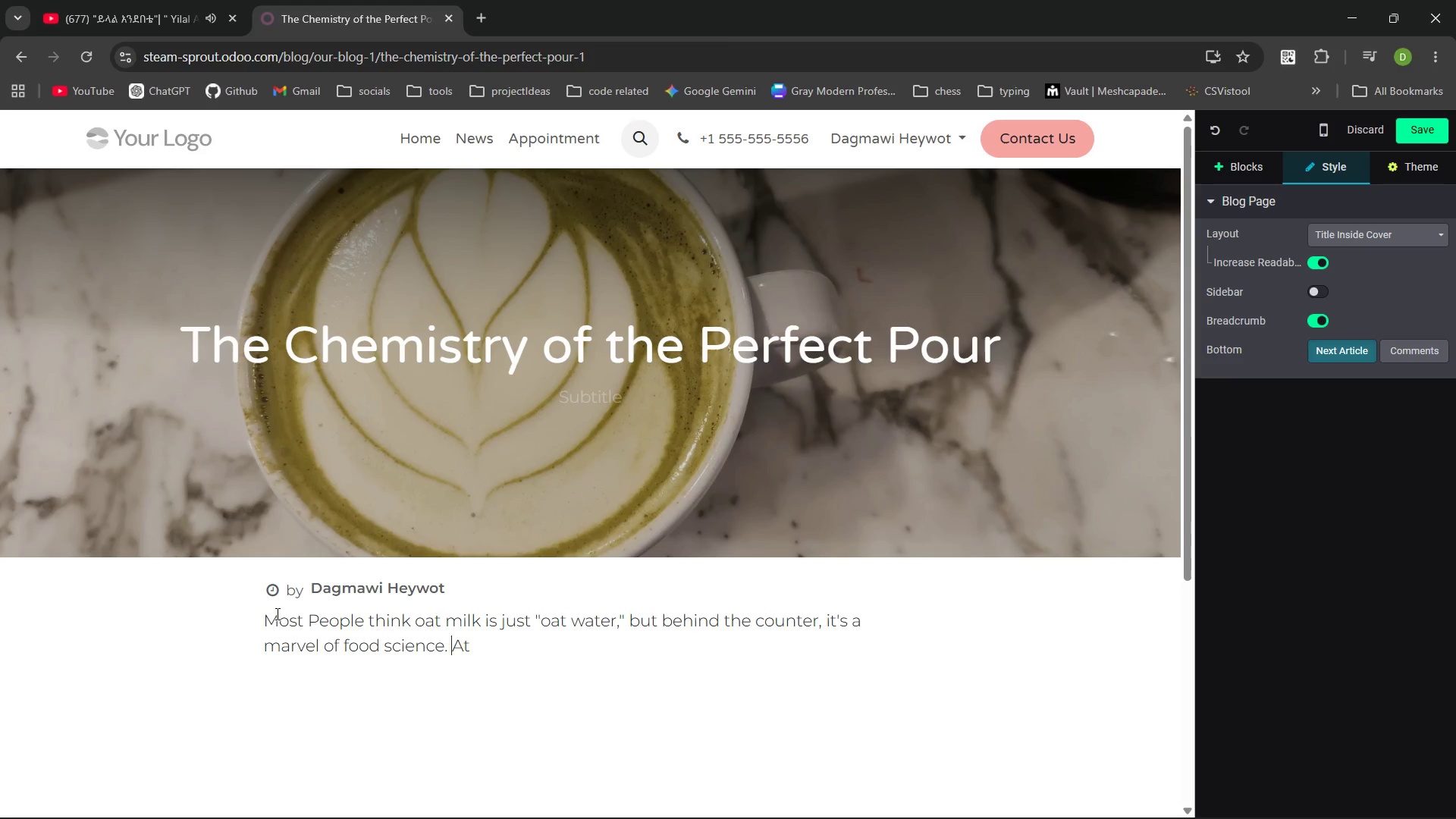 
key(Control+ControlLeft)
 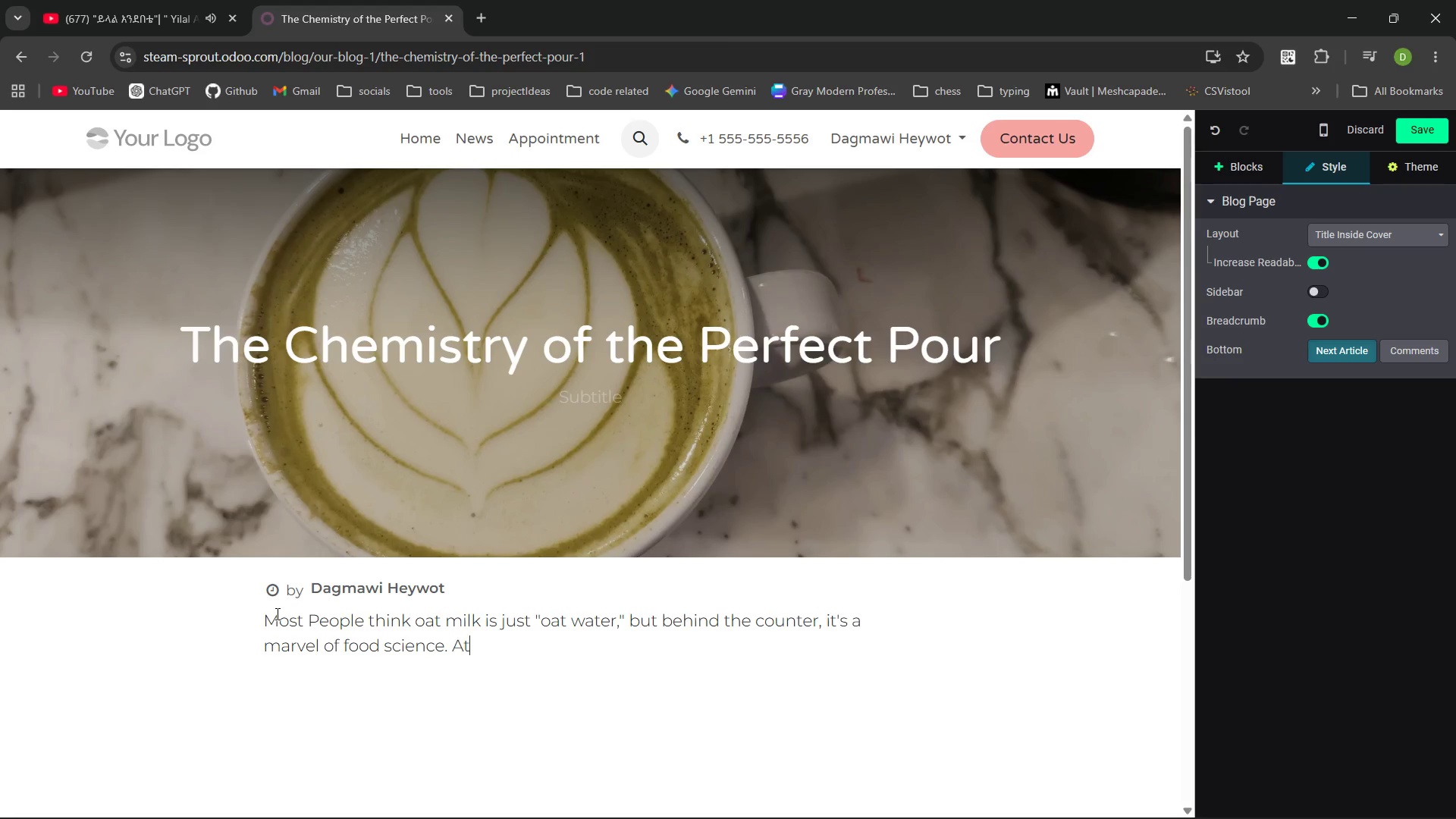 
key(Control+ArrowRight)
 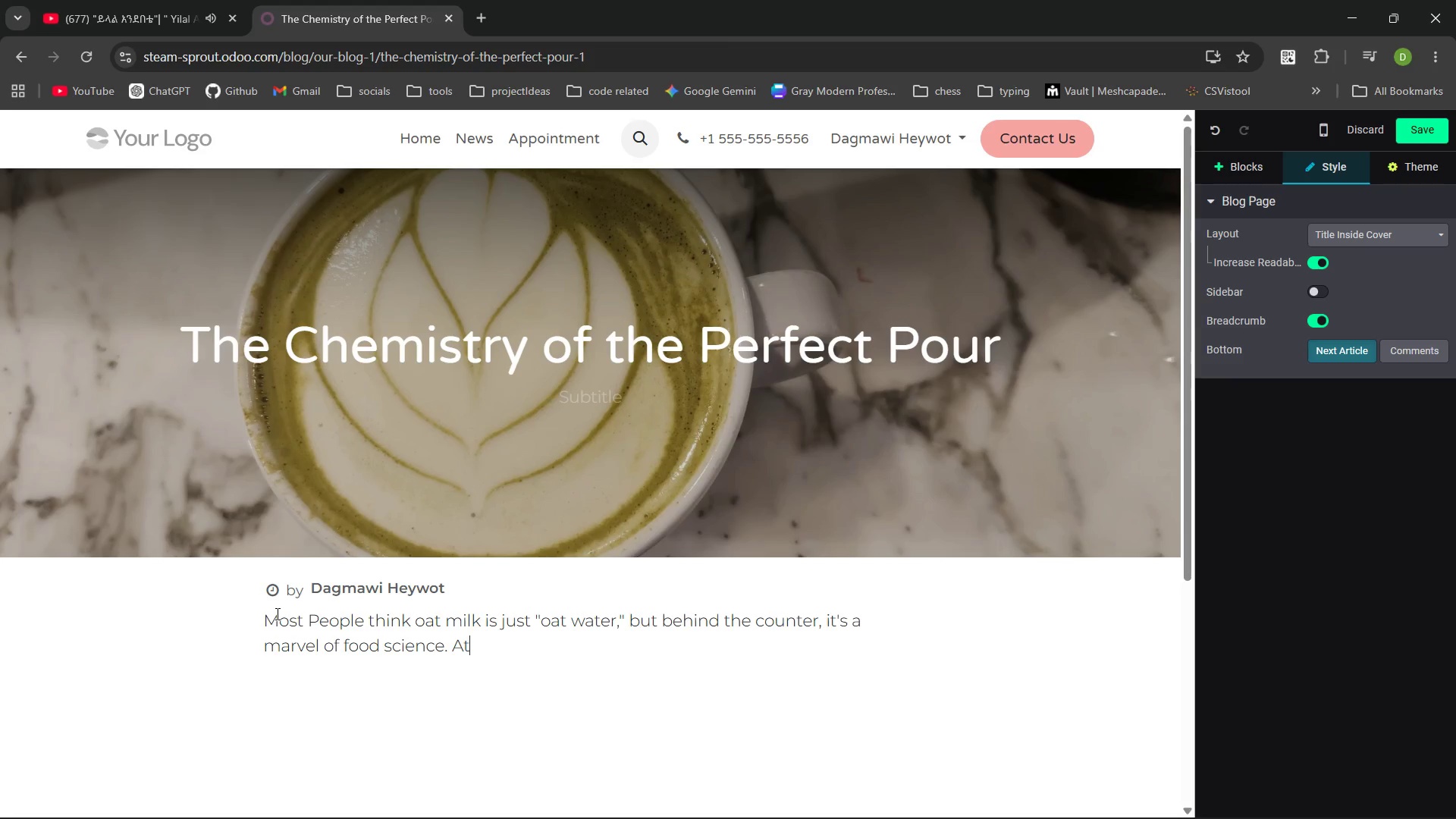 
type( Steam & P)
key(Backspace)
type(Sprout, we spend)
key(Backspace)
type(t months testnig every brand until we)
 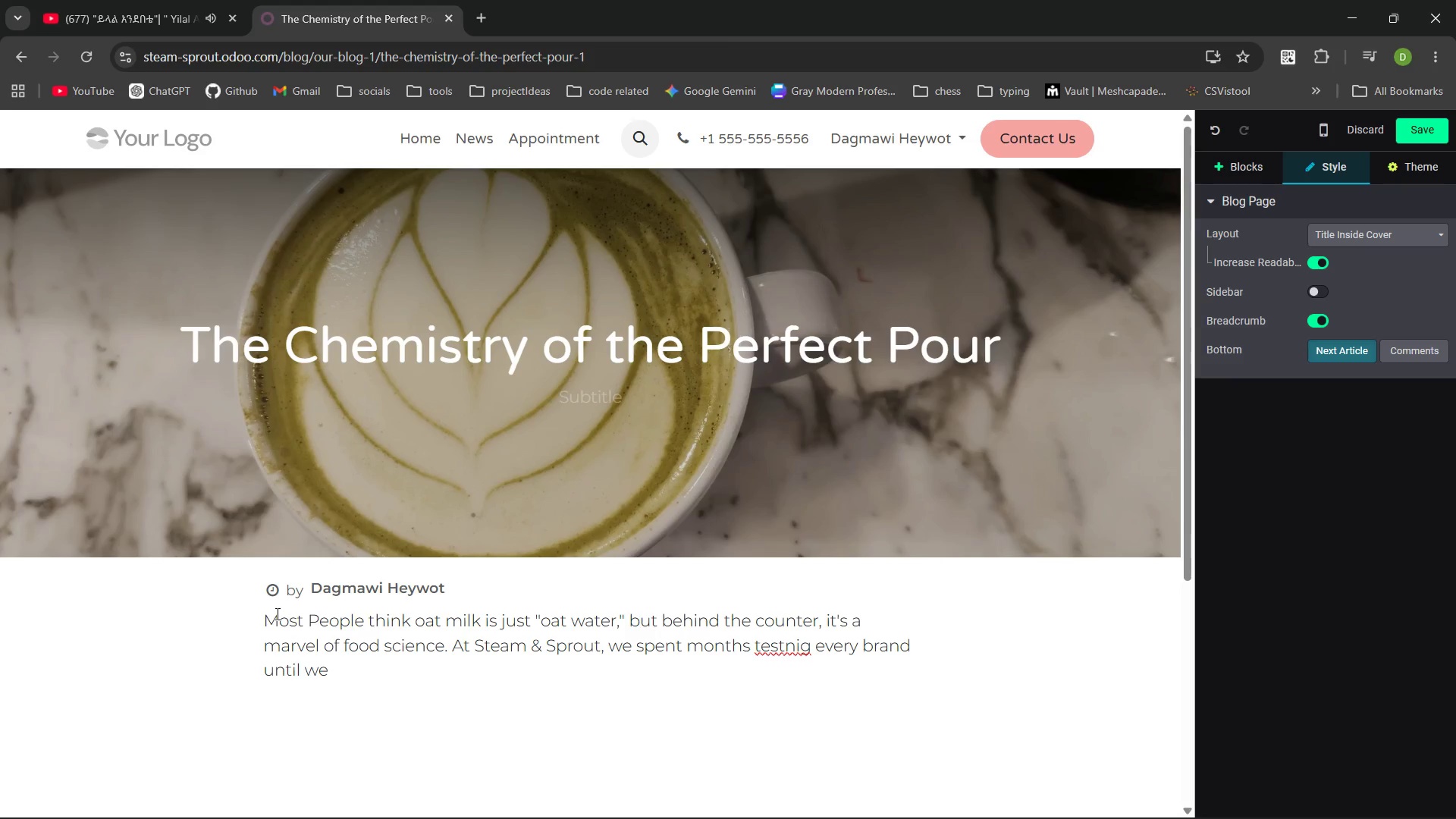 
left_click([792, 643])
 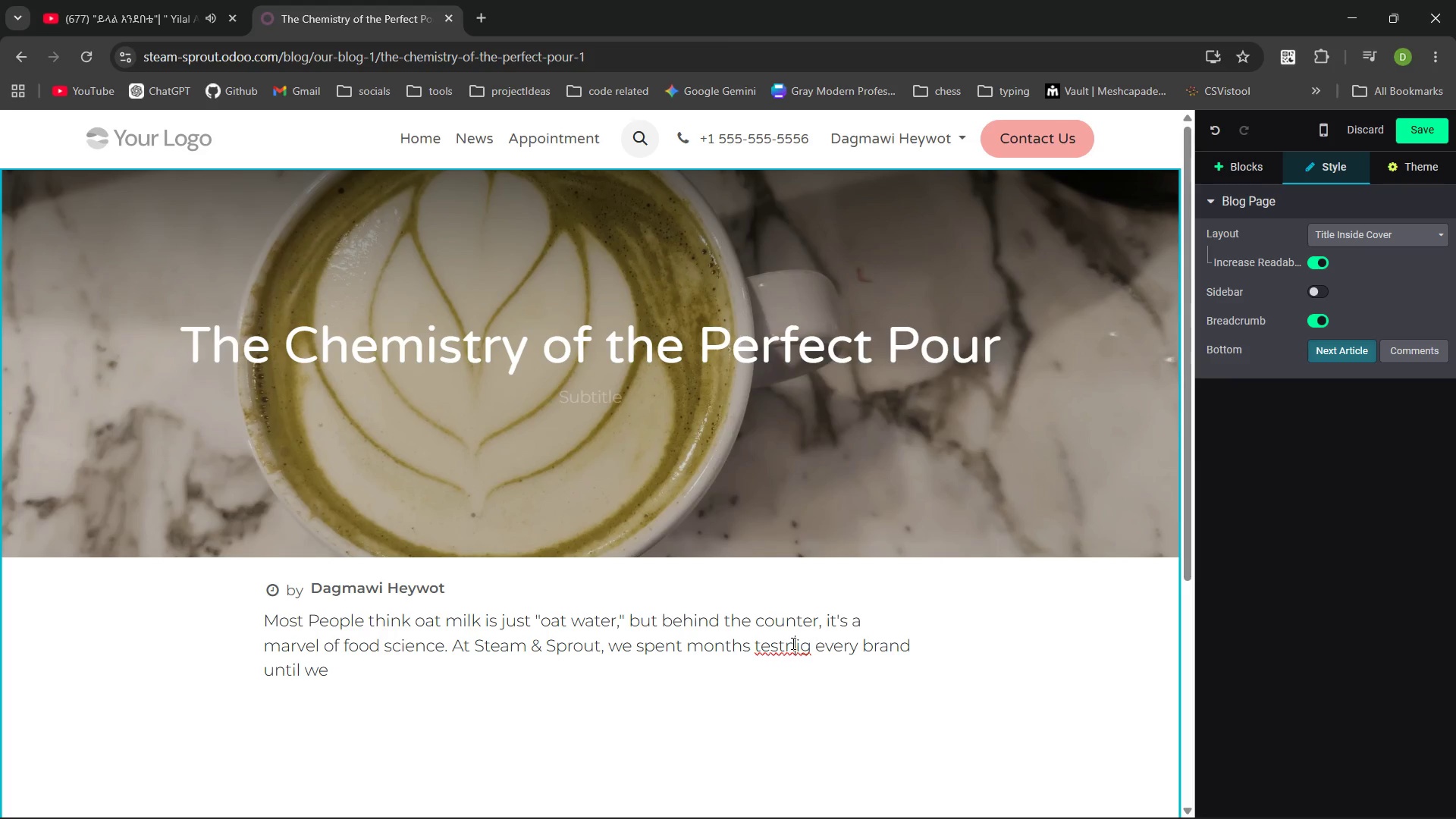 
key(Backspace)
 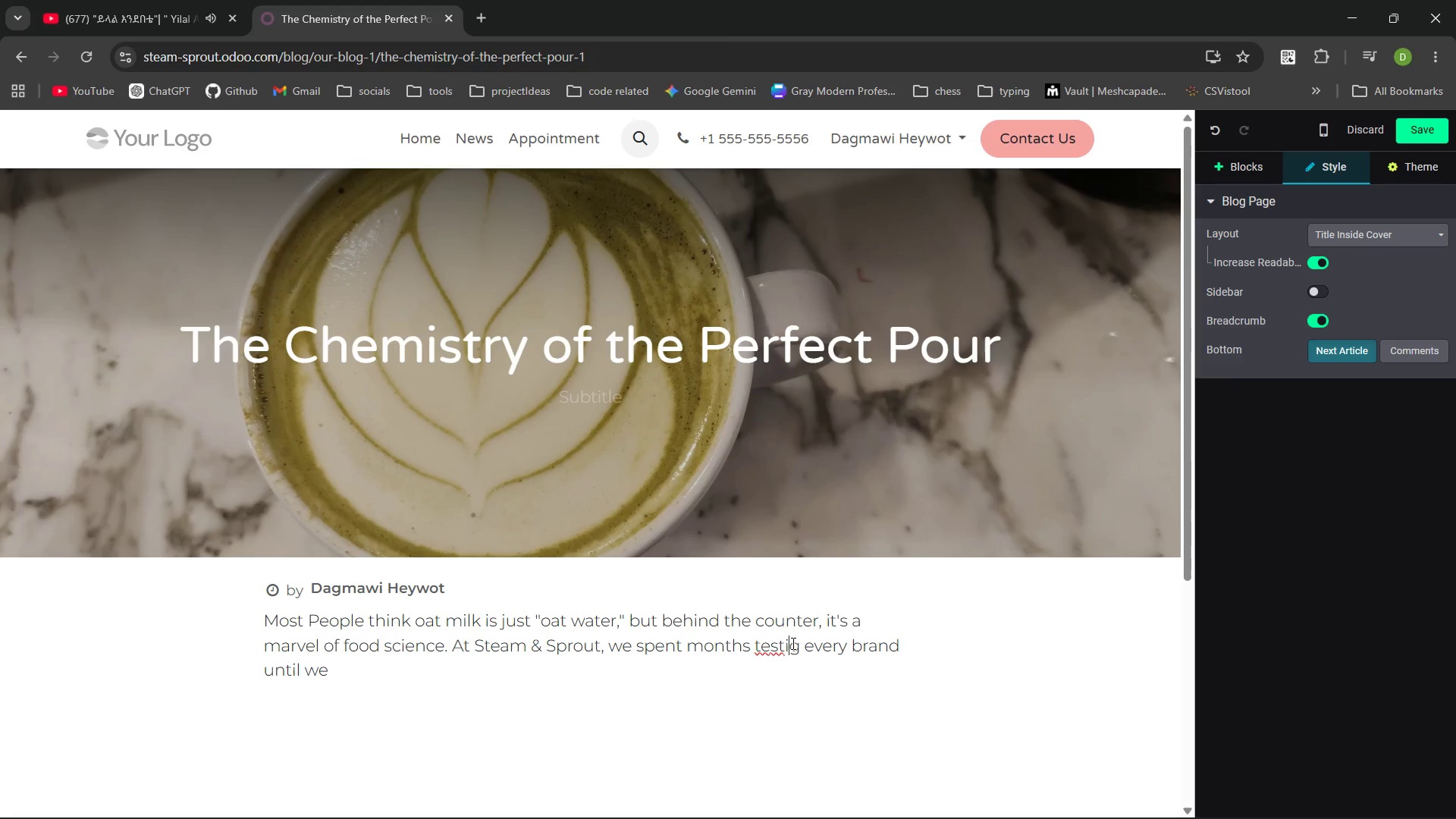 
key(ArrowRight)
 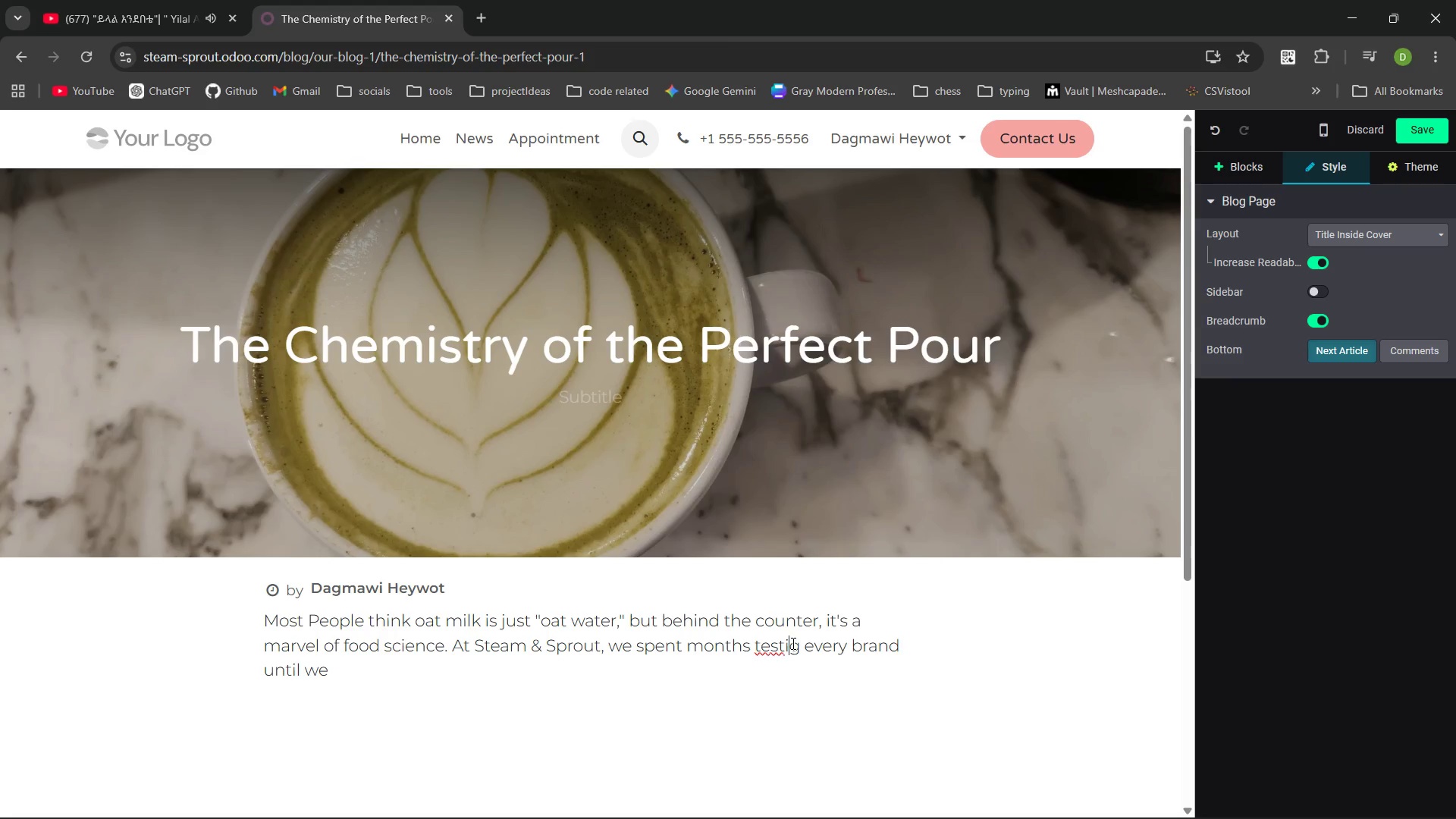 
key(N)
 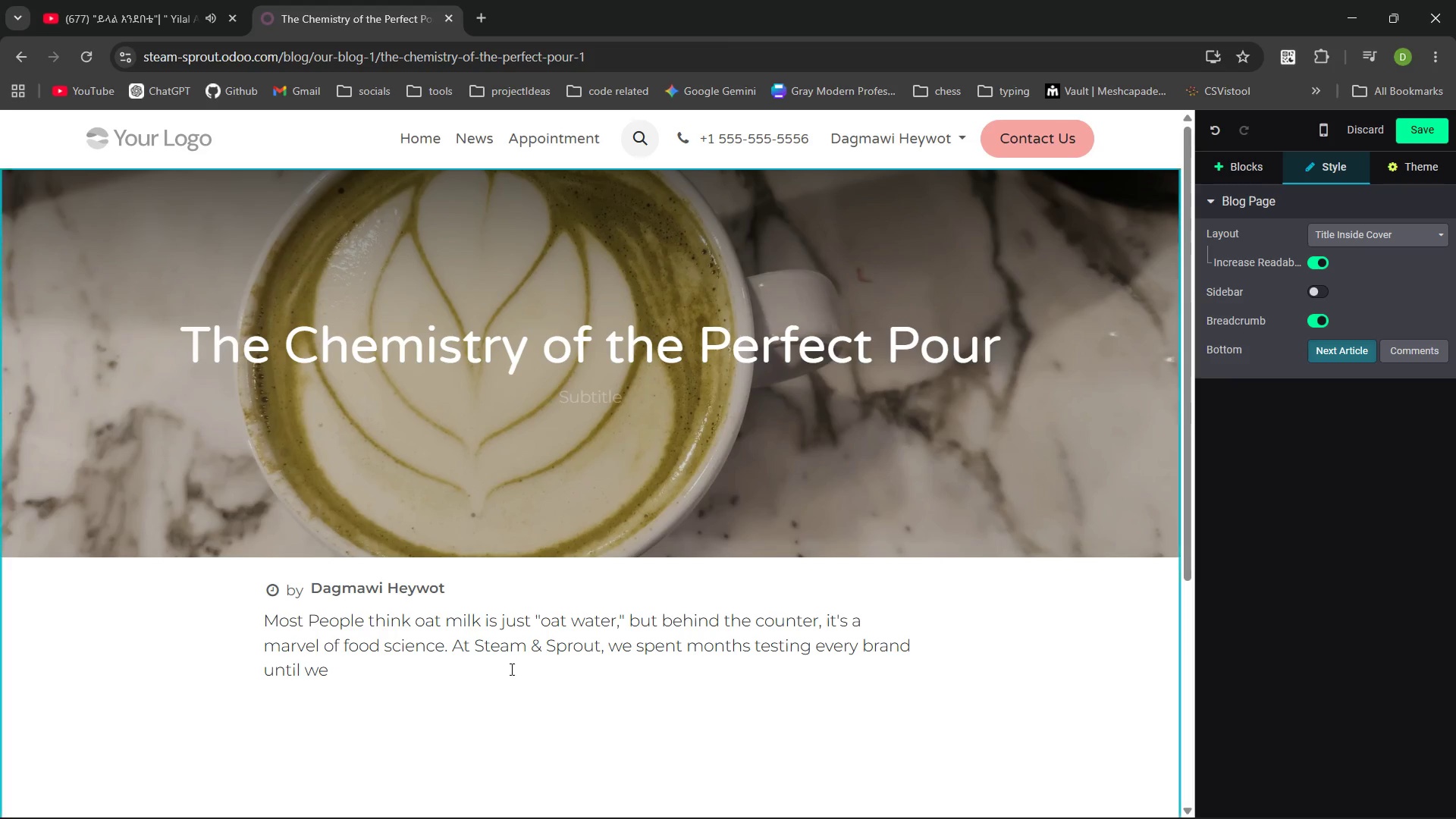 
left_click([510, 669])
 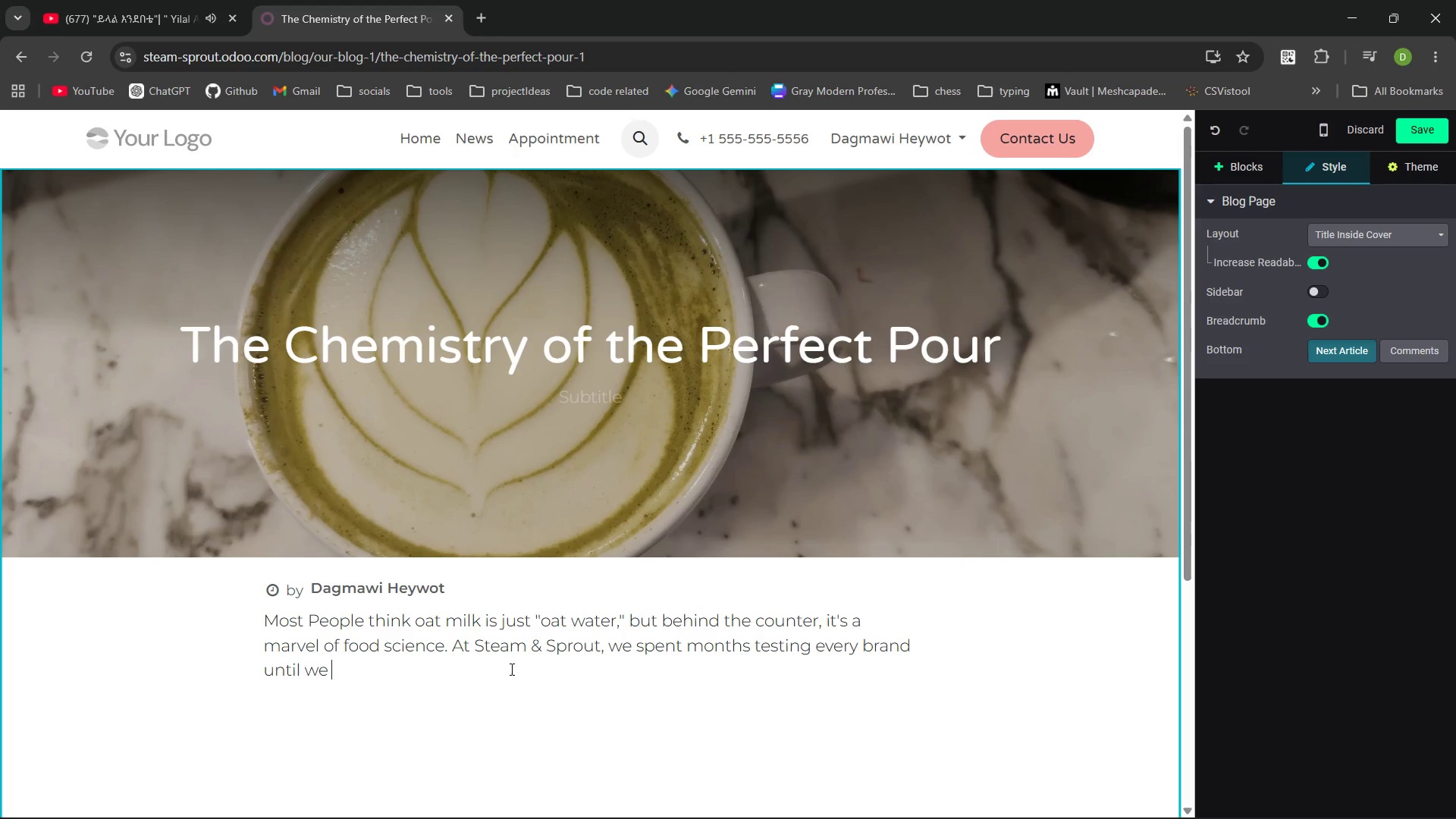 
type(spent)
 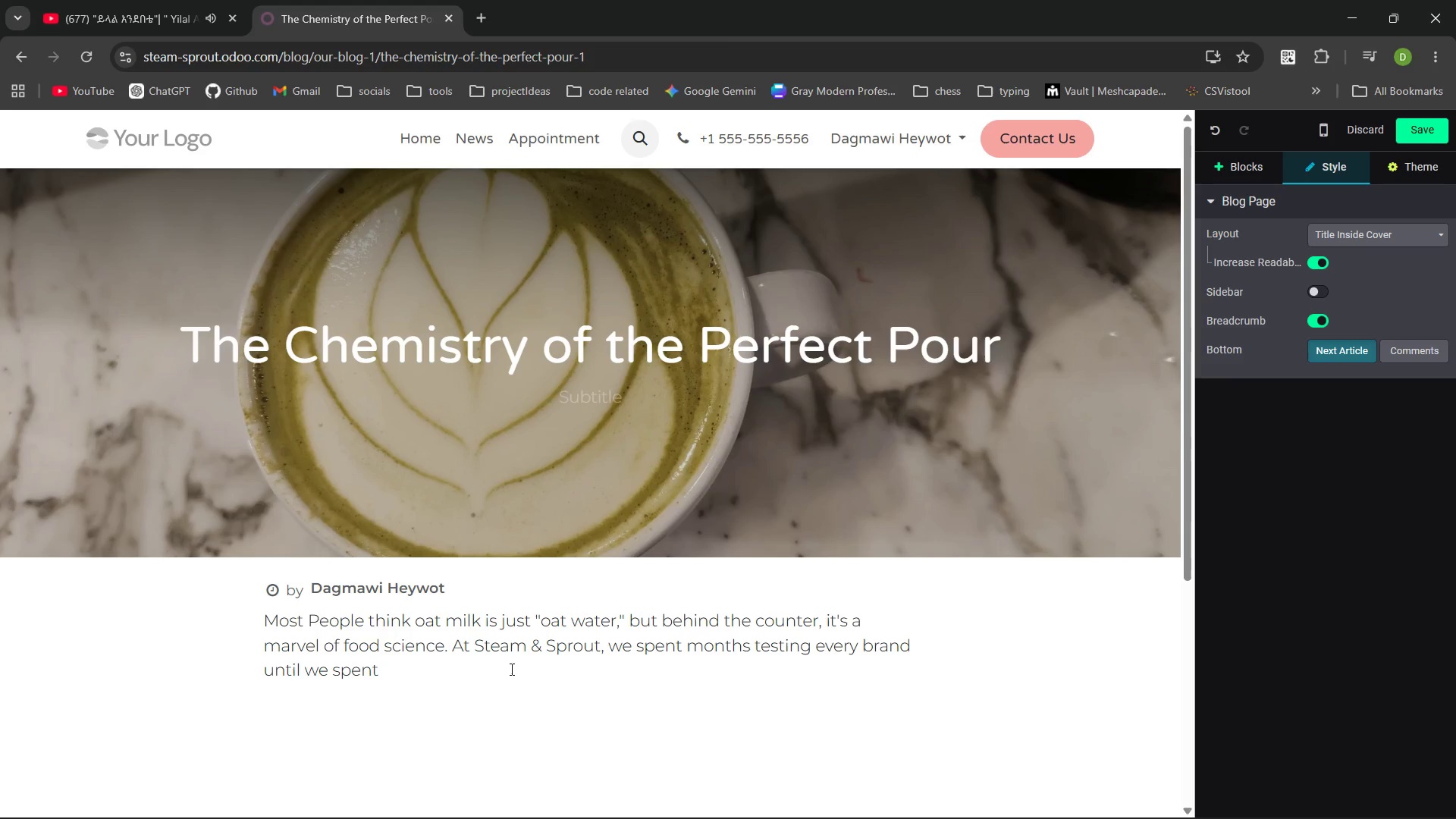 
key(Control+Backspace)
 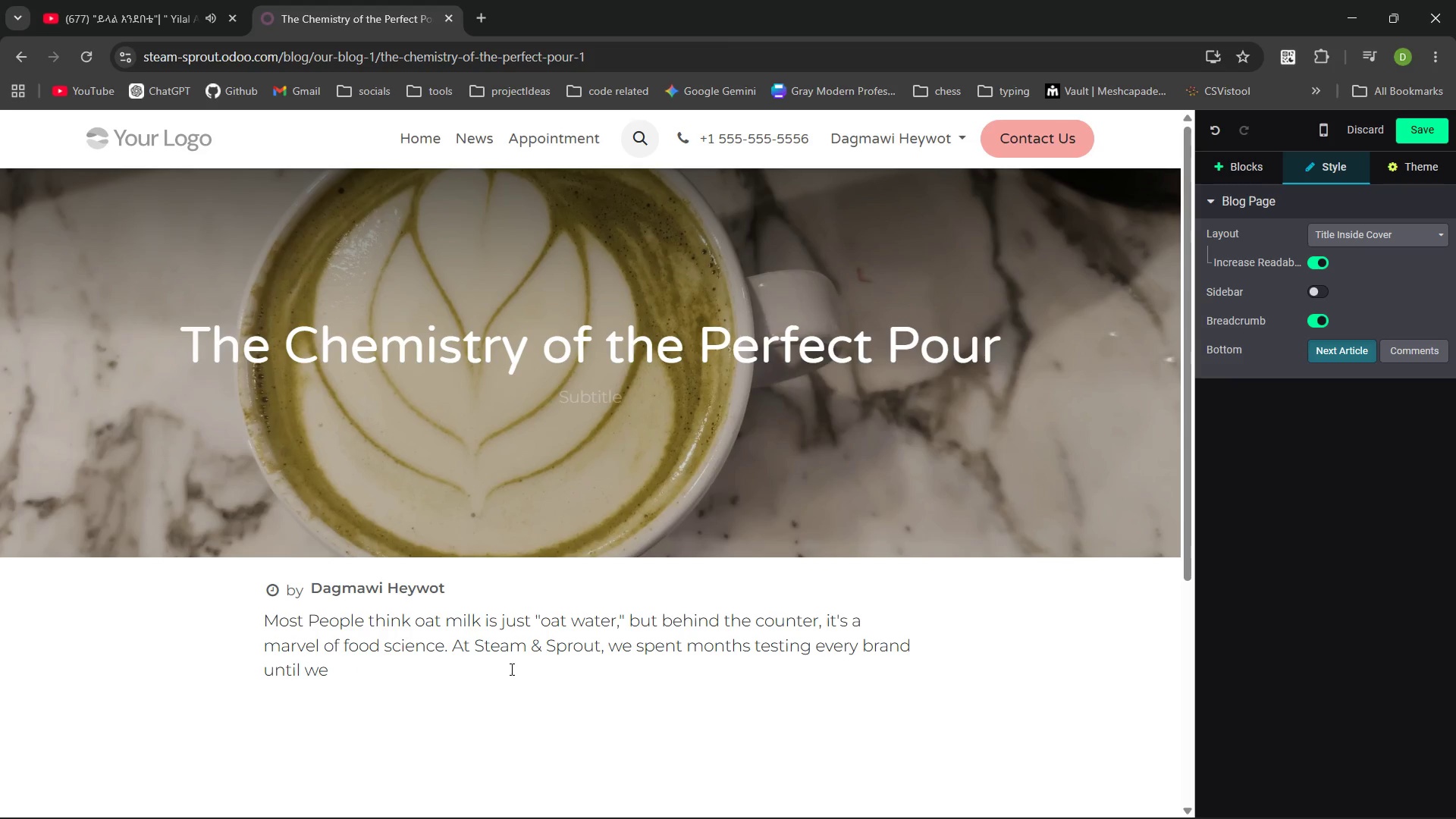 
type(found the one that didn't break")
 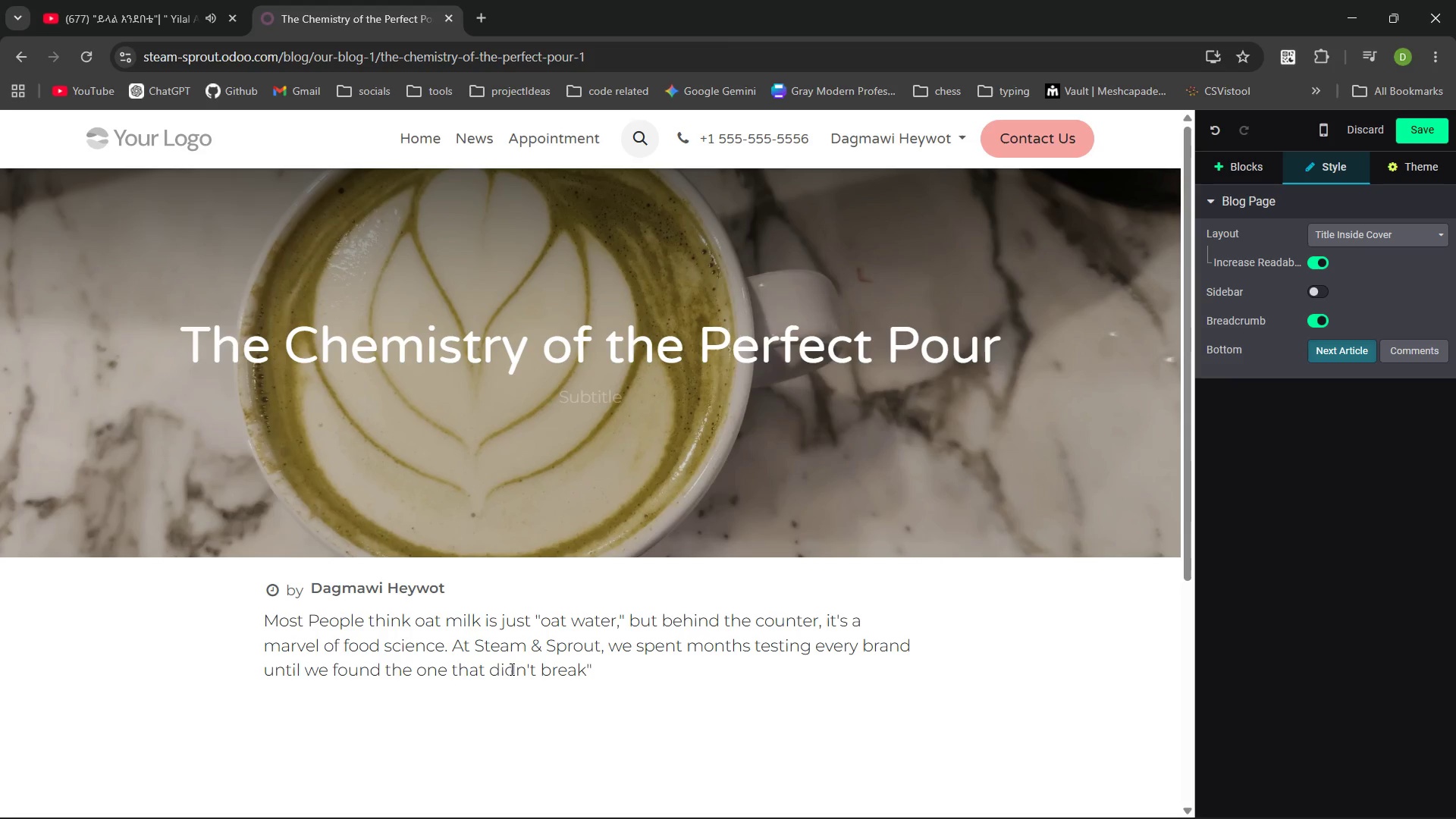 
key(Control+ArrowLeft)
 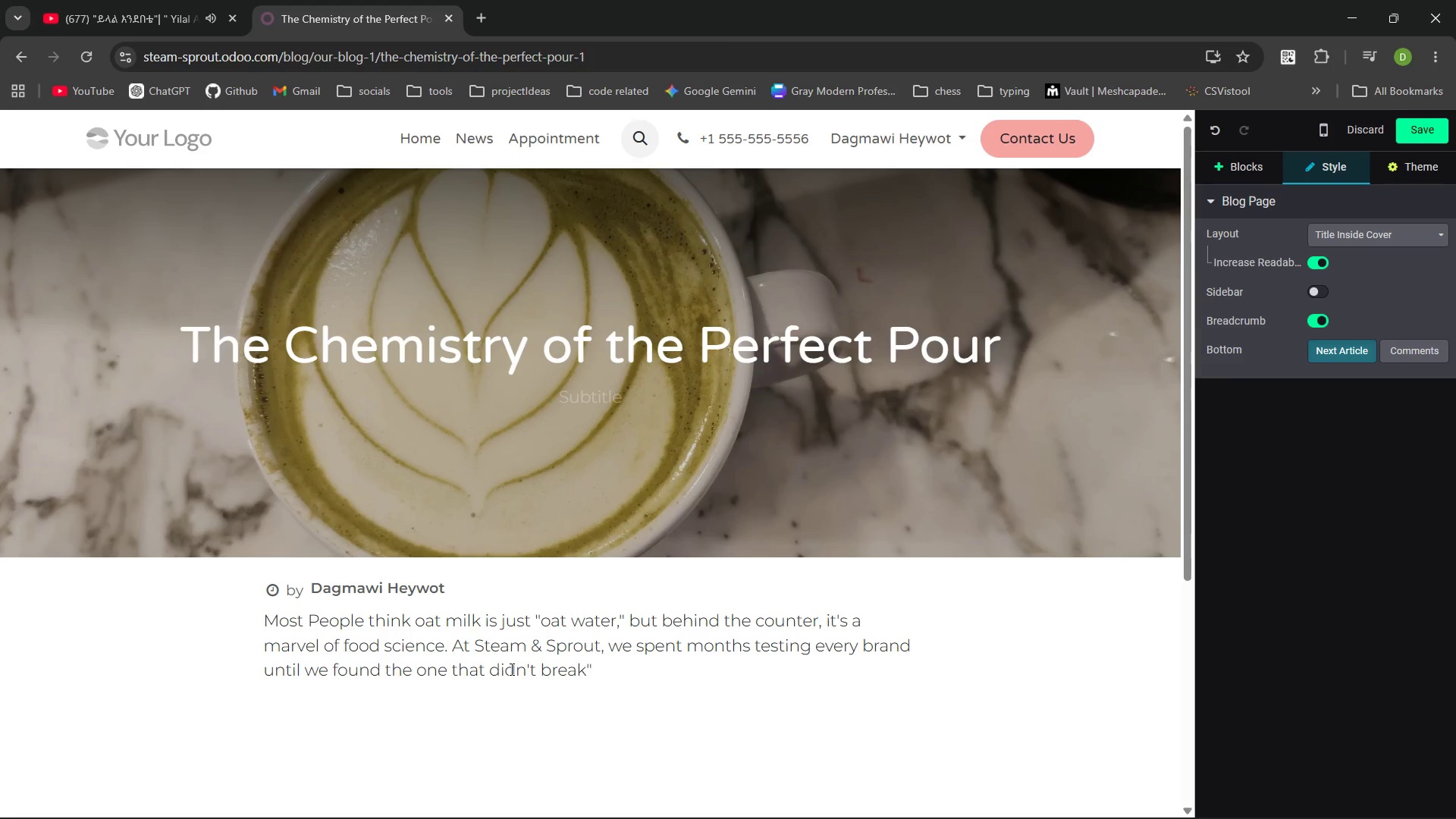 
key(Control+ArrowLeft)
 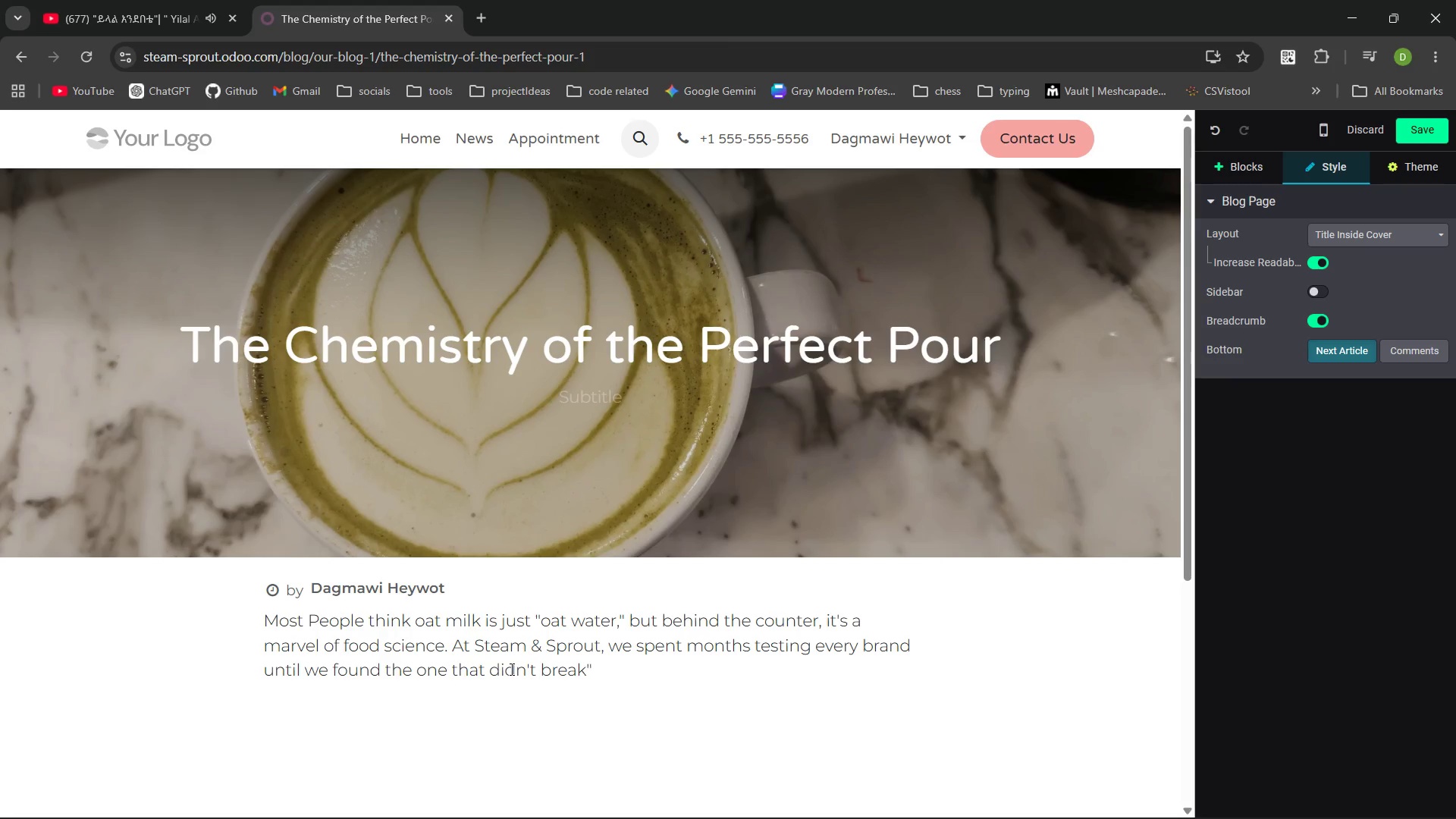 
key(Shift+Quote)
 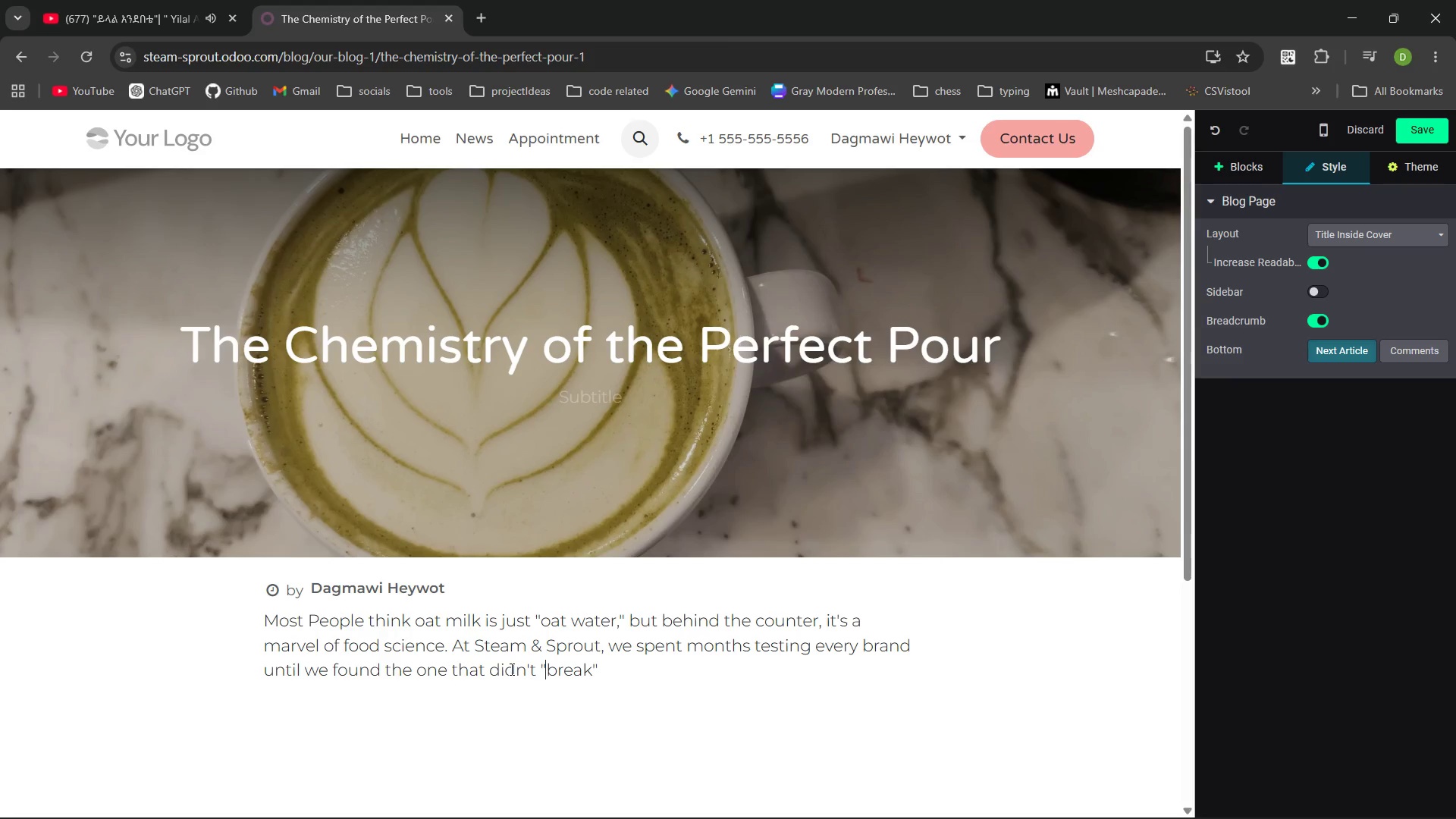 
key(Control+End)
 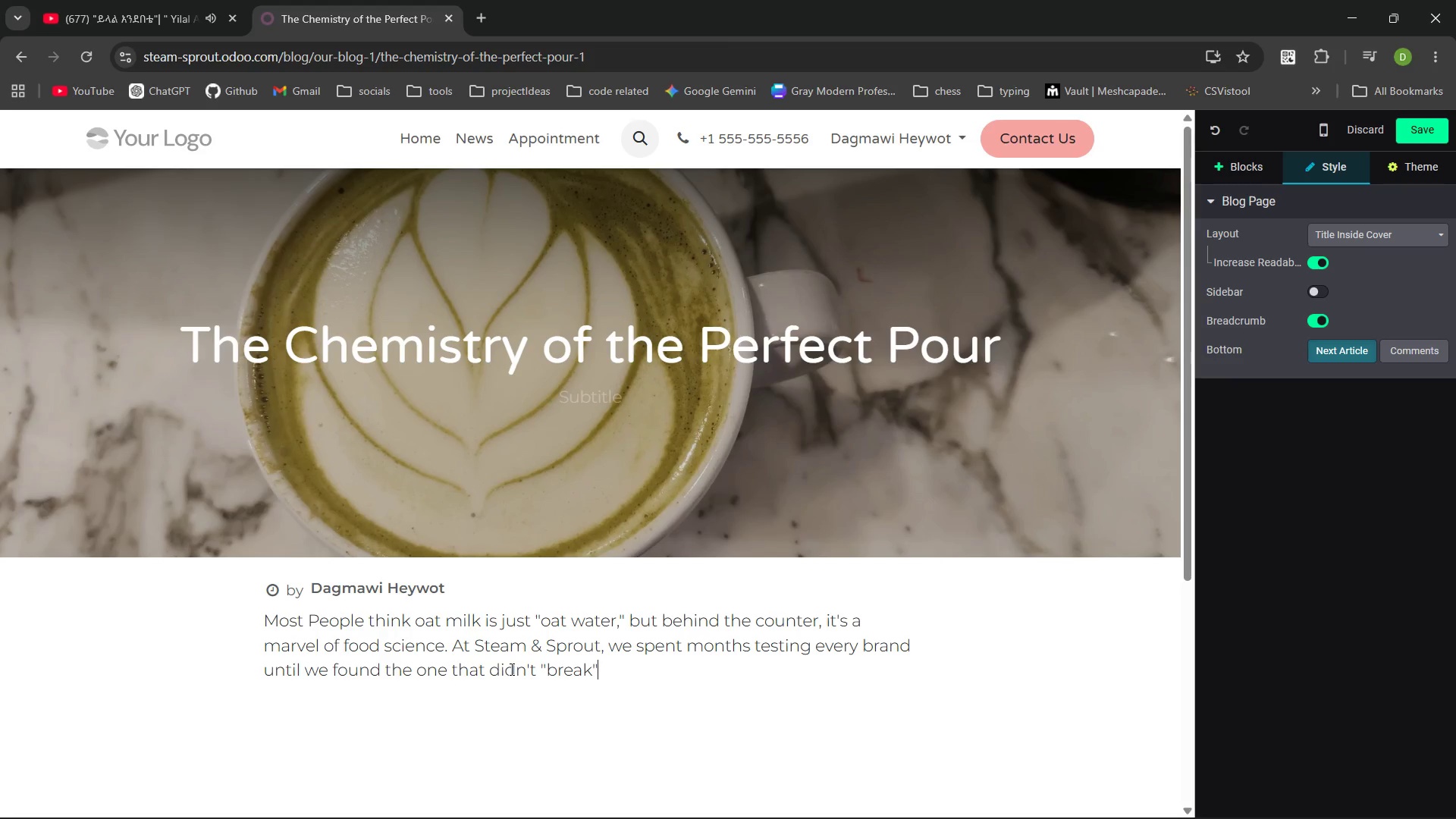 
key(Control+ArrowRight)
 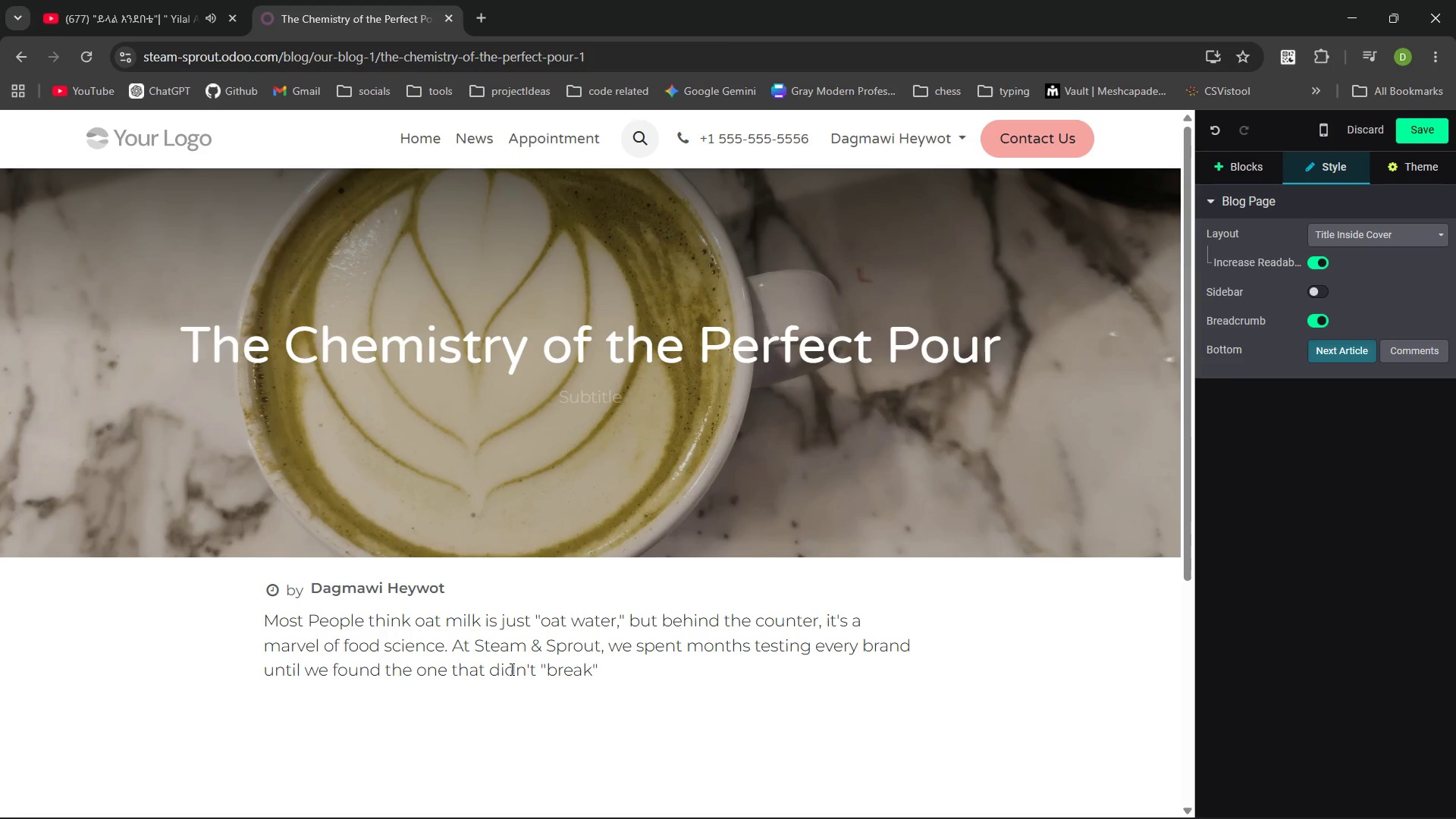 
type( C)
key(Backspace)
type(cruddle )
 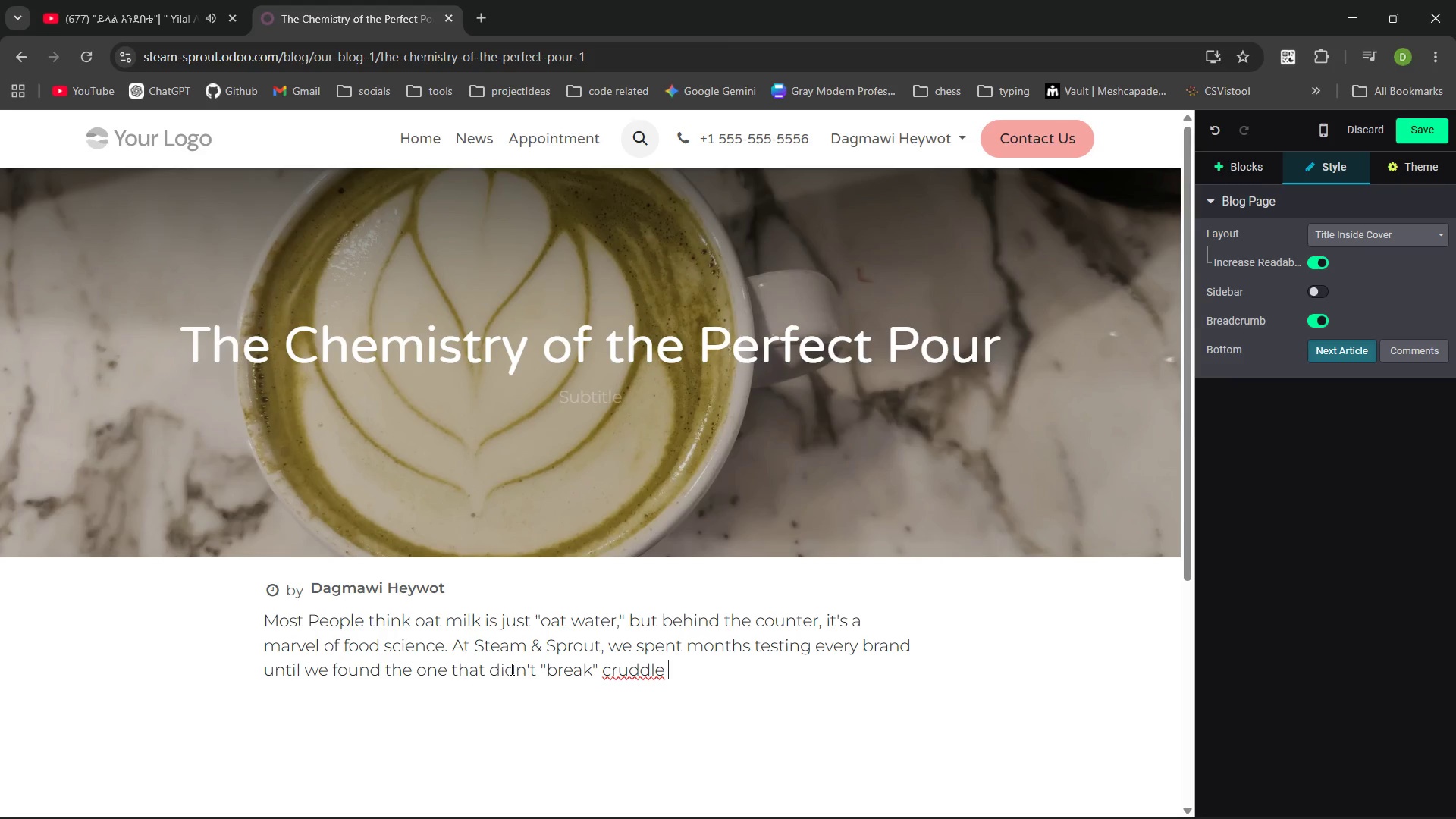 
key(Control+ControlLeft)
 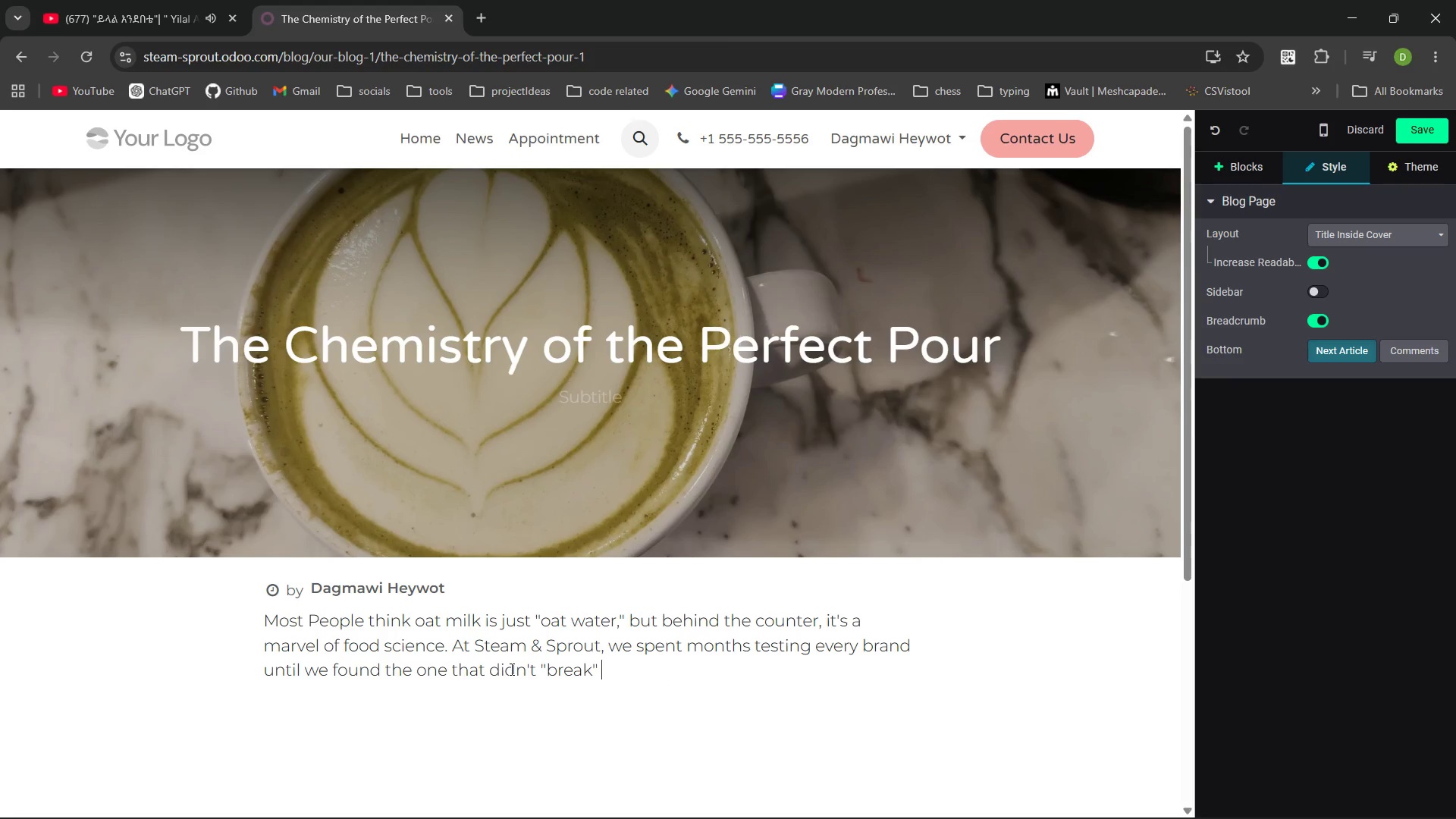 
key(Control+Backspace)
 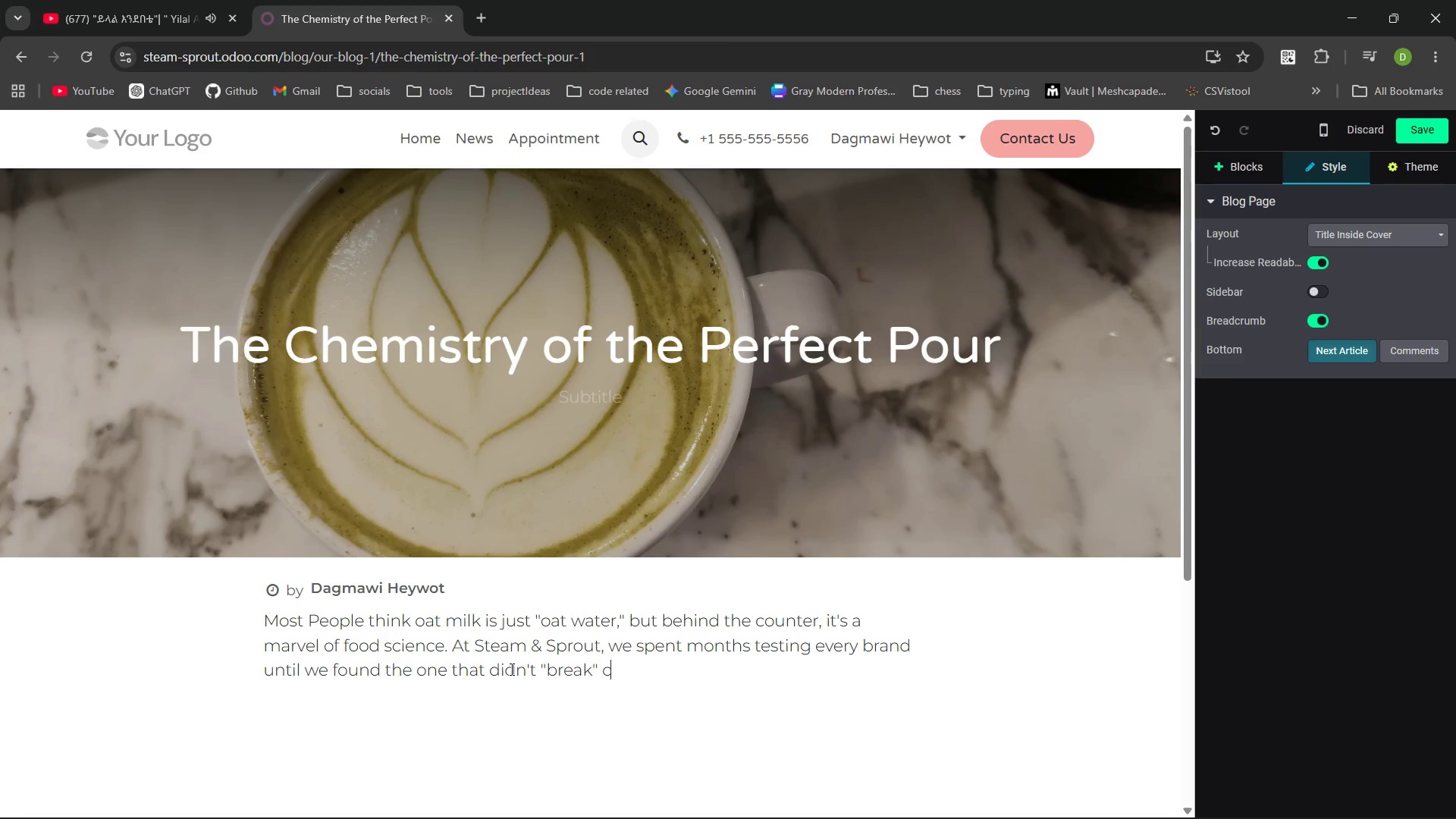 
type(c)
key(Backspace)
type((cruddle) )
 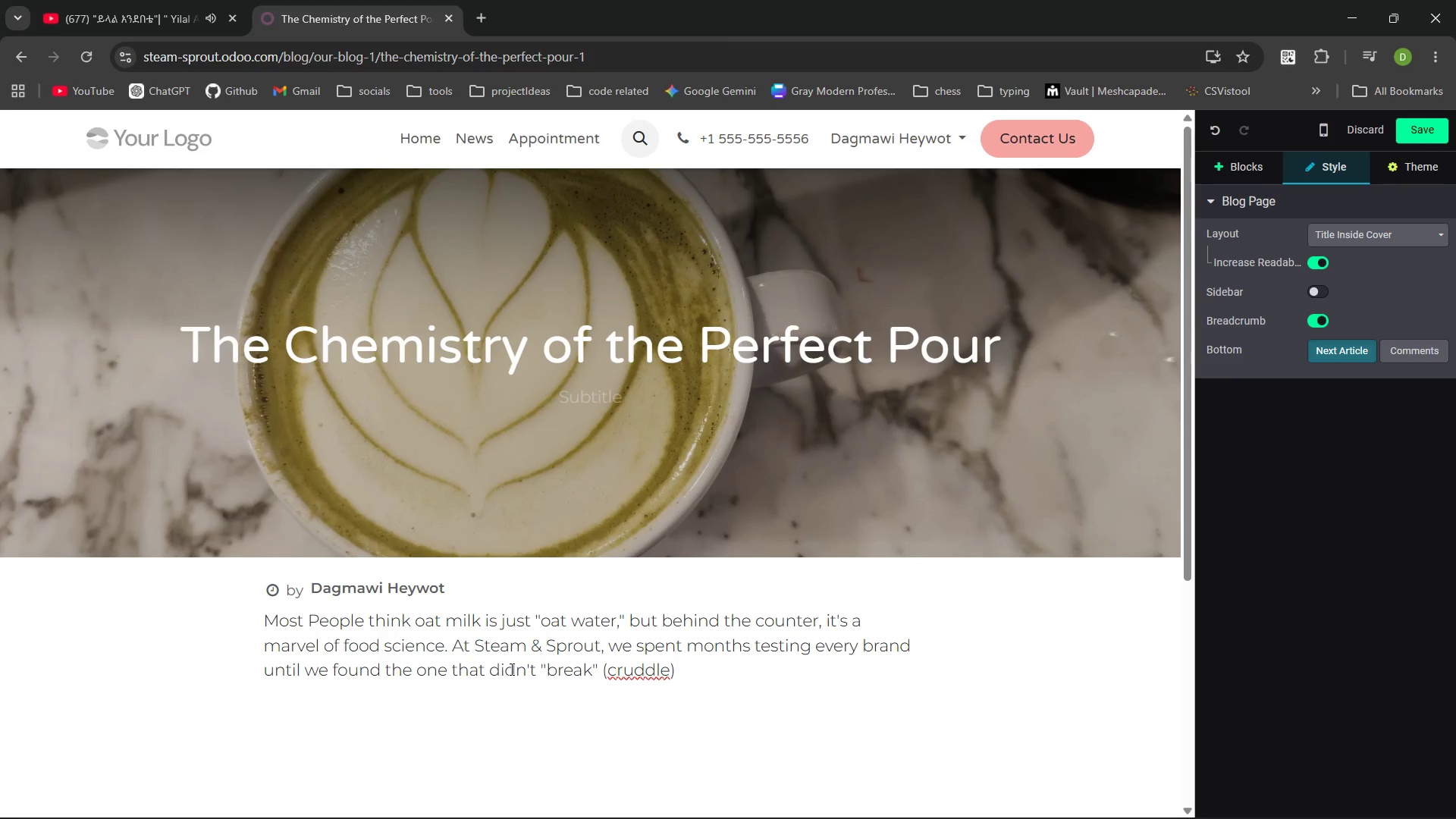 
key(ArrowLeft)
 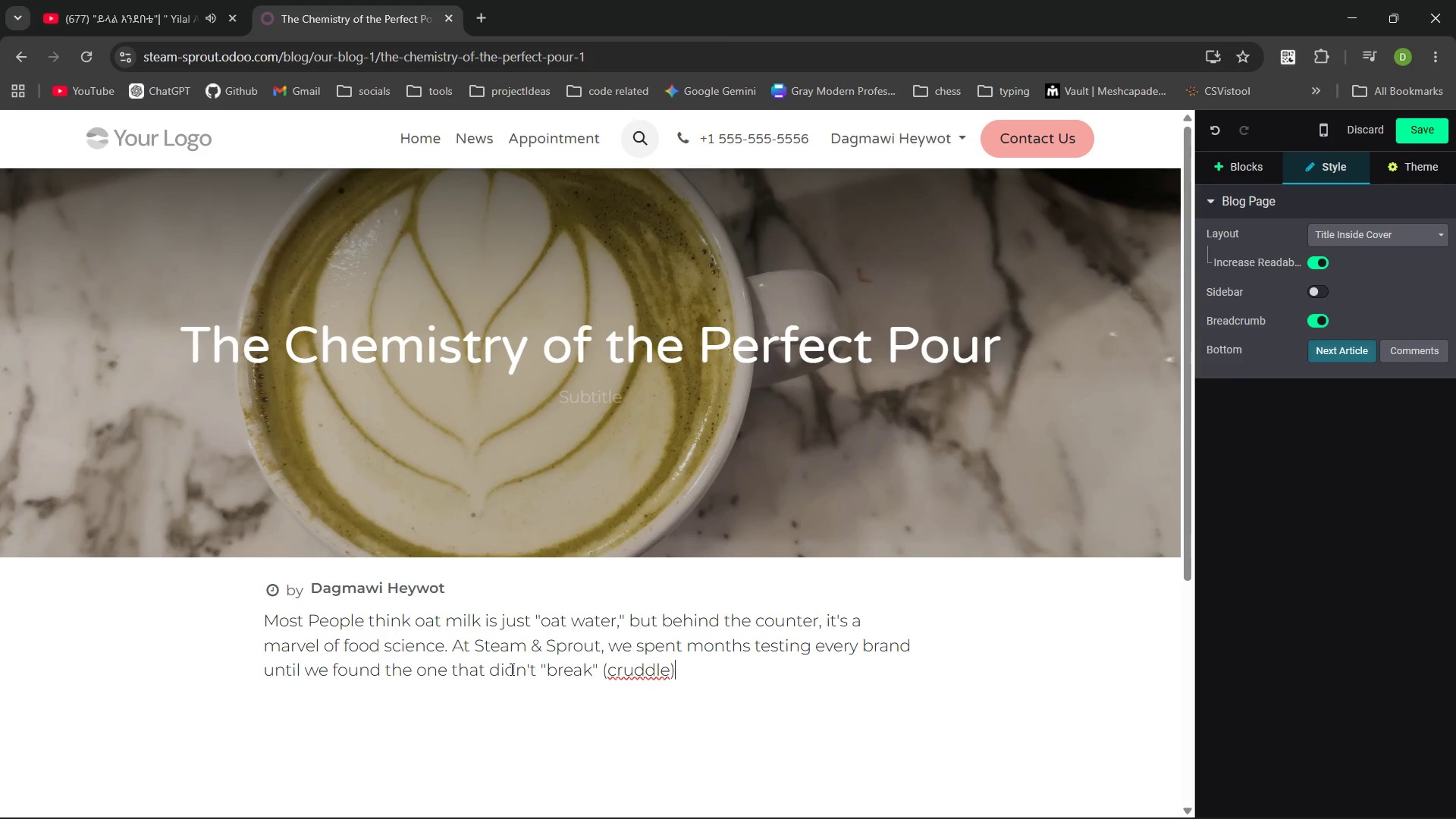 
key(ArrowLeft)
 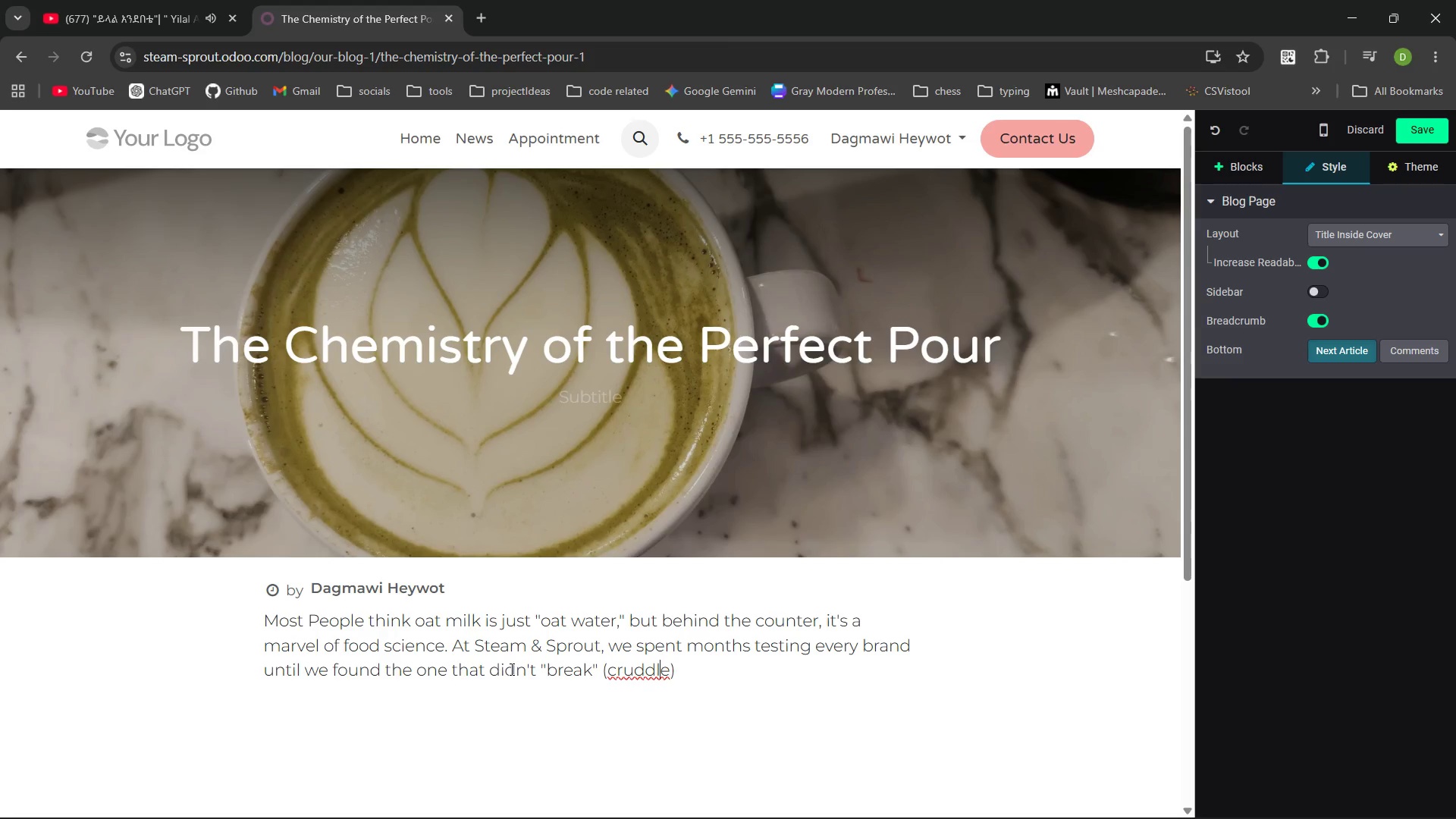 
key(ArrowLeft)
 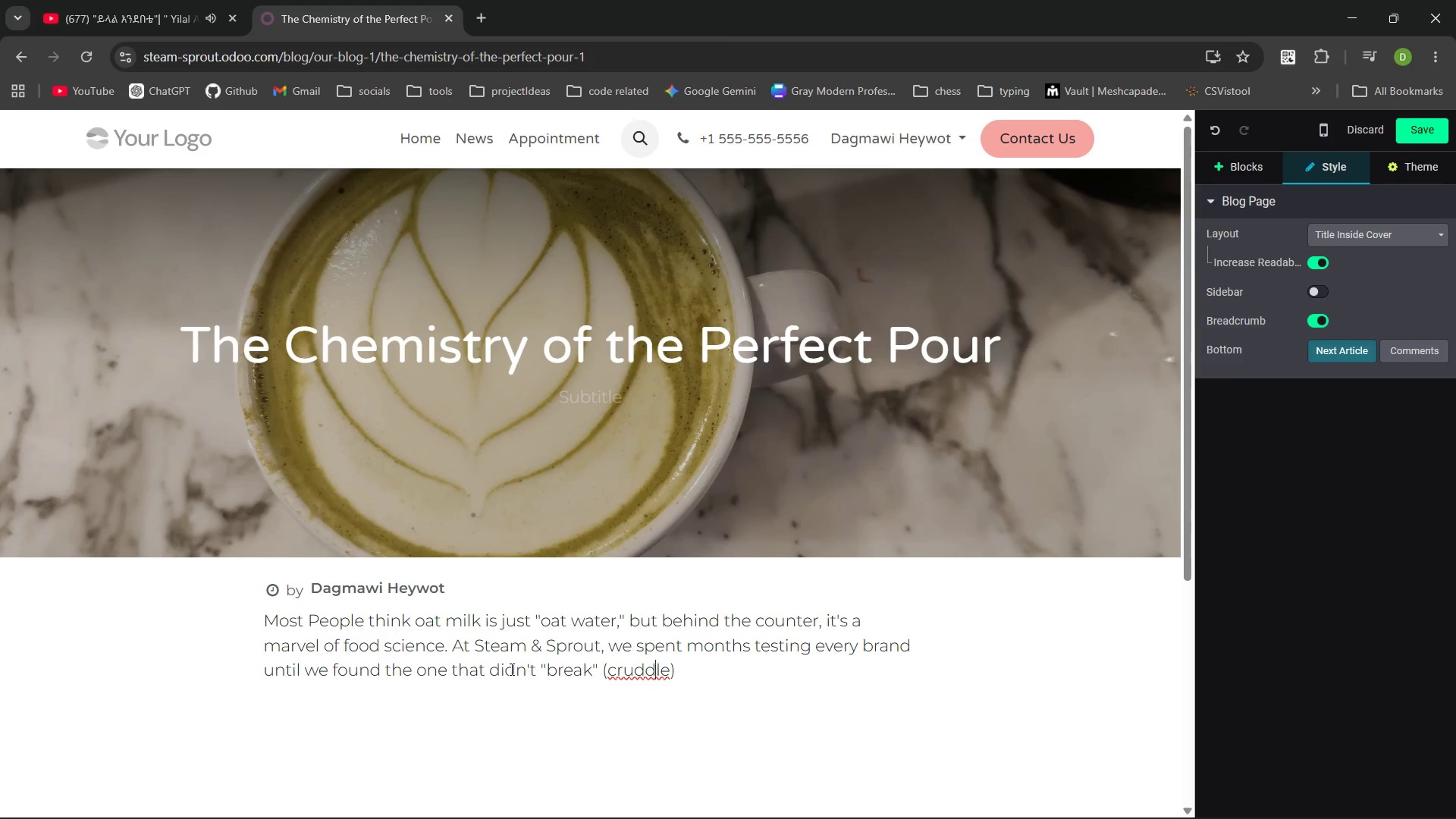 
key(ArrowLeft)
 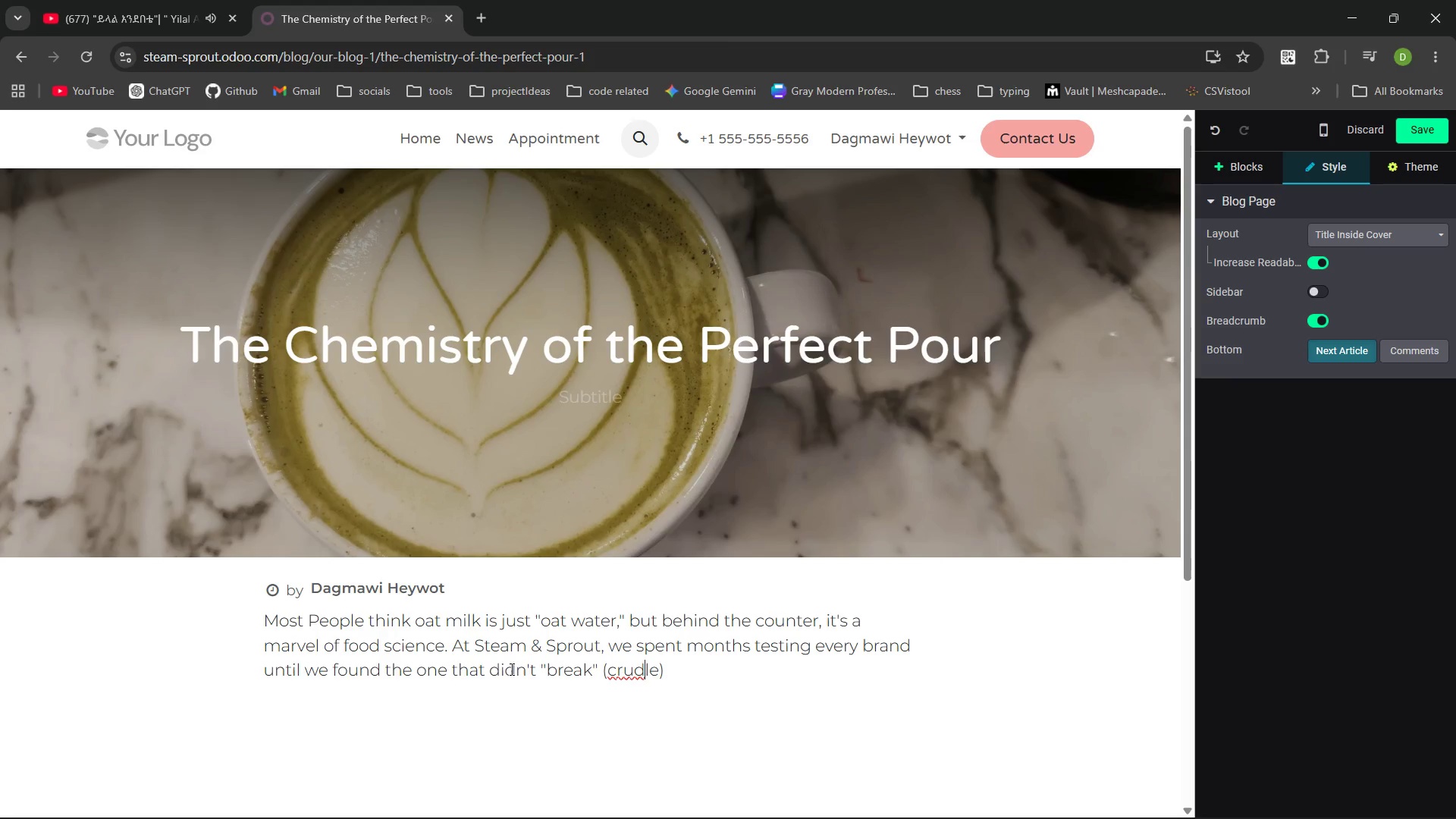 
key(Backspace)
 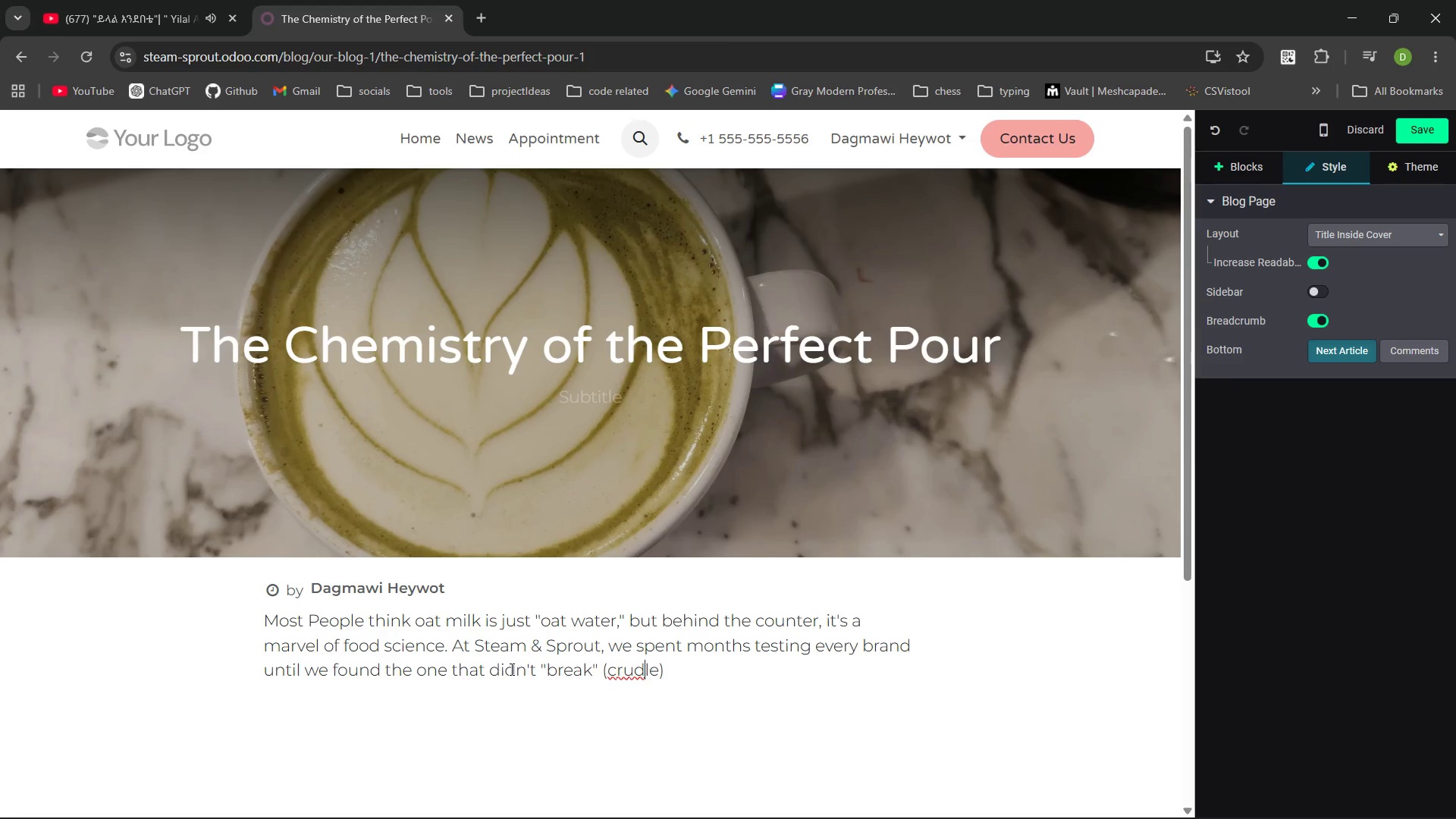 
key(Control+ArrowRight)
 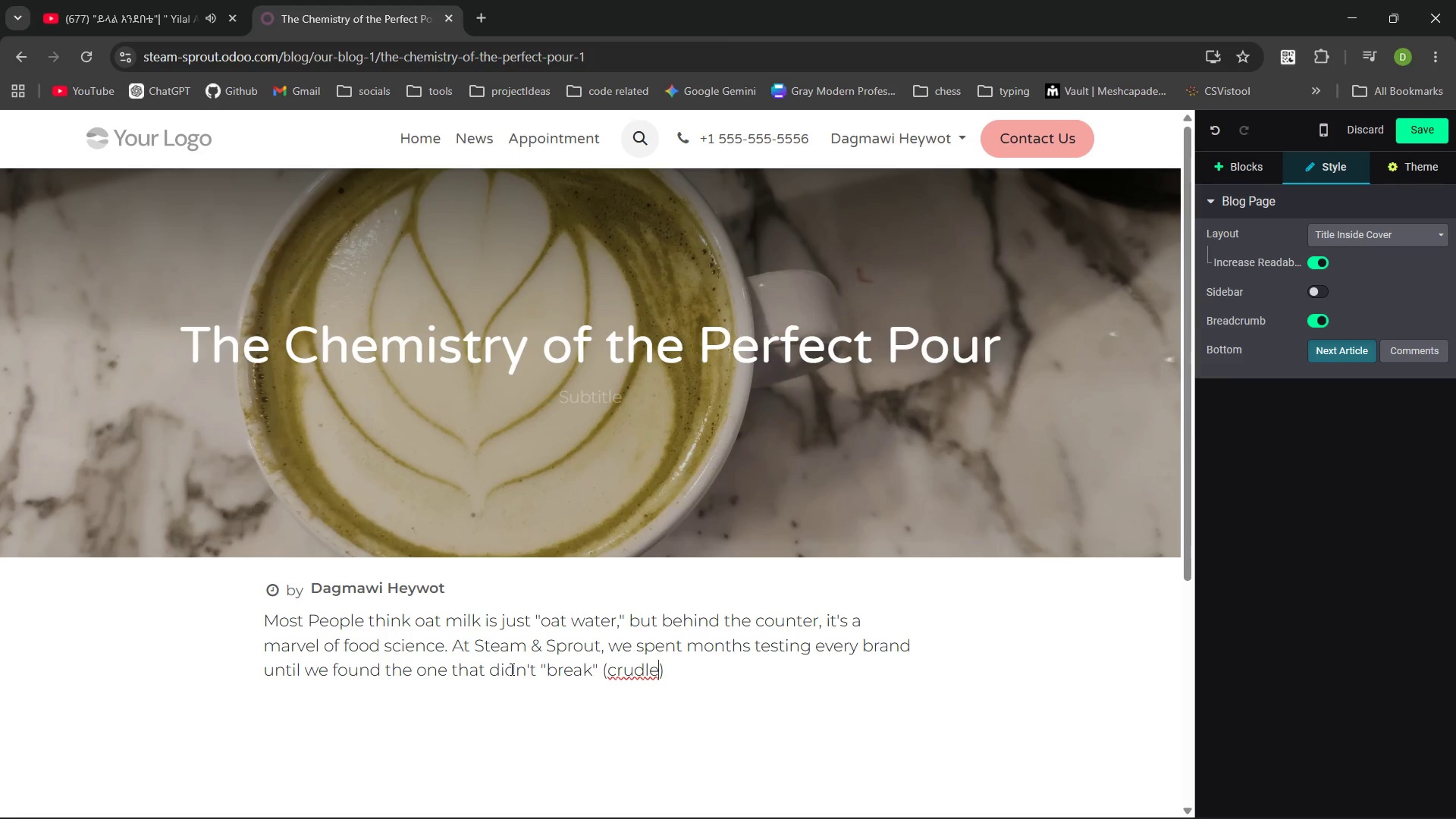 
wait(6.97)
 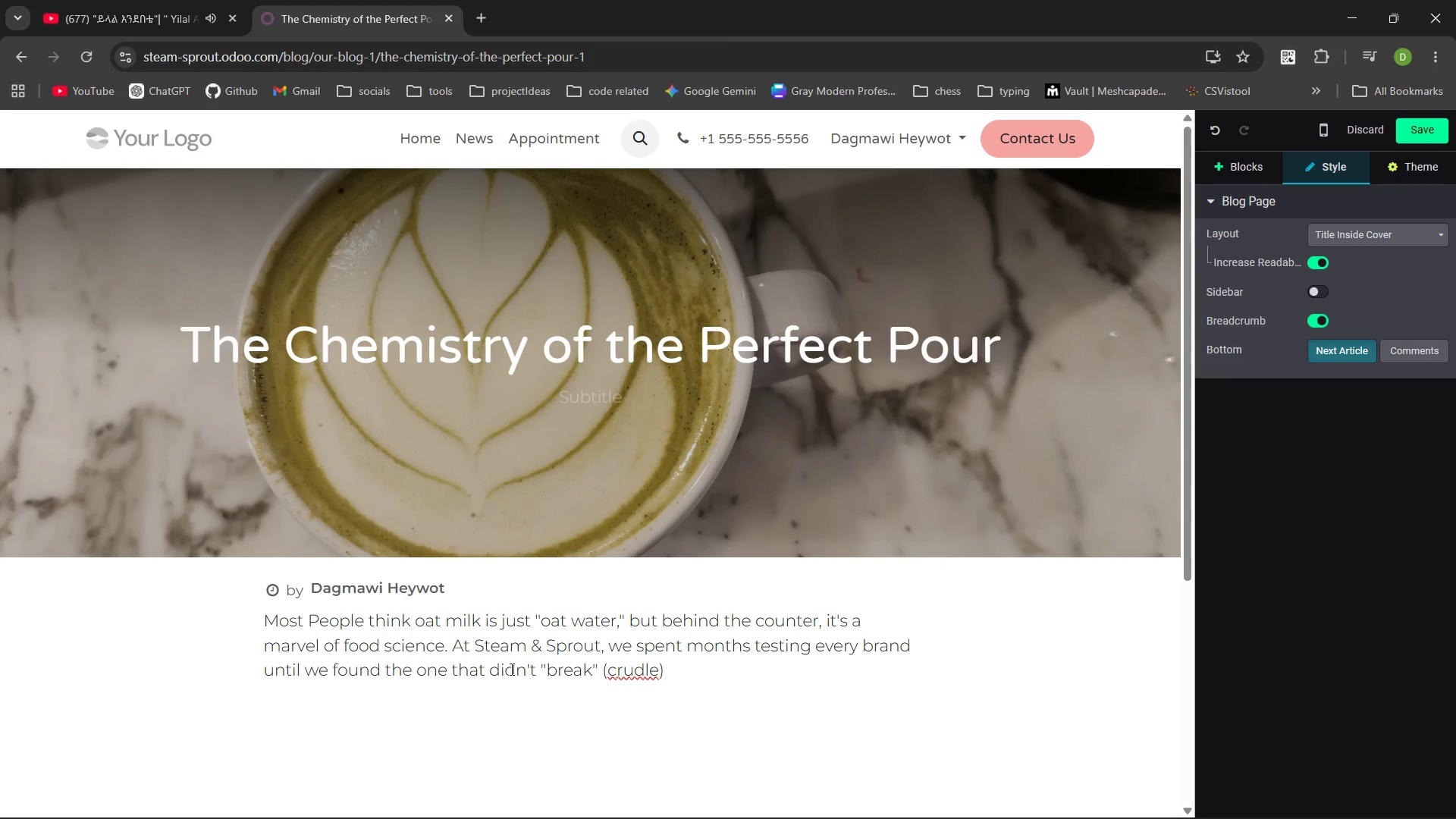 
key(ArrowLeft)
 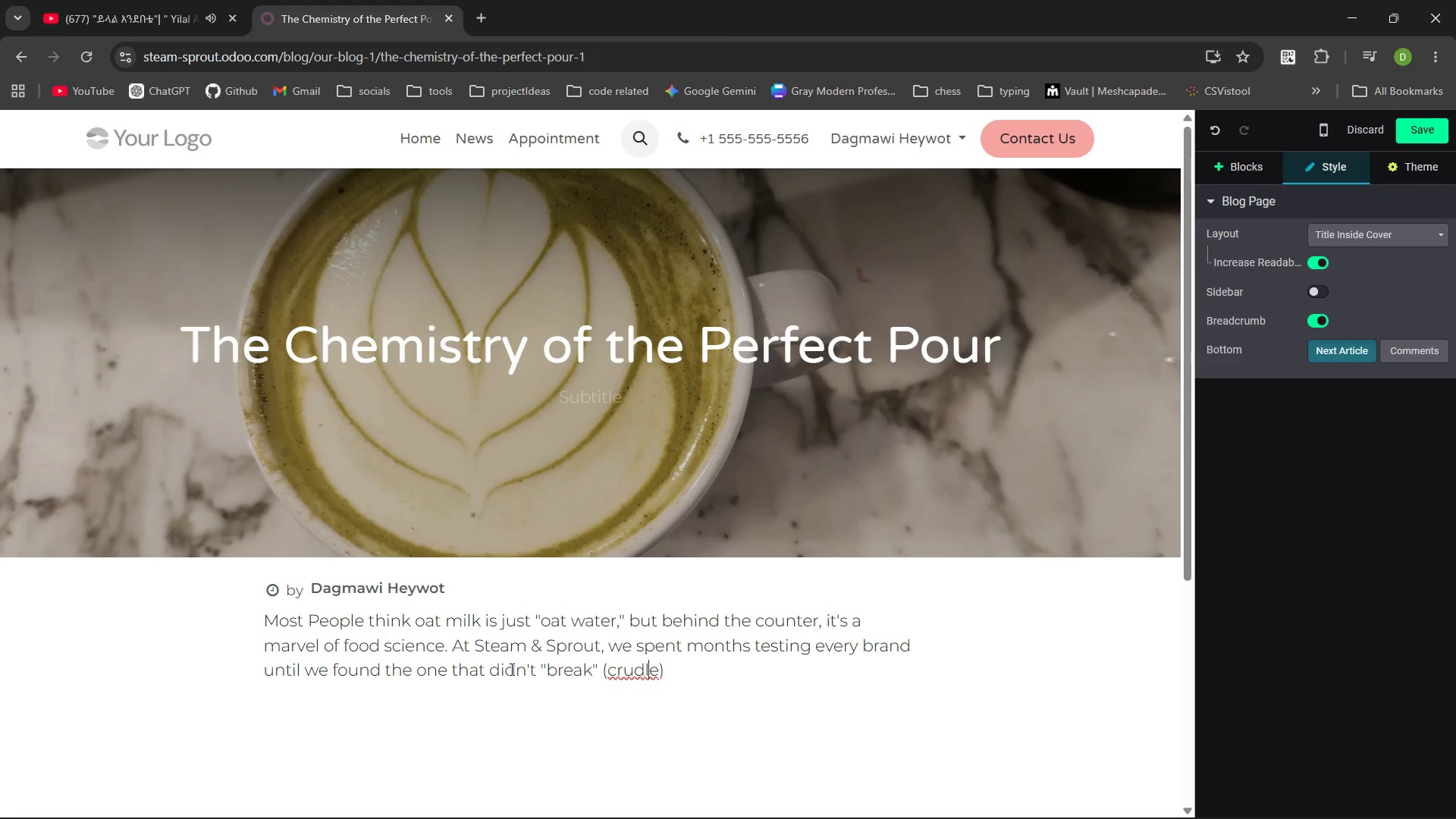 
key(Control+ControlLeft)
 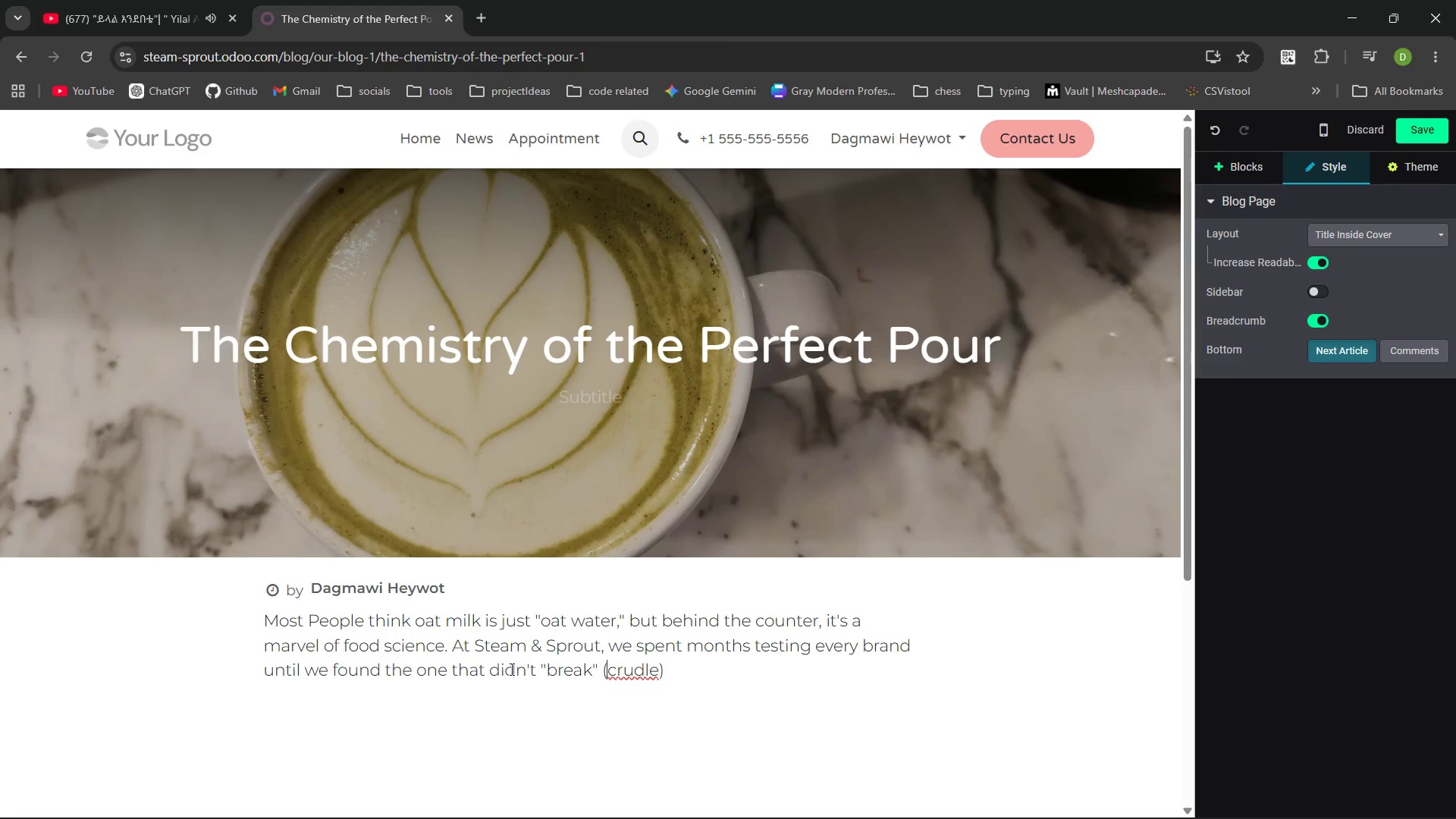 
key(Control+ArrowLeft)
 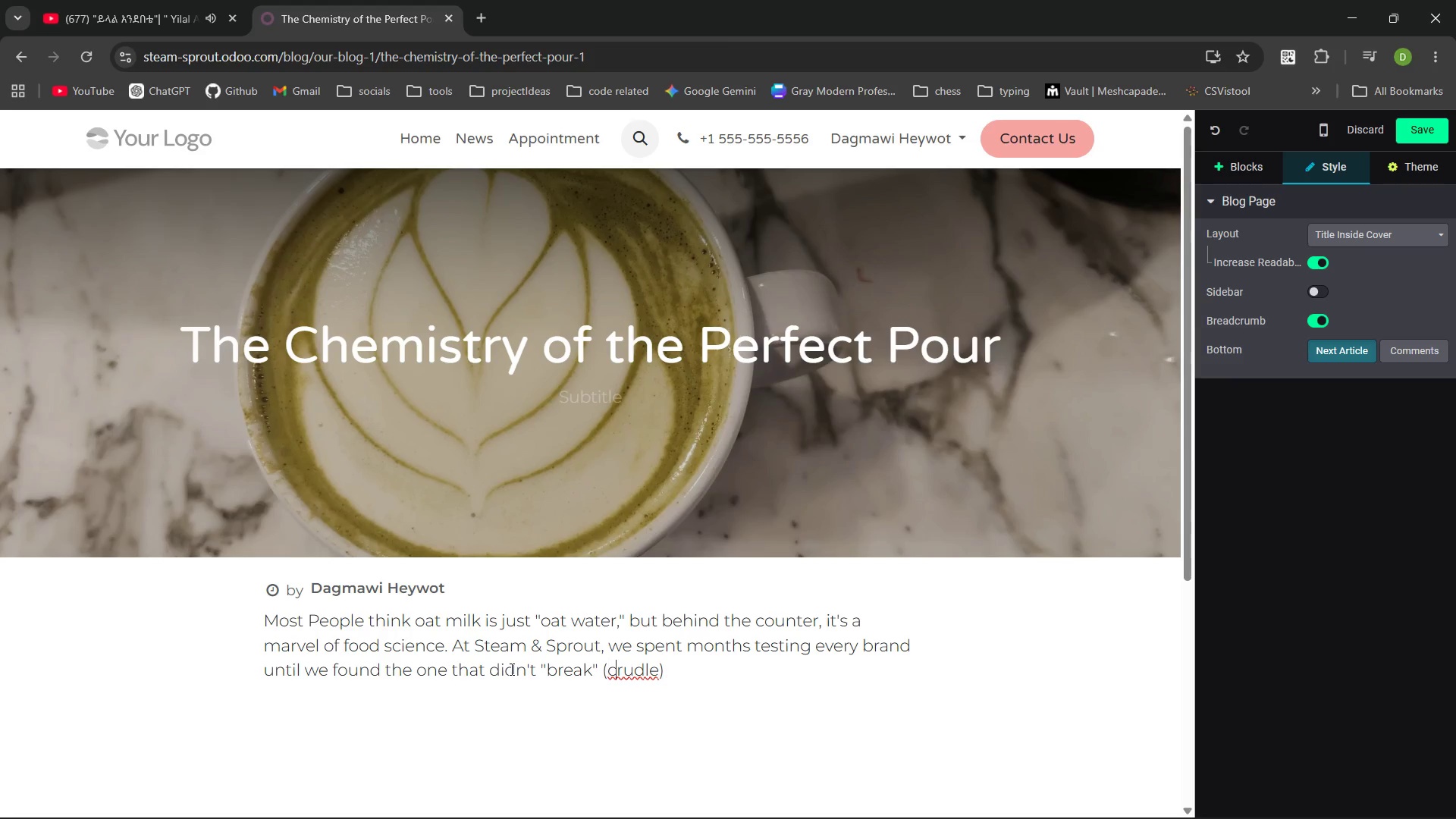 
key(ArrowRight)
 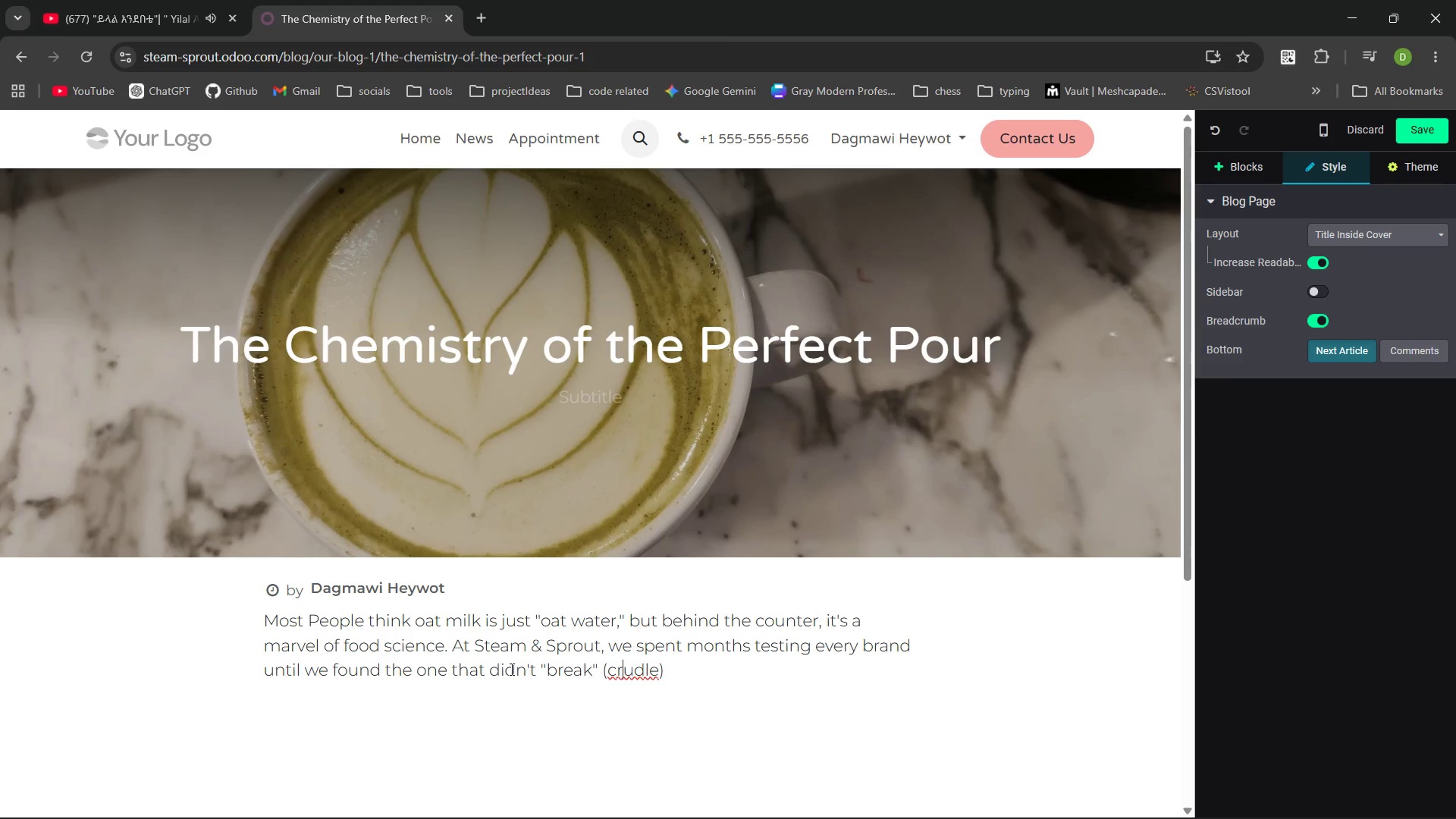 
key(ArrowRight)
 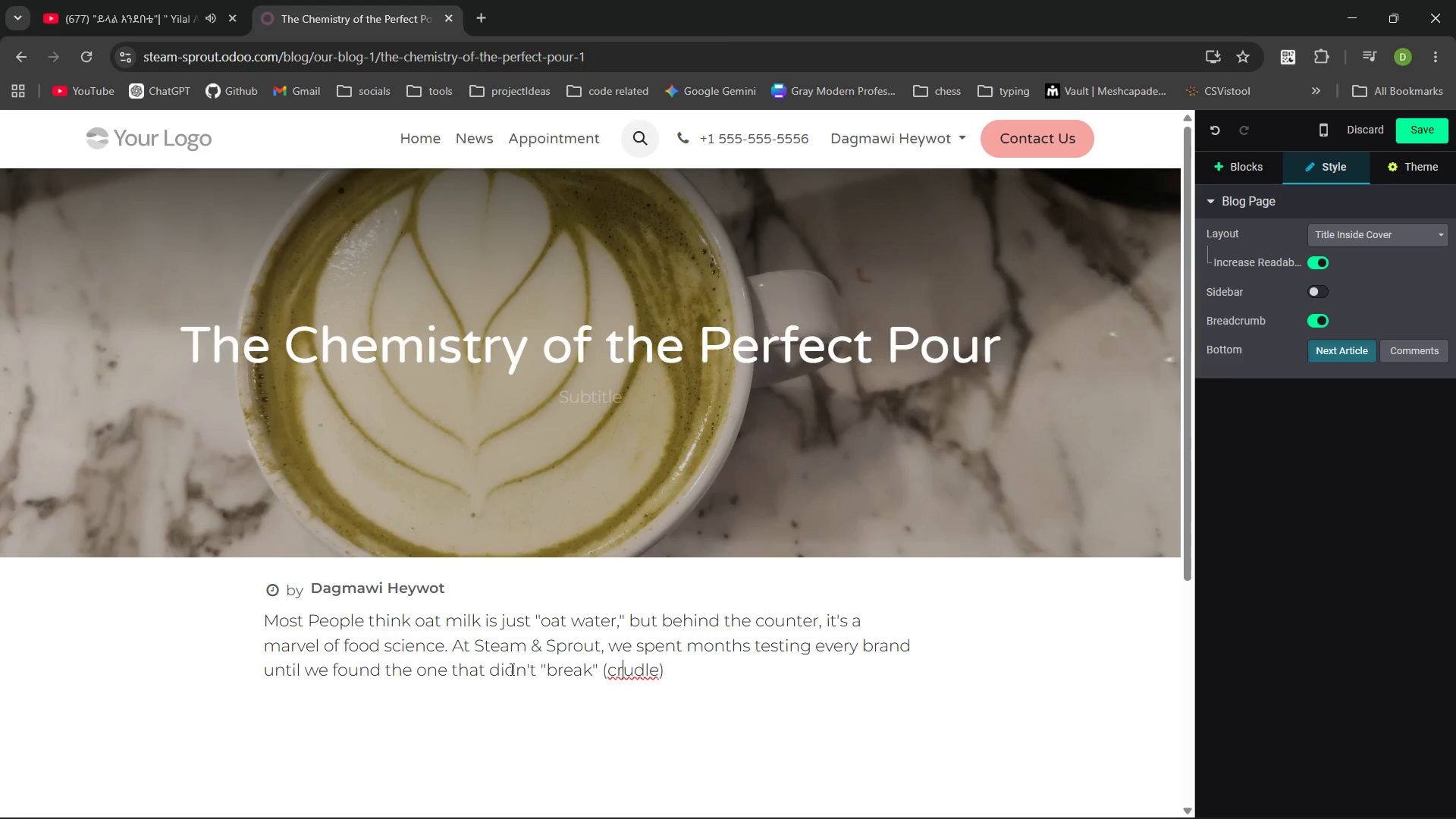 
key(Backspace)
 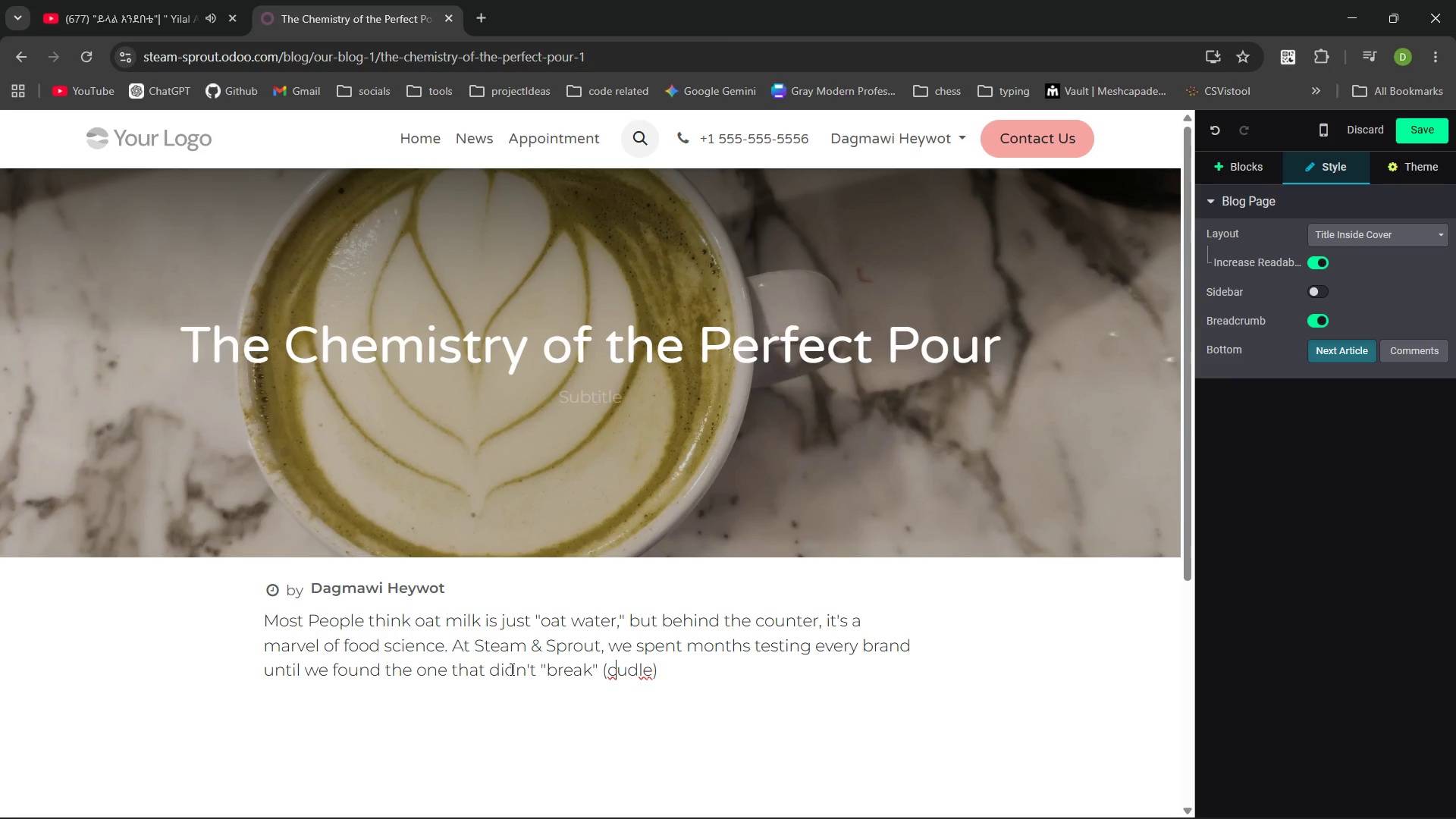 
key(ArrowRight)
 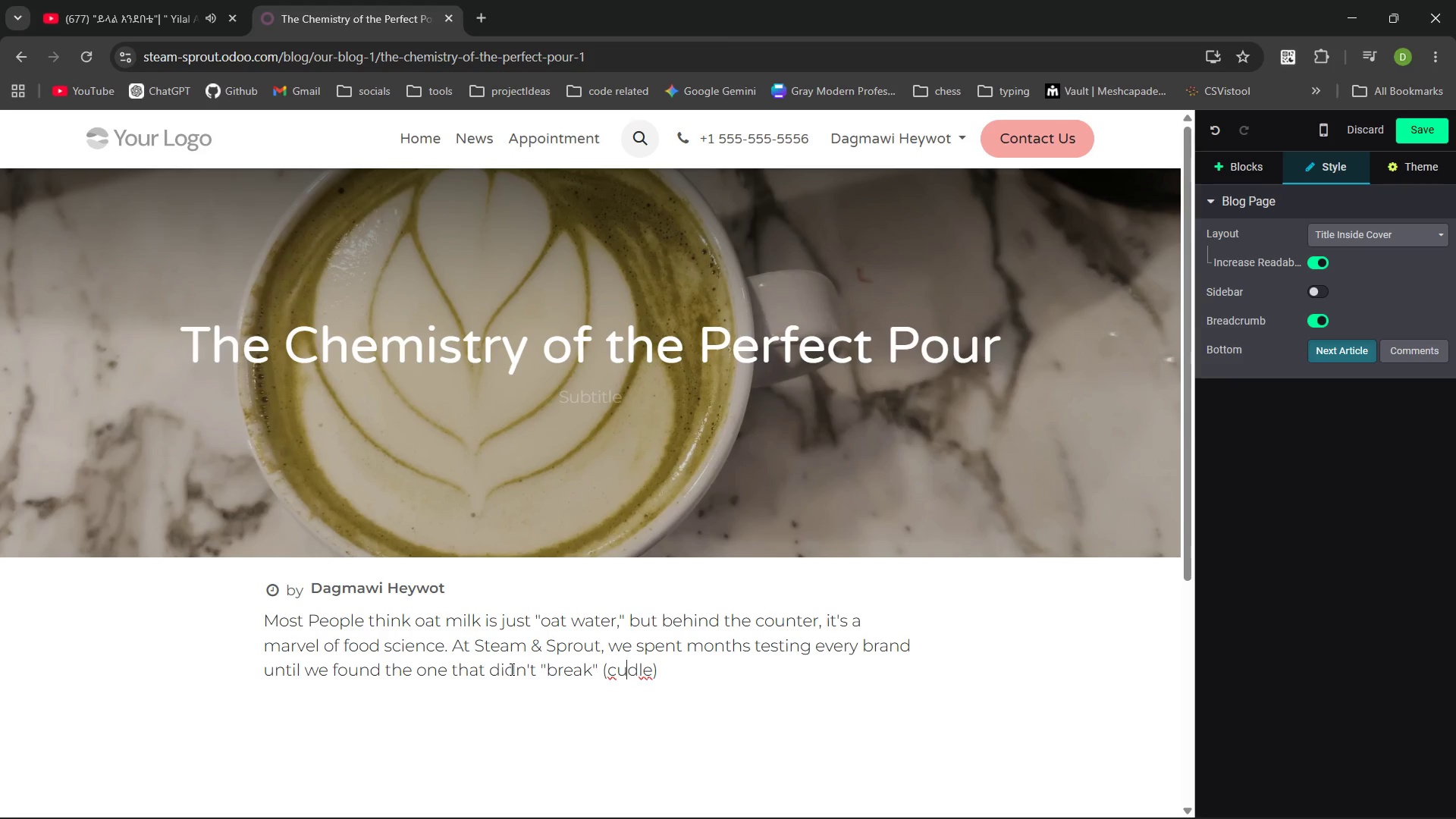 
key(R)
 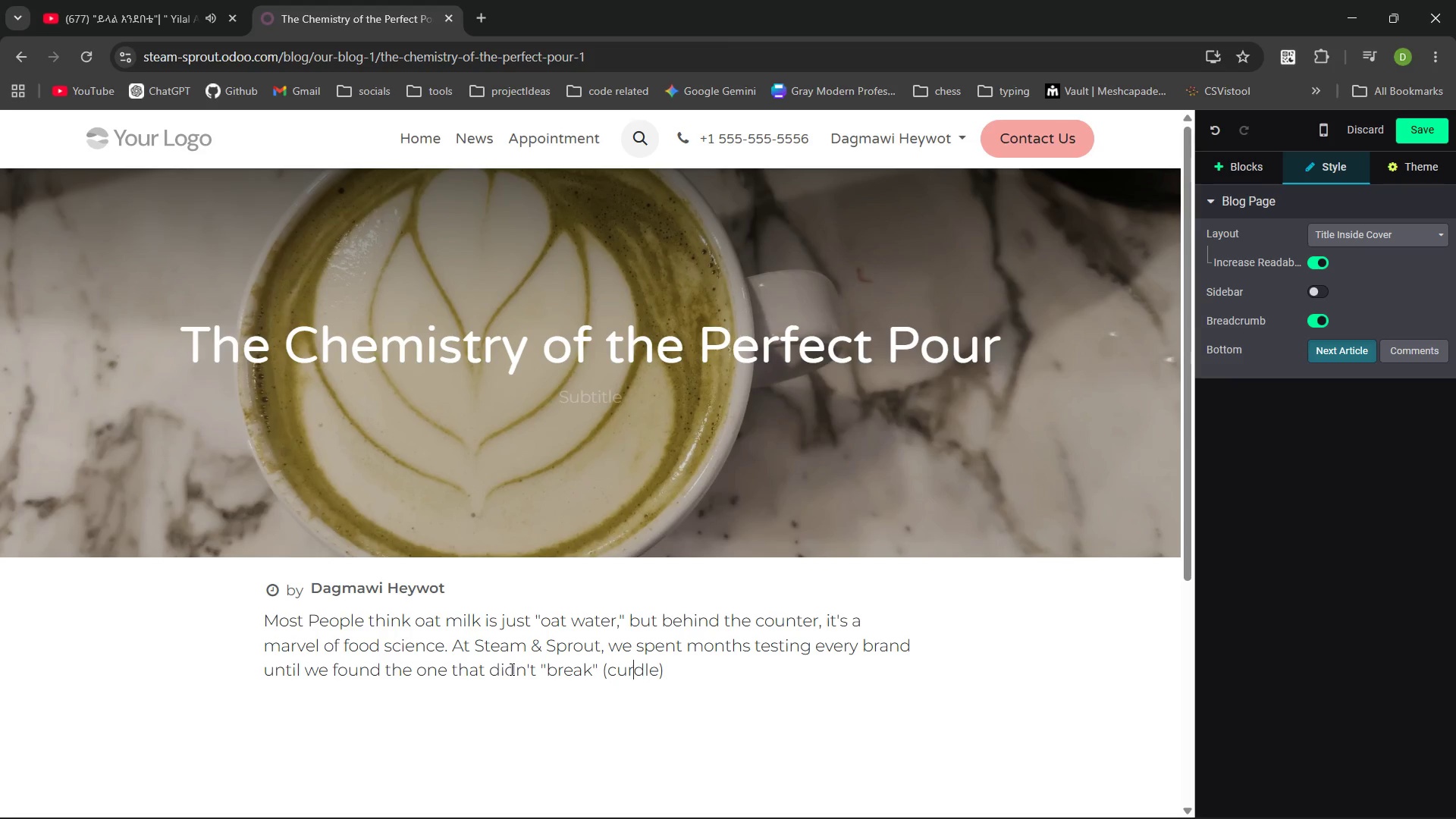 
key(Control+ArrowRight)
 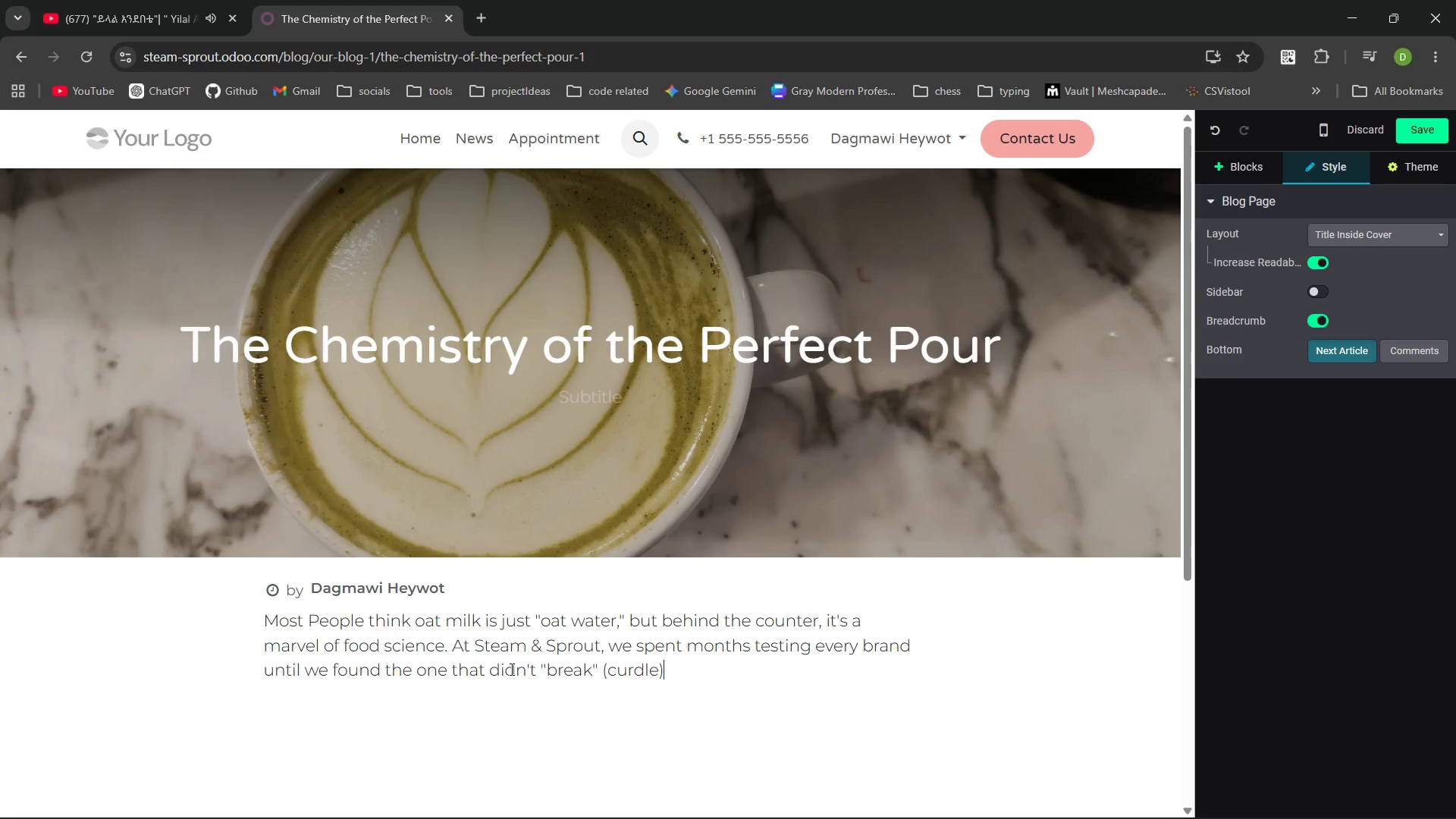 
key(ArrowRight)
 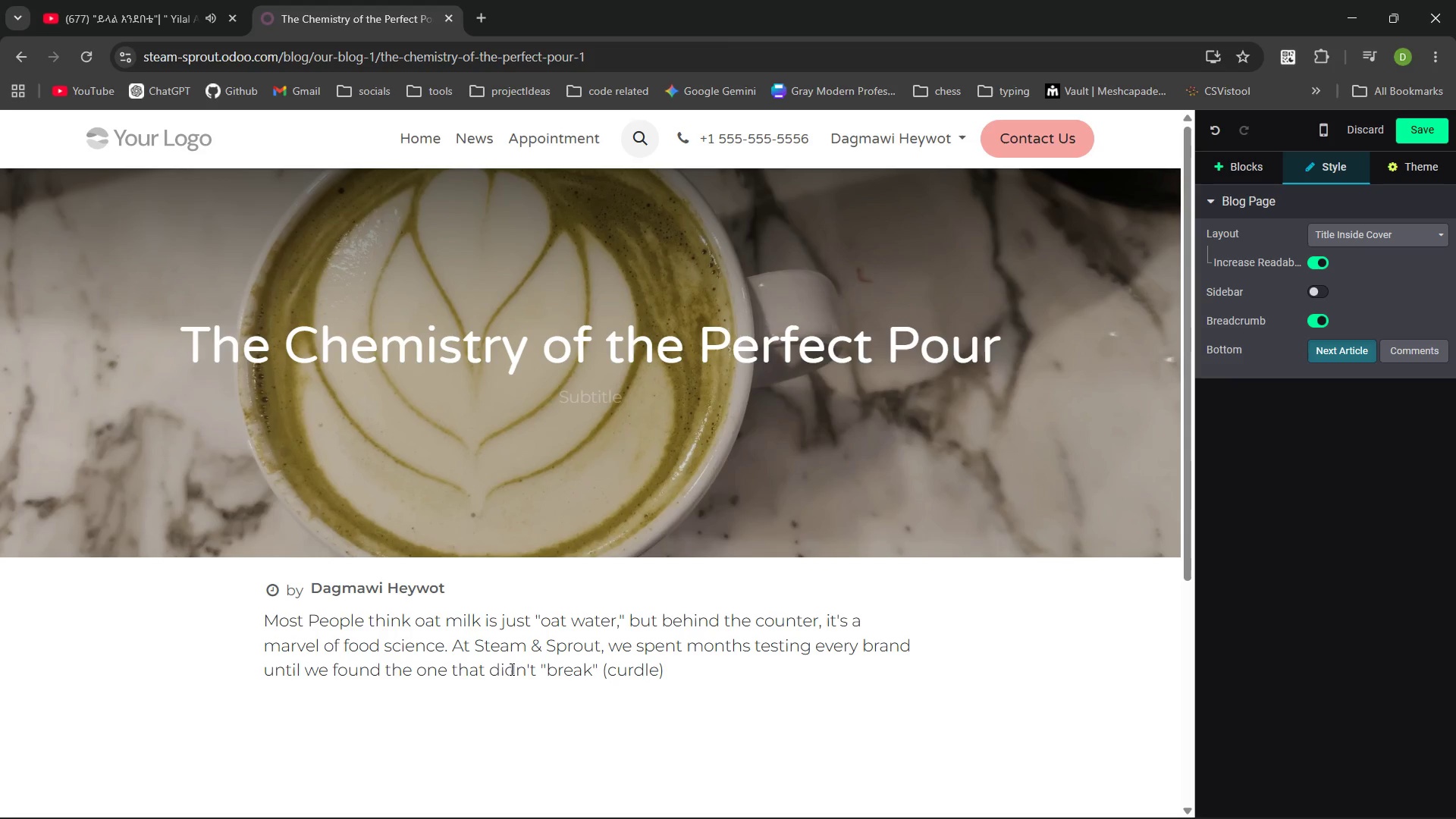 
type( when it hit the acidity of our light roast )
 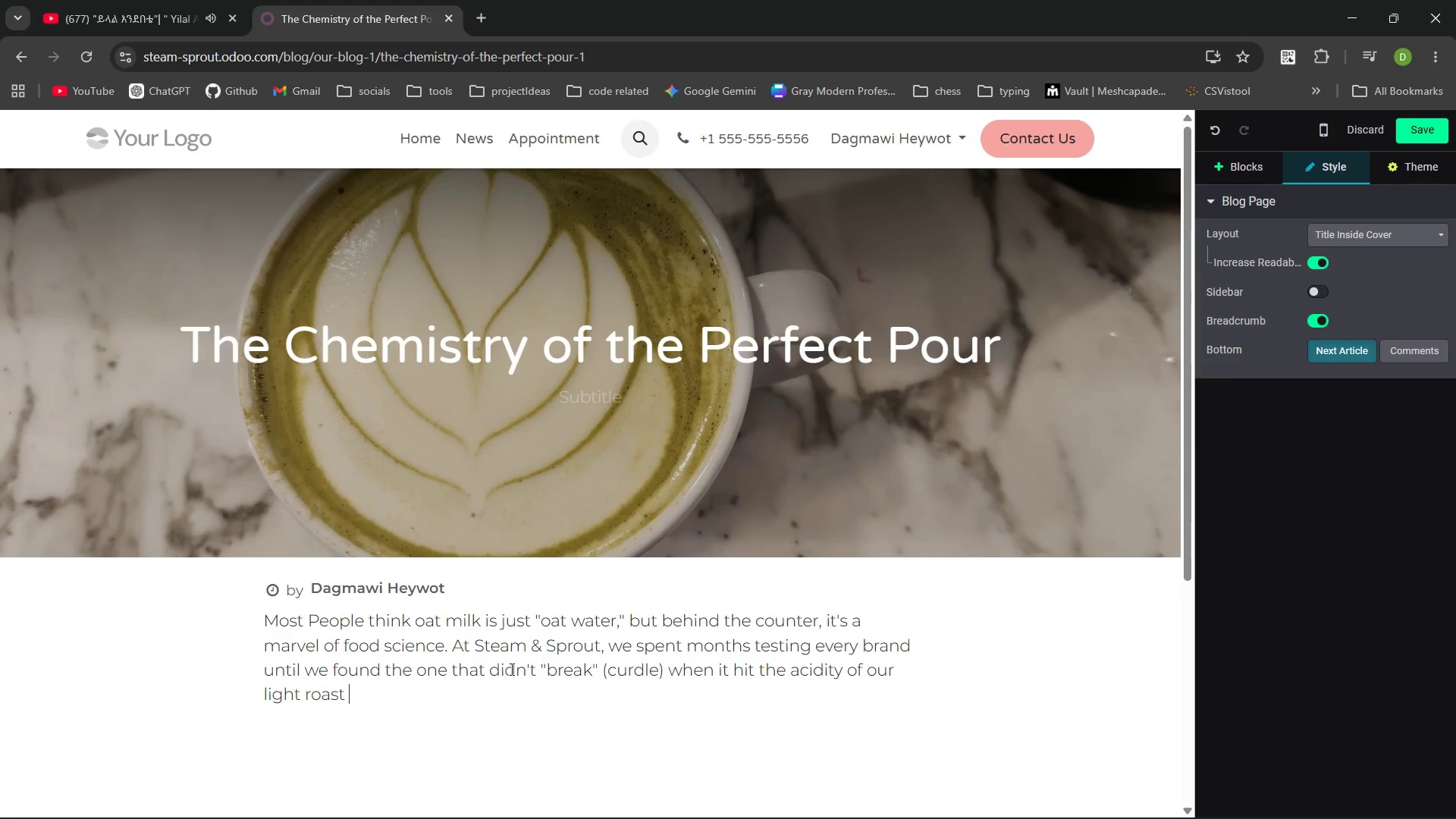 
key(Control+Backspace)
 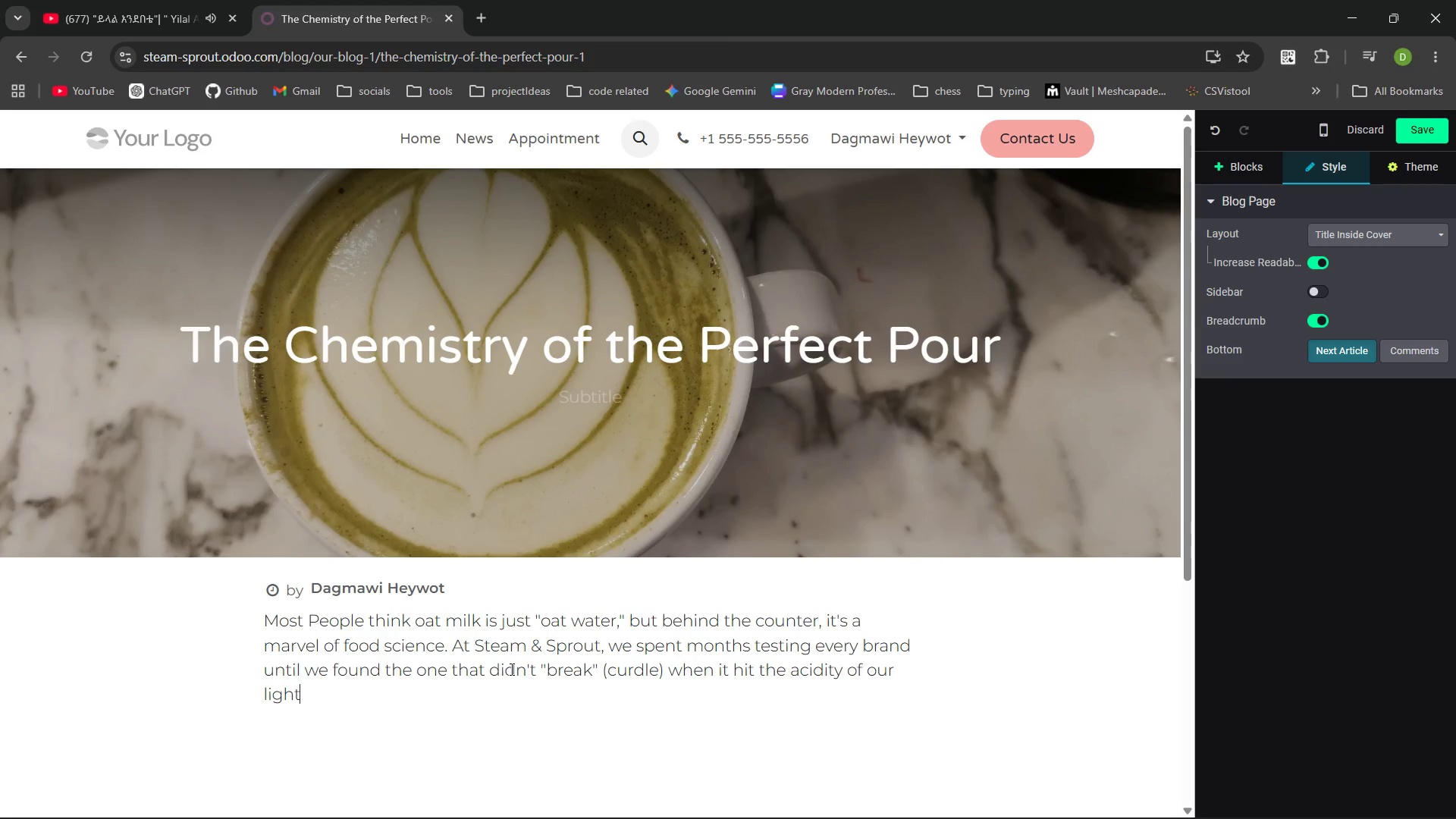 
key(Backspace)
type(-roas )
key(Backspace)
type(t ex)
key(Backspace)
type(spresso. )
 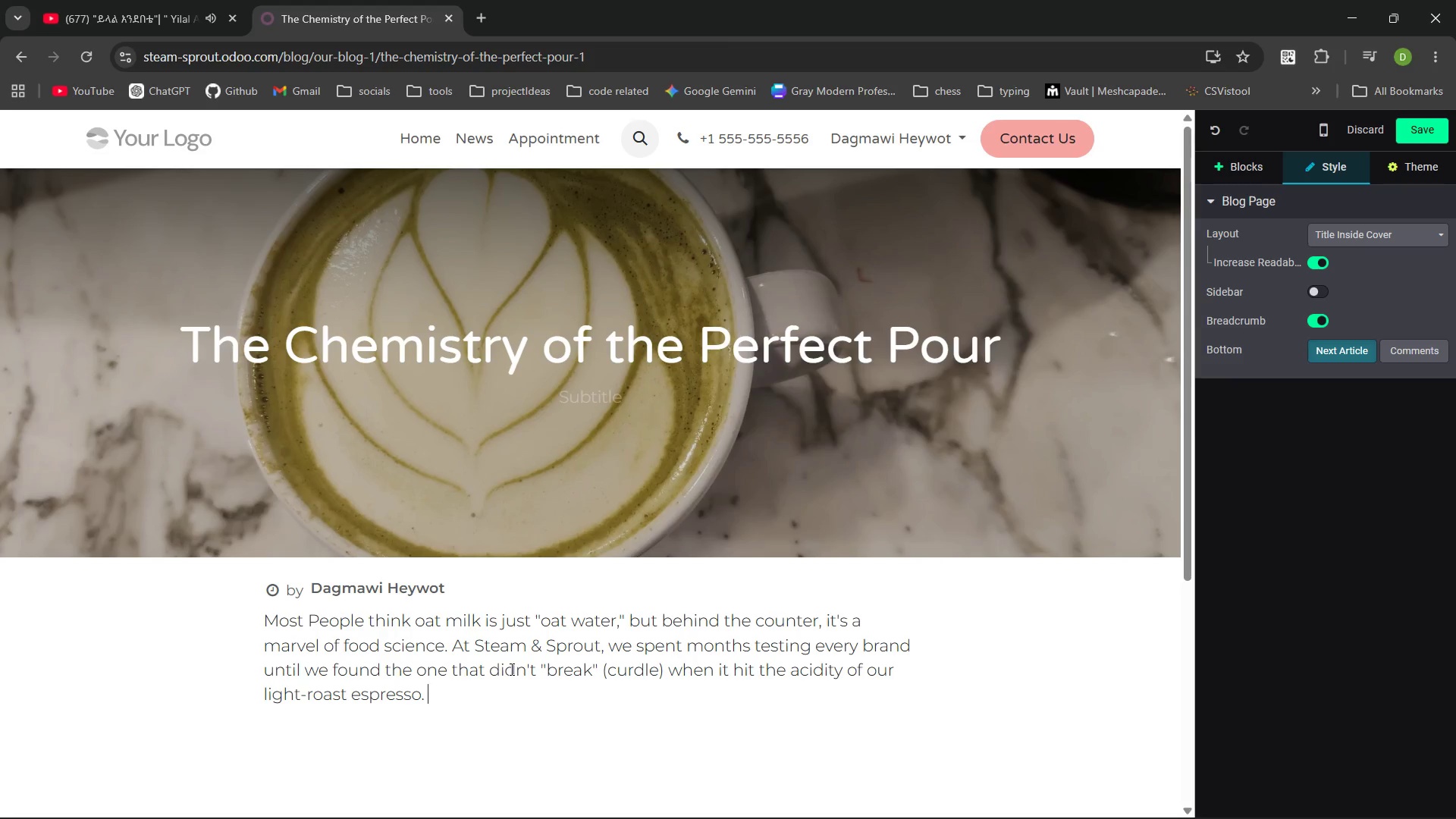 
wait(5.7)
 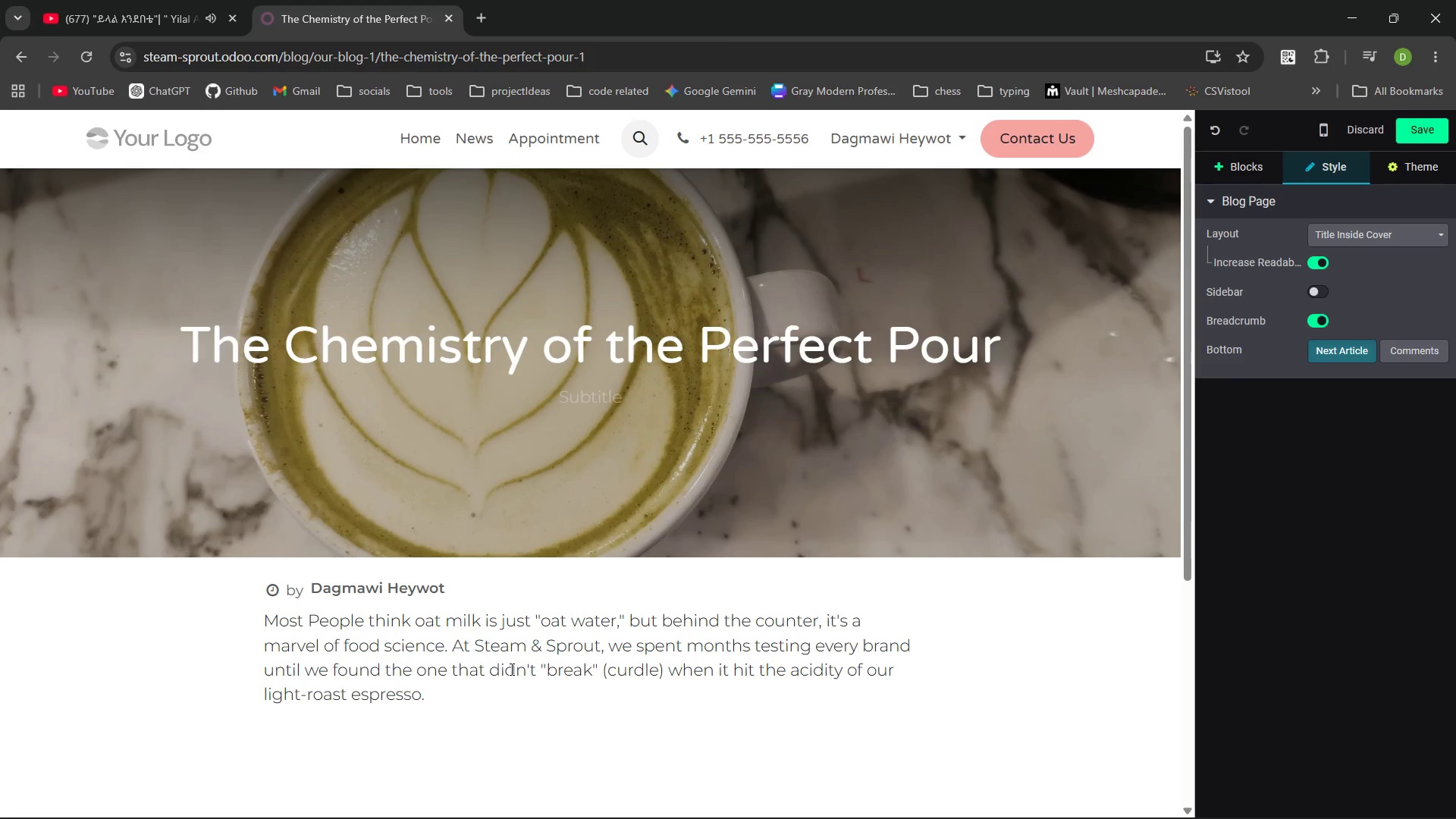 
key(Enter)
 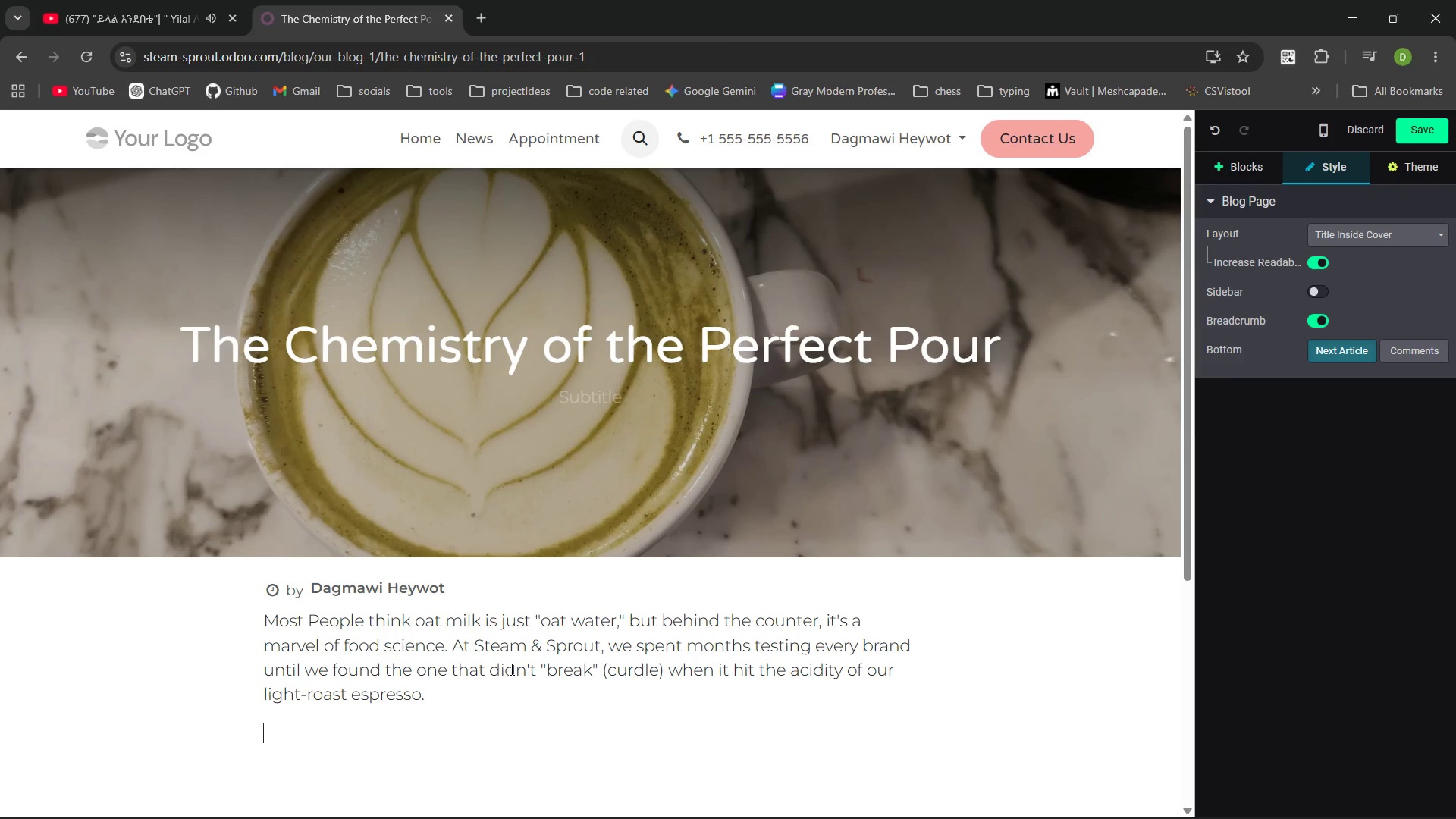 
wait(7.31)
 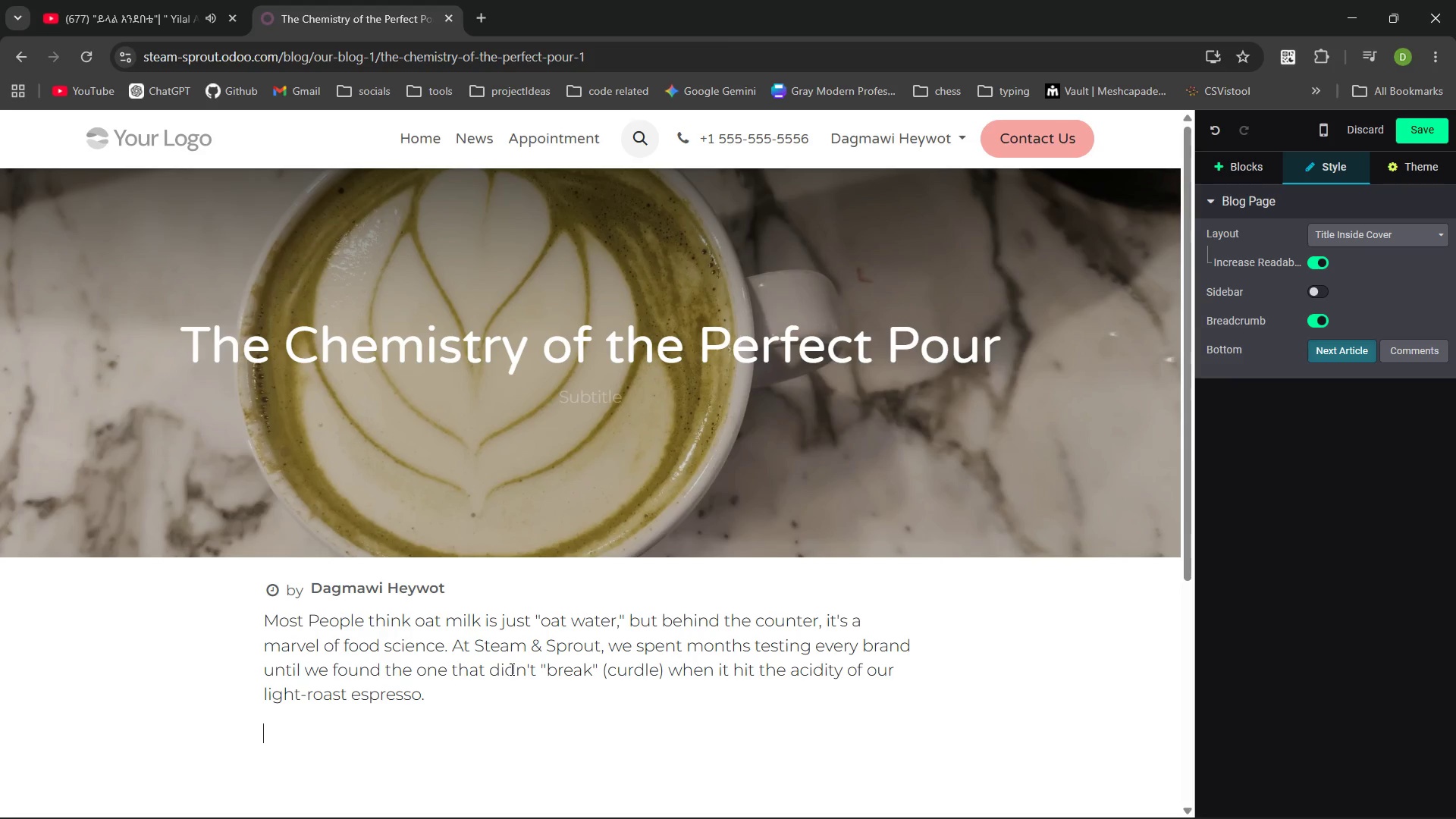 
left_click([1229, 158])
 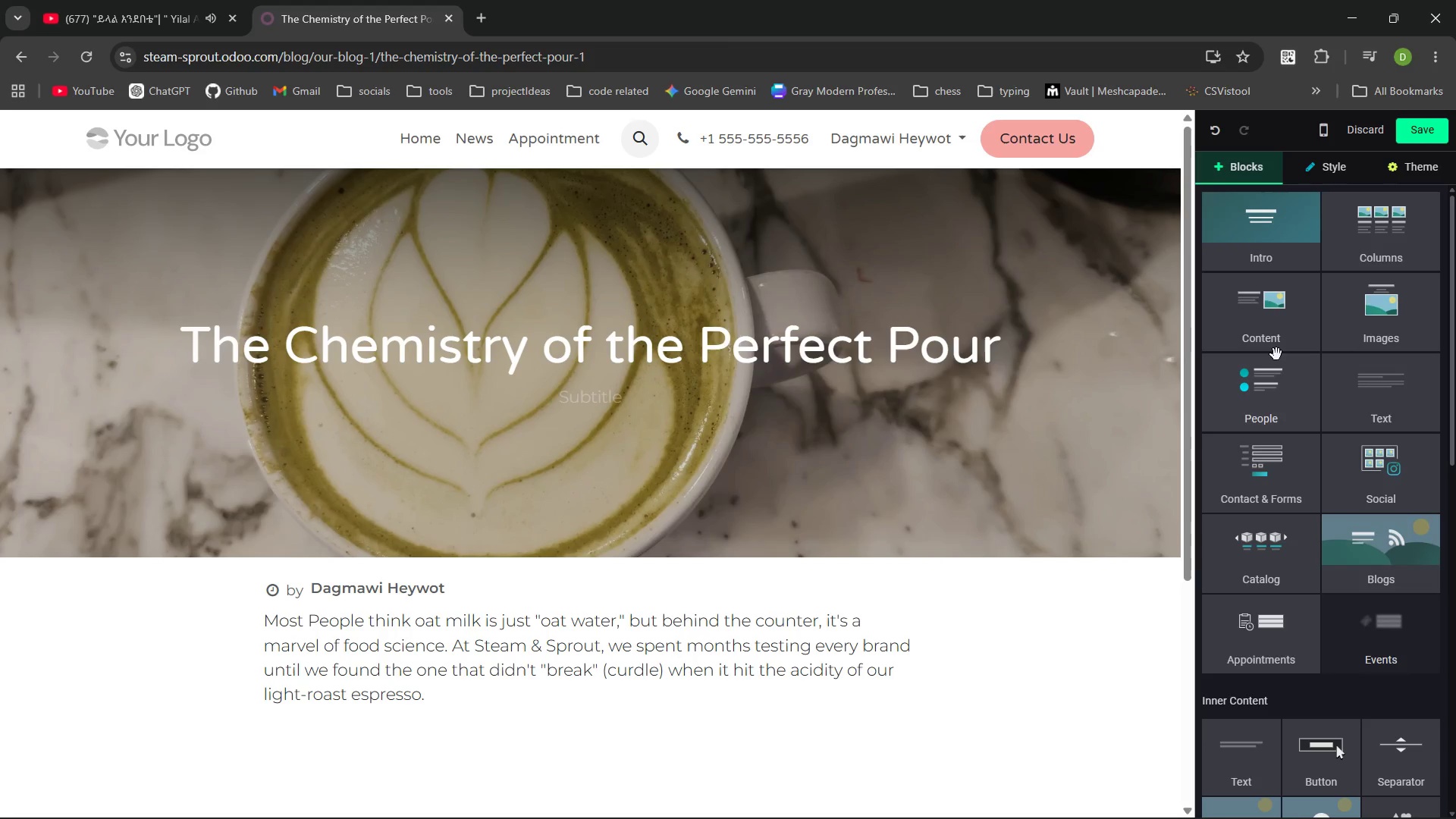 
left_click([1264, 290])
 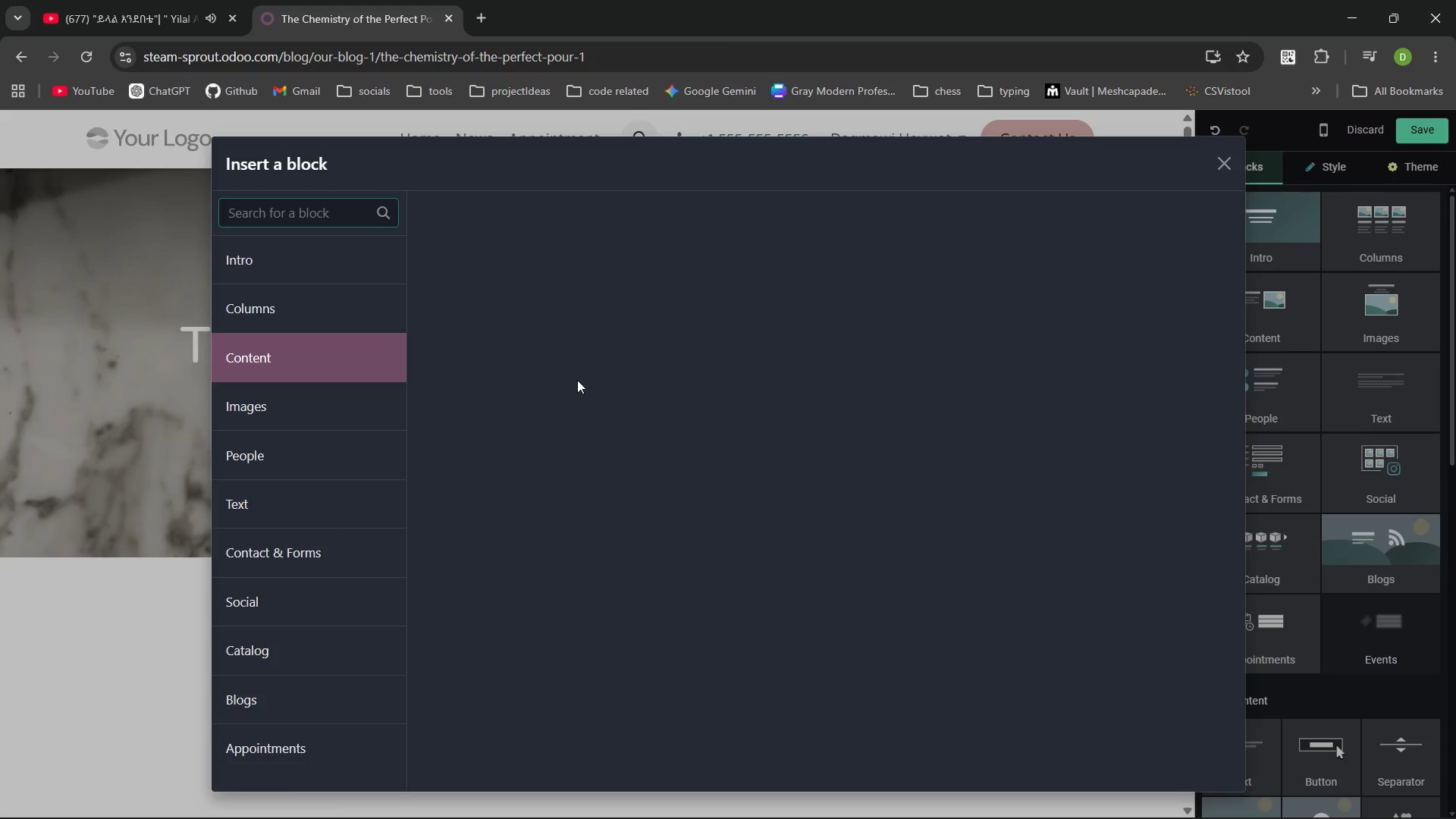 
mouse_move([413, 280])
 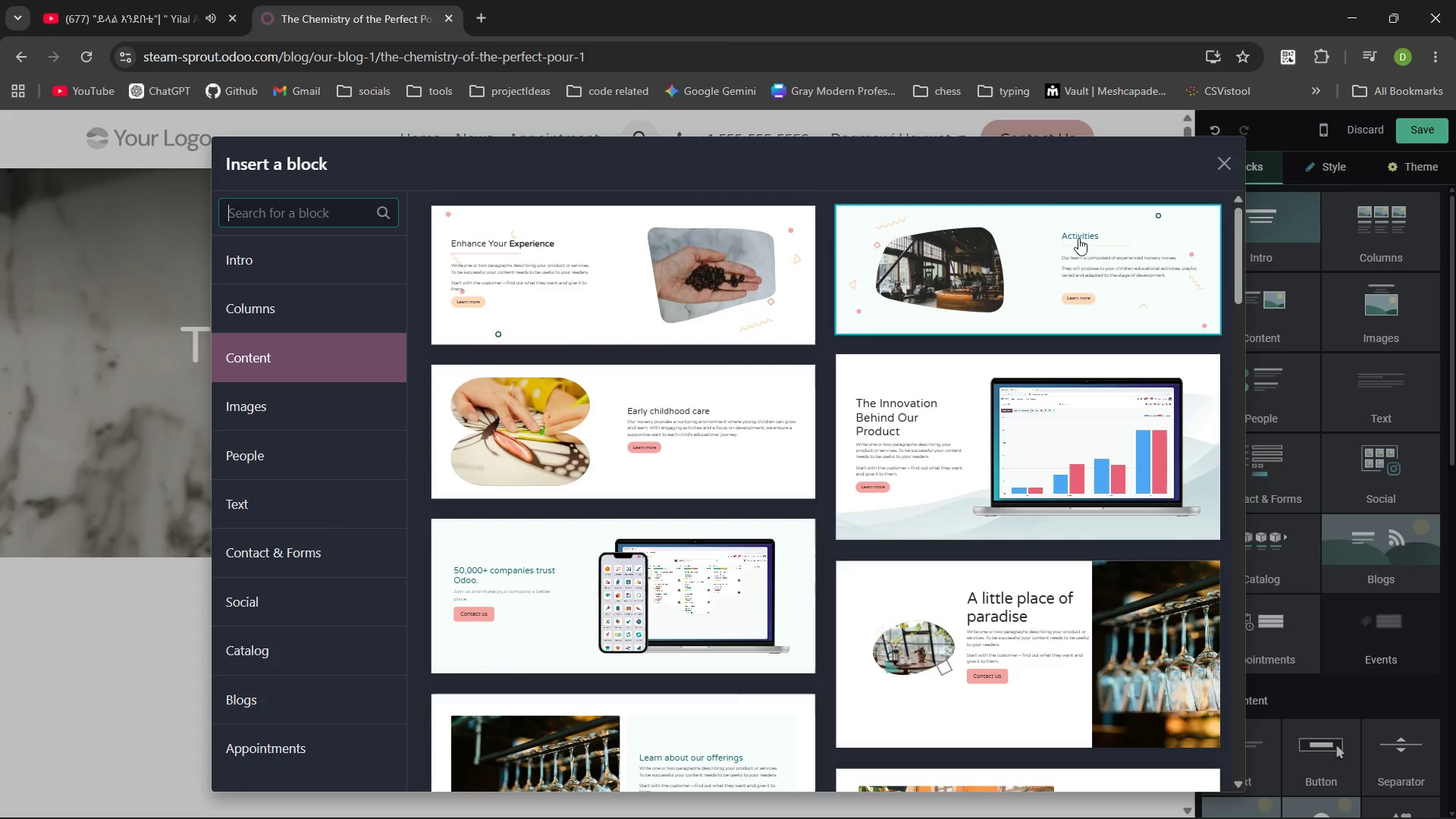 
left_click([975, 265])
 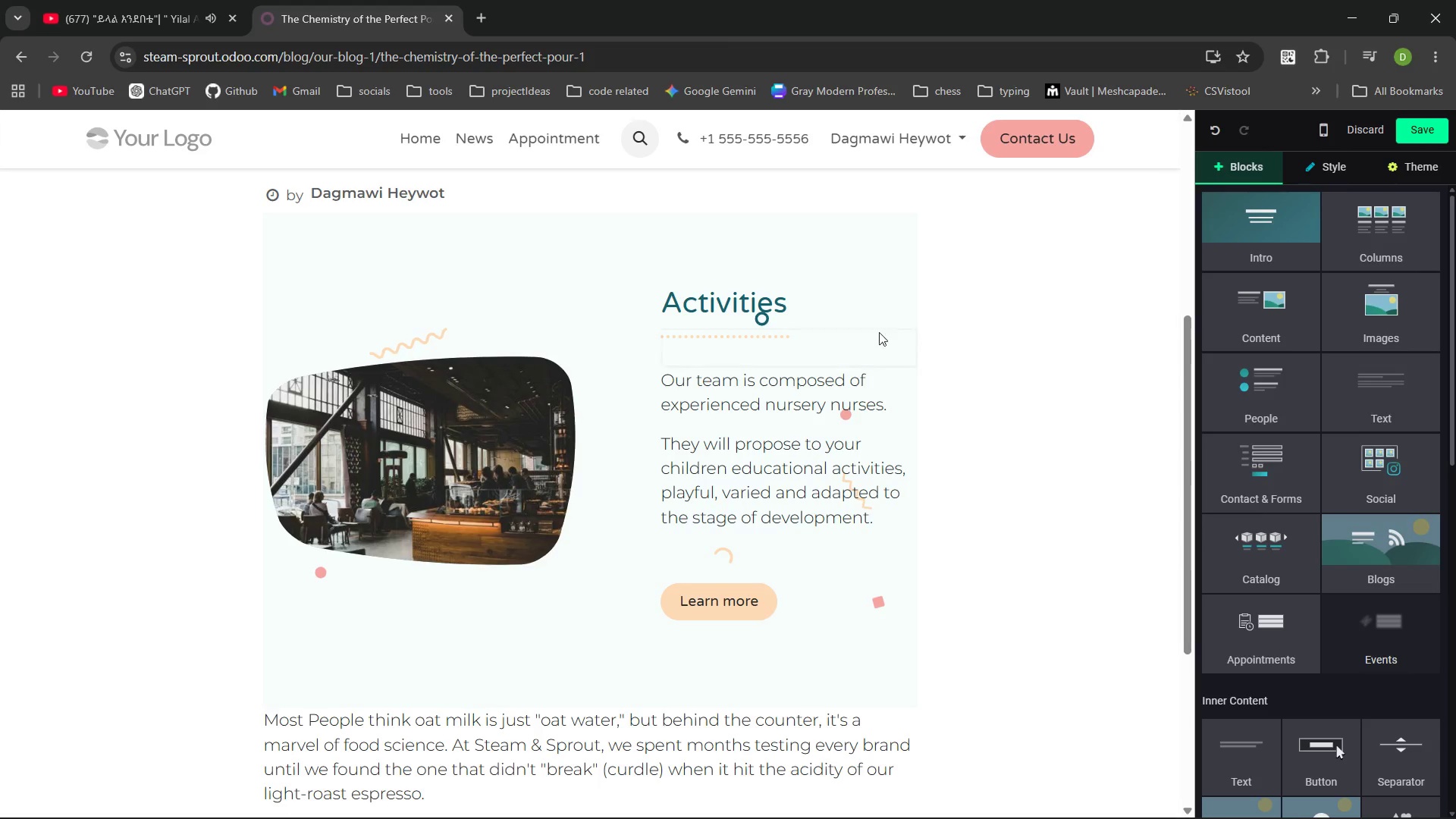 
key(Control+Z)
 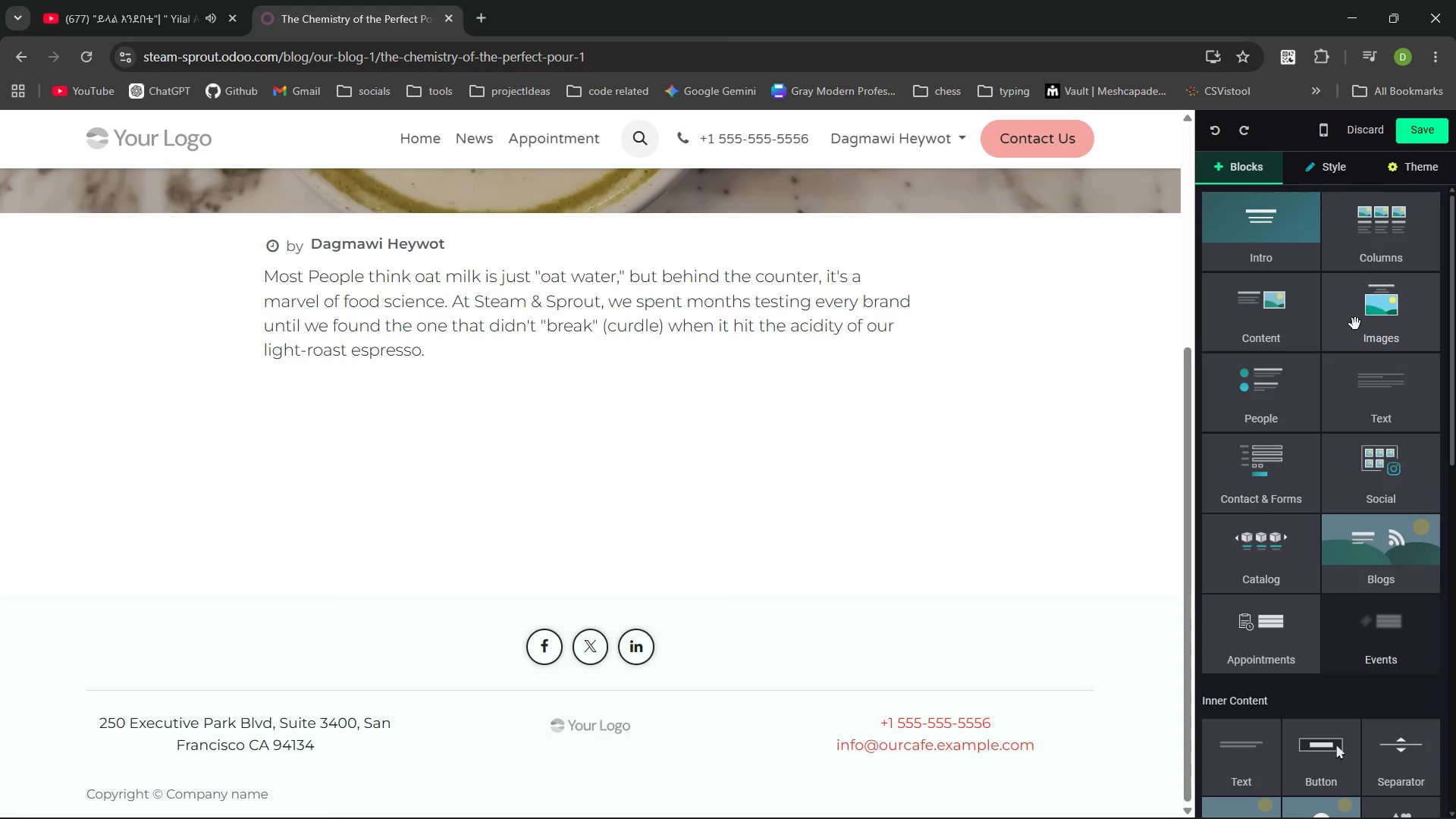 
left_click([1278, 320])
 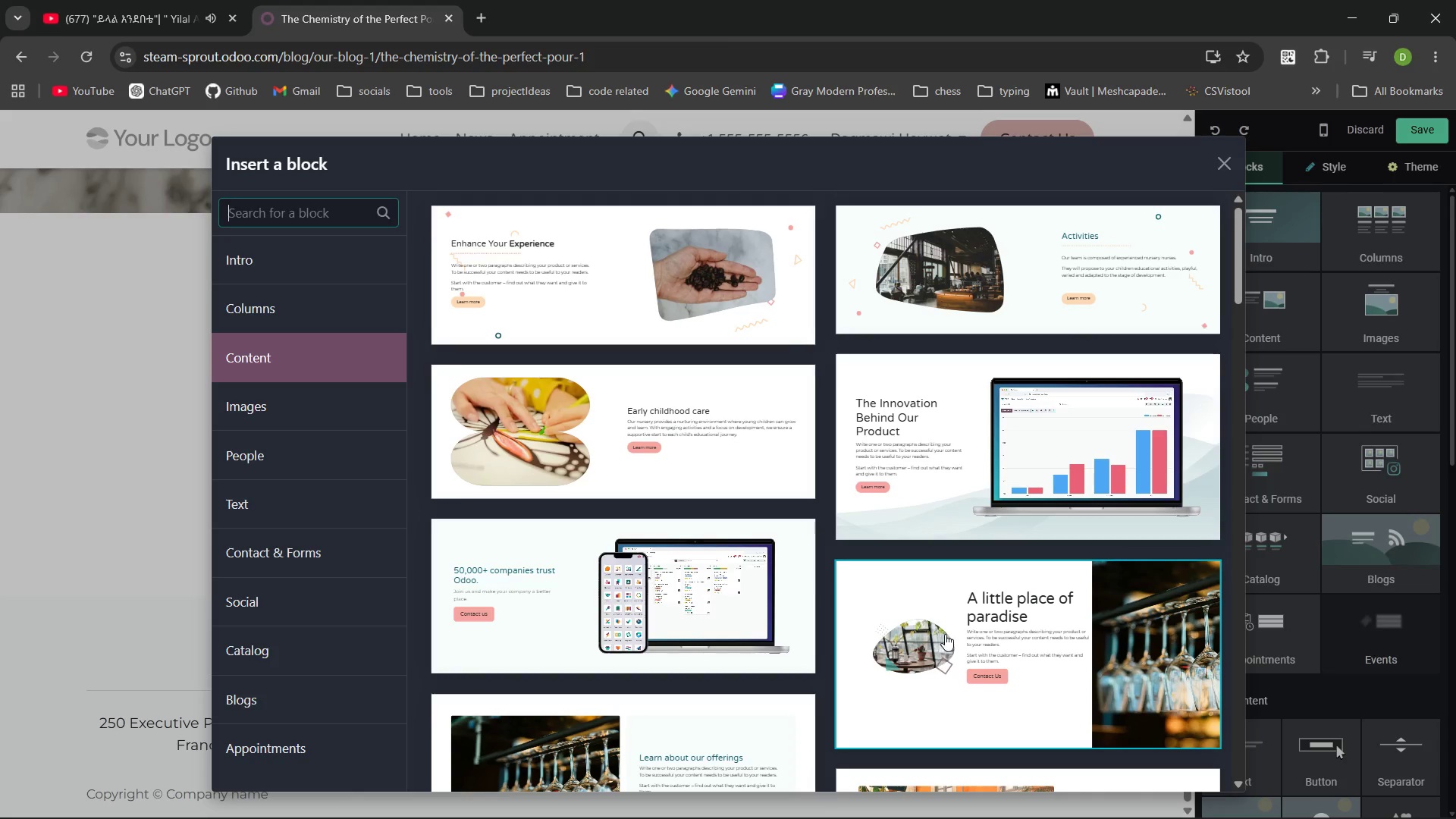 
wait(7.51)
 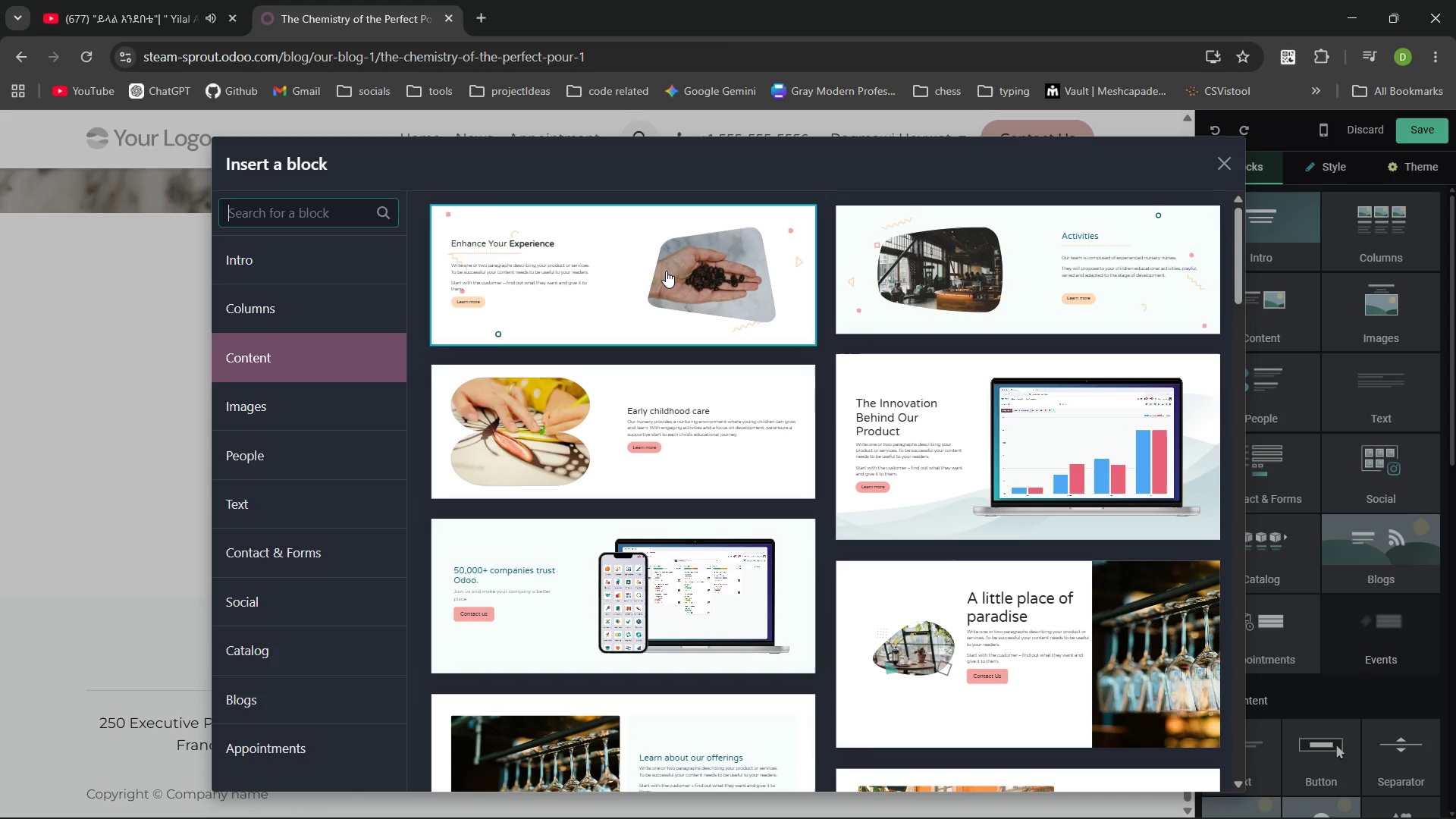 
mouse_move([641, 341])
 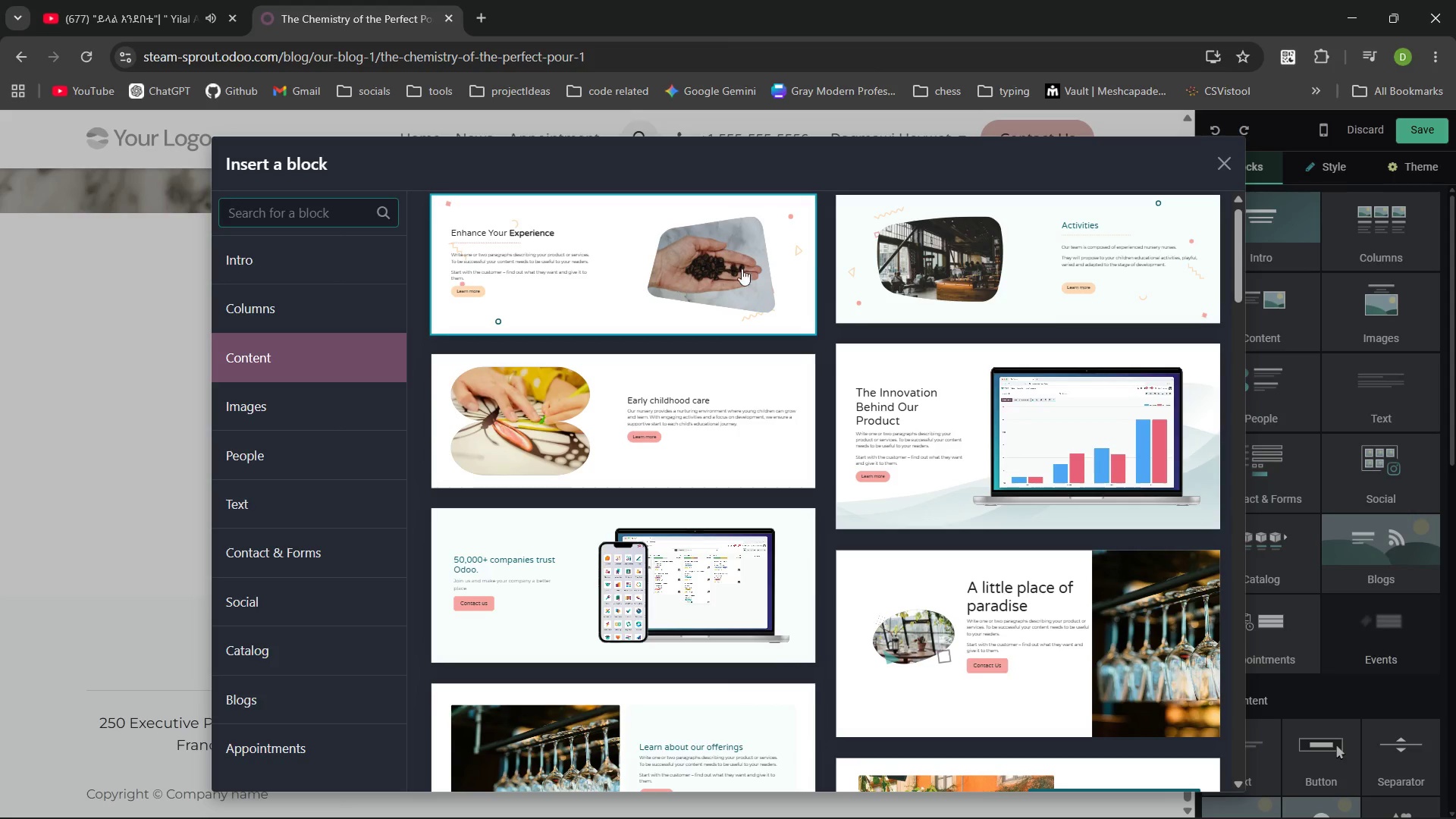 
wait(5.03)
 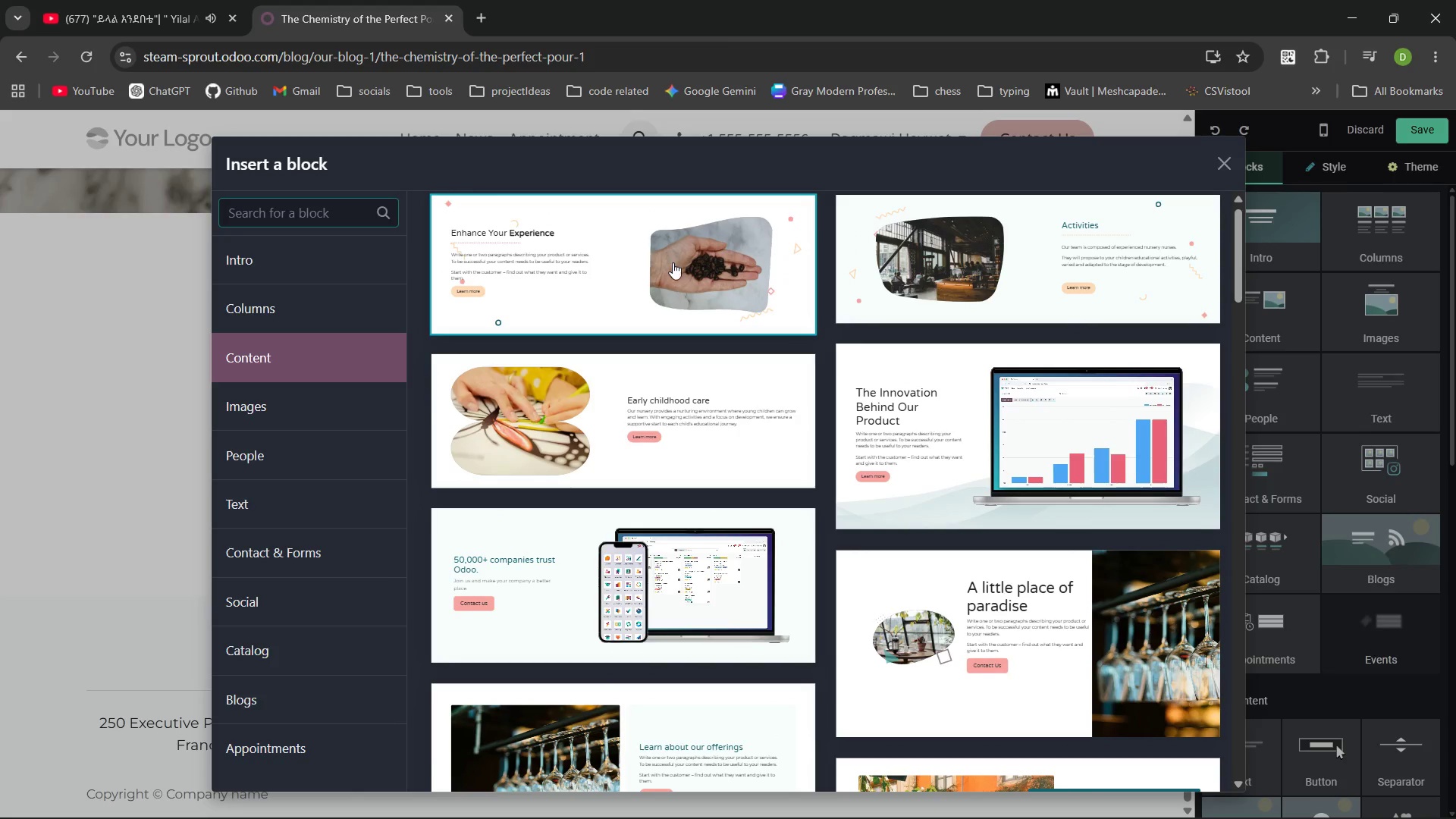 
left_click([695, 276])
 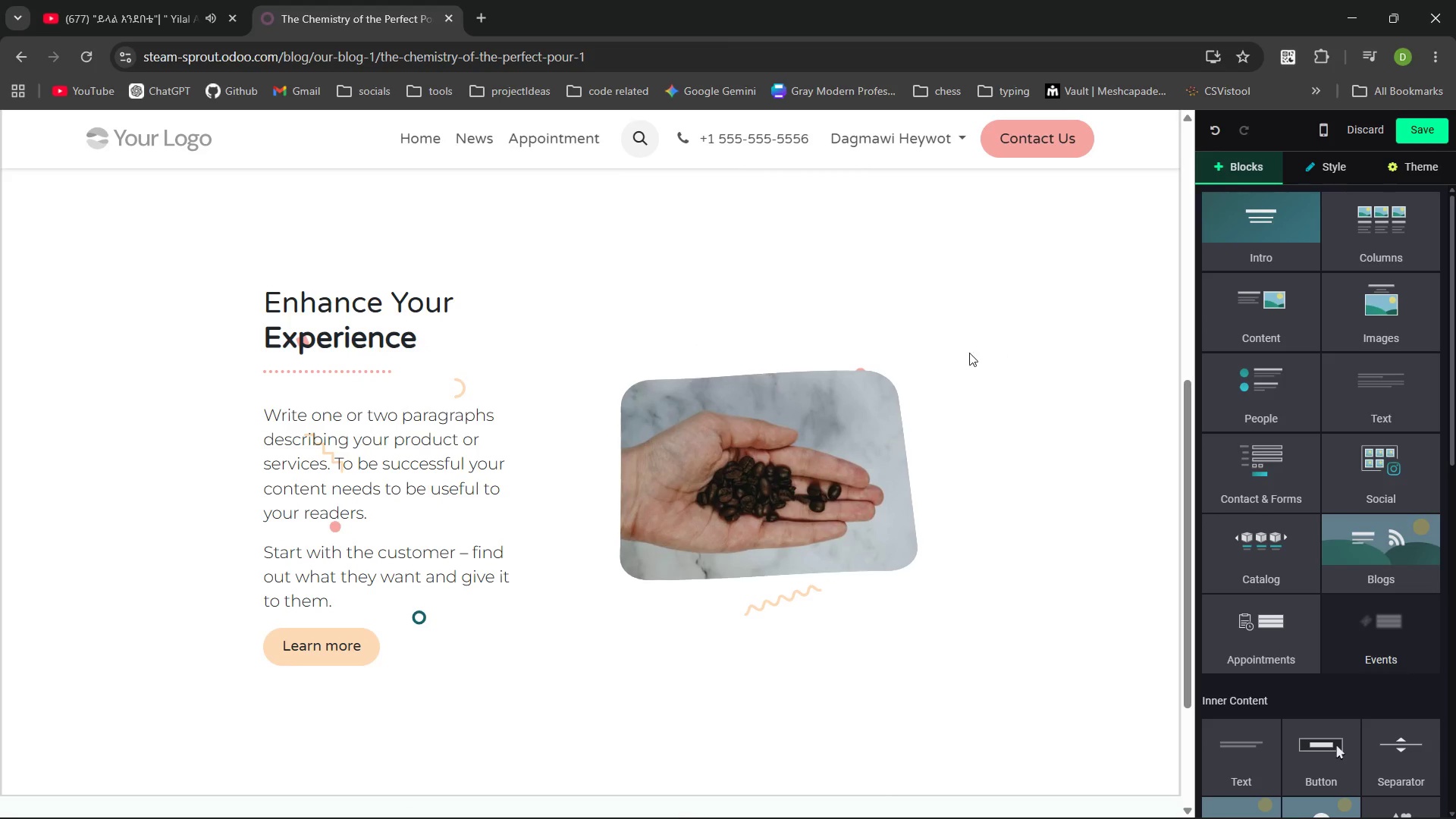 
left_click([899, 340])
 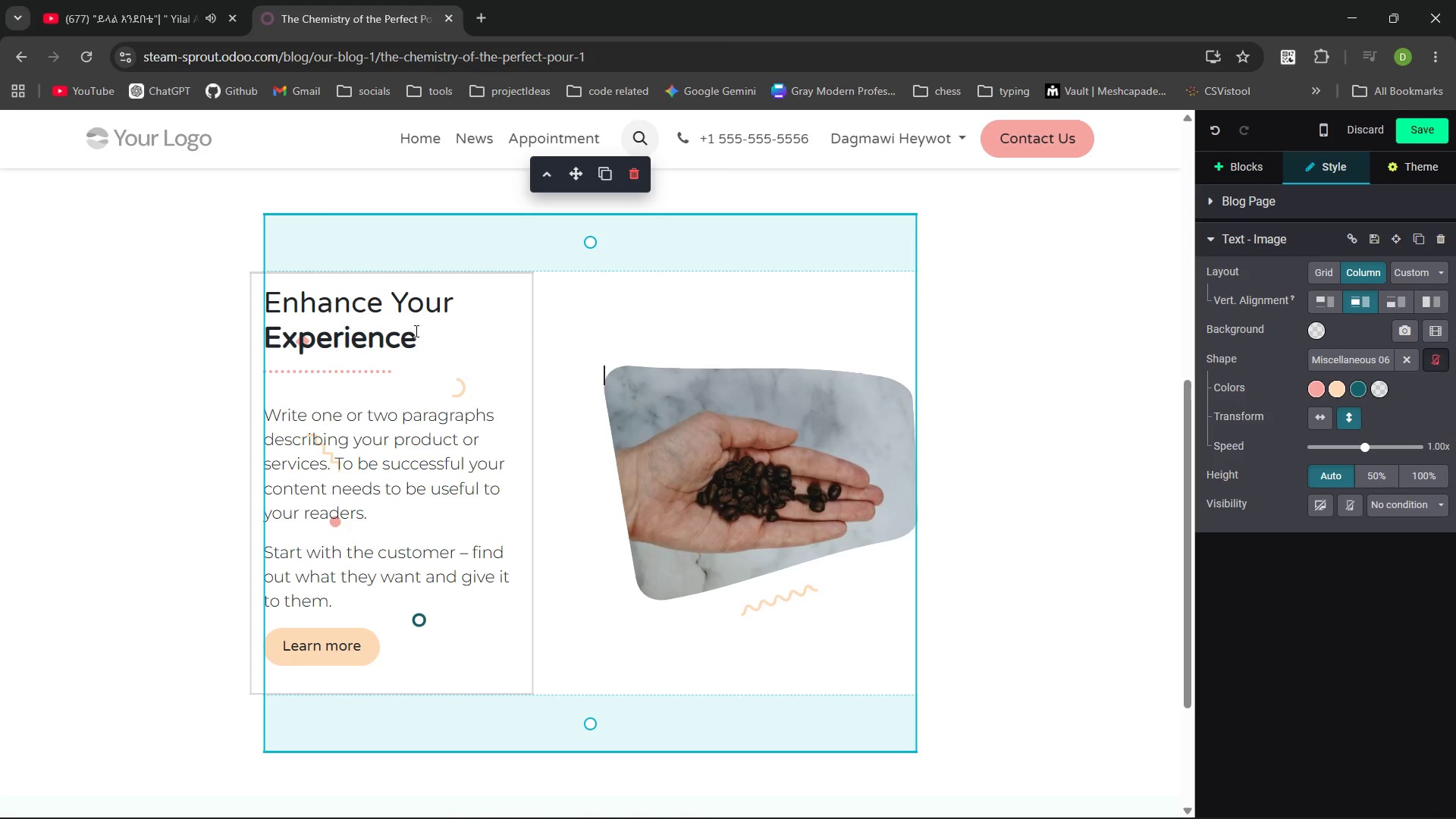 
left_click_drag(start_coordinate=[438, 329], to_coordinate=[271, 309])
 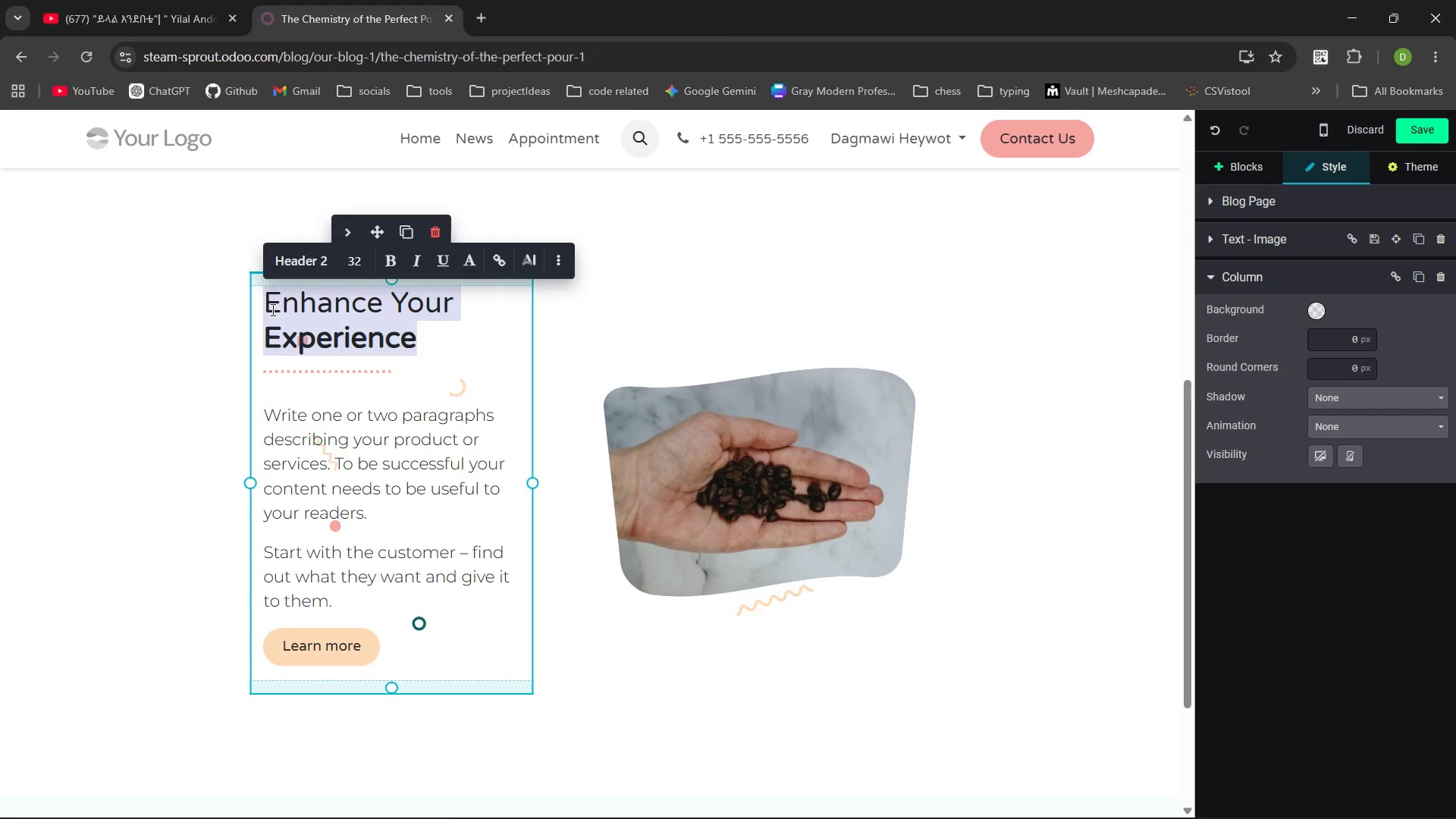 
type(The W)
key(Backspace)
type(Enzyme Magic:)
 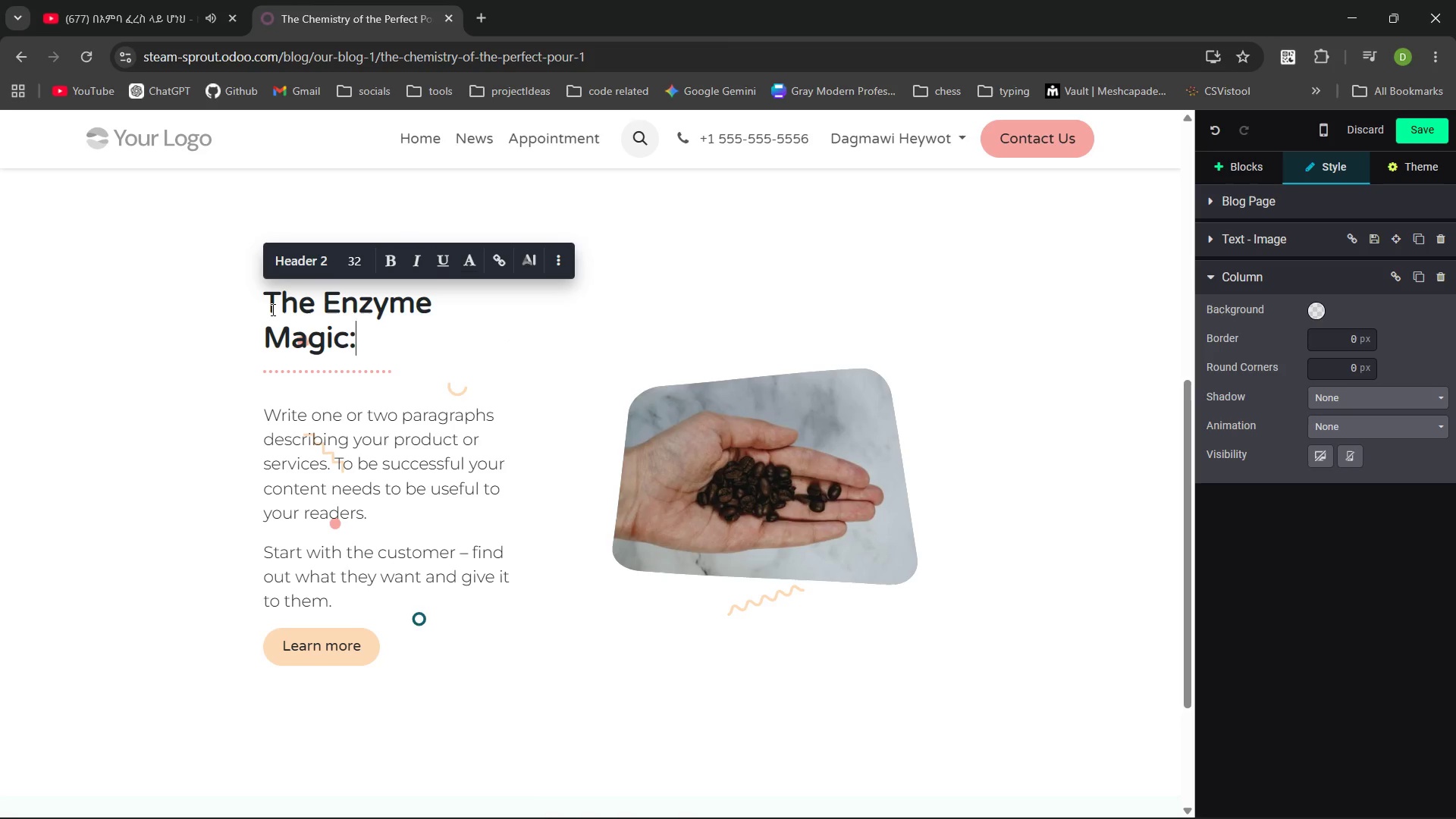 
left_click_drag(start_coordinate=[343, 602], to_coordinate=[265, 427])
 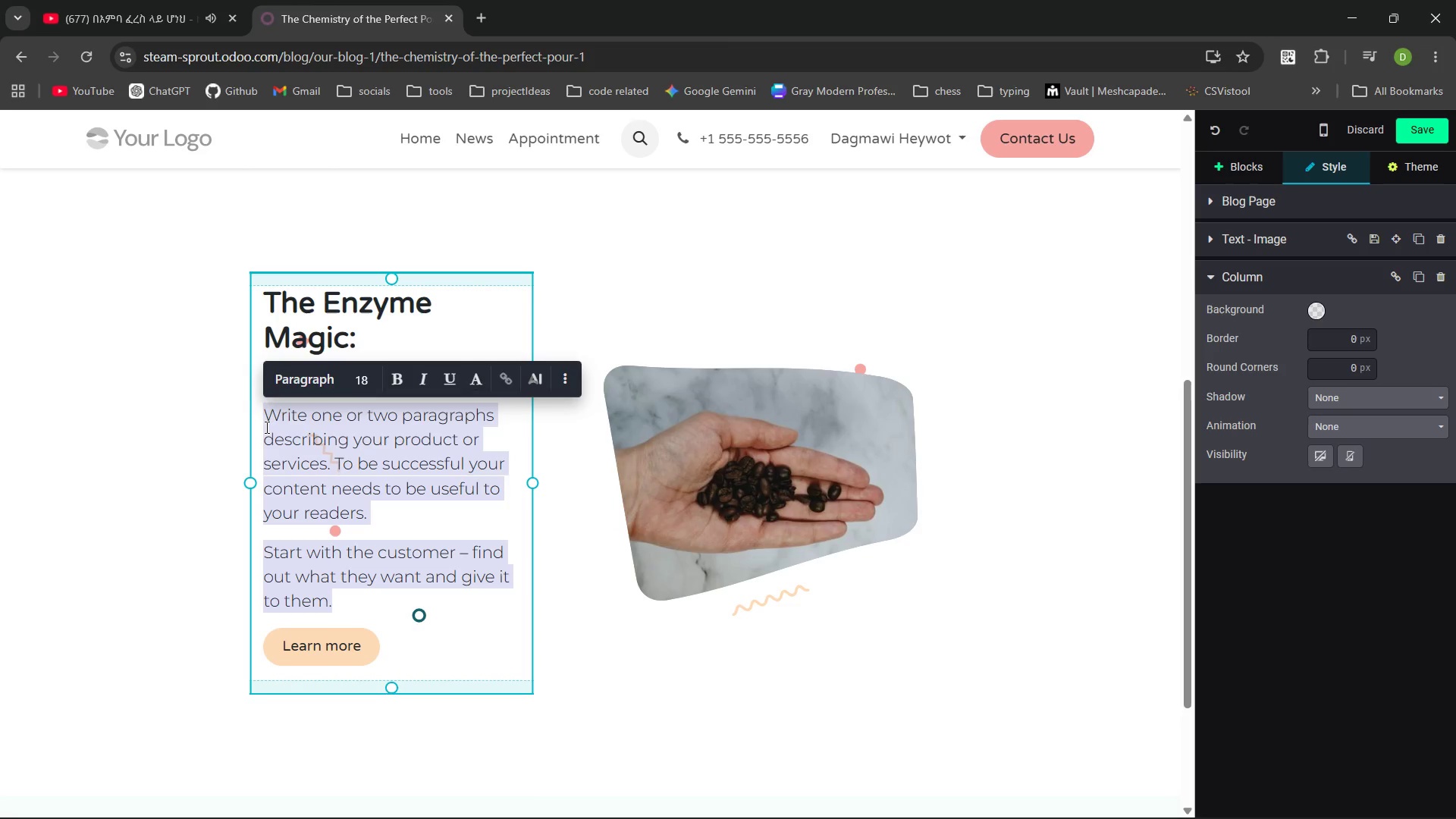 
key(Backspace)
type(unlik )
key(Backspace)
type(e almong milk,)
 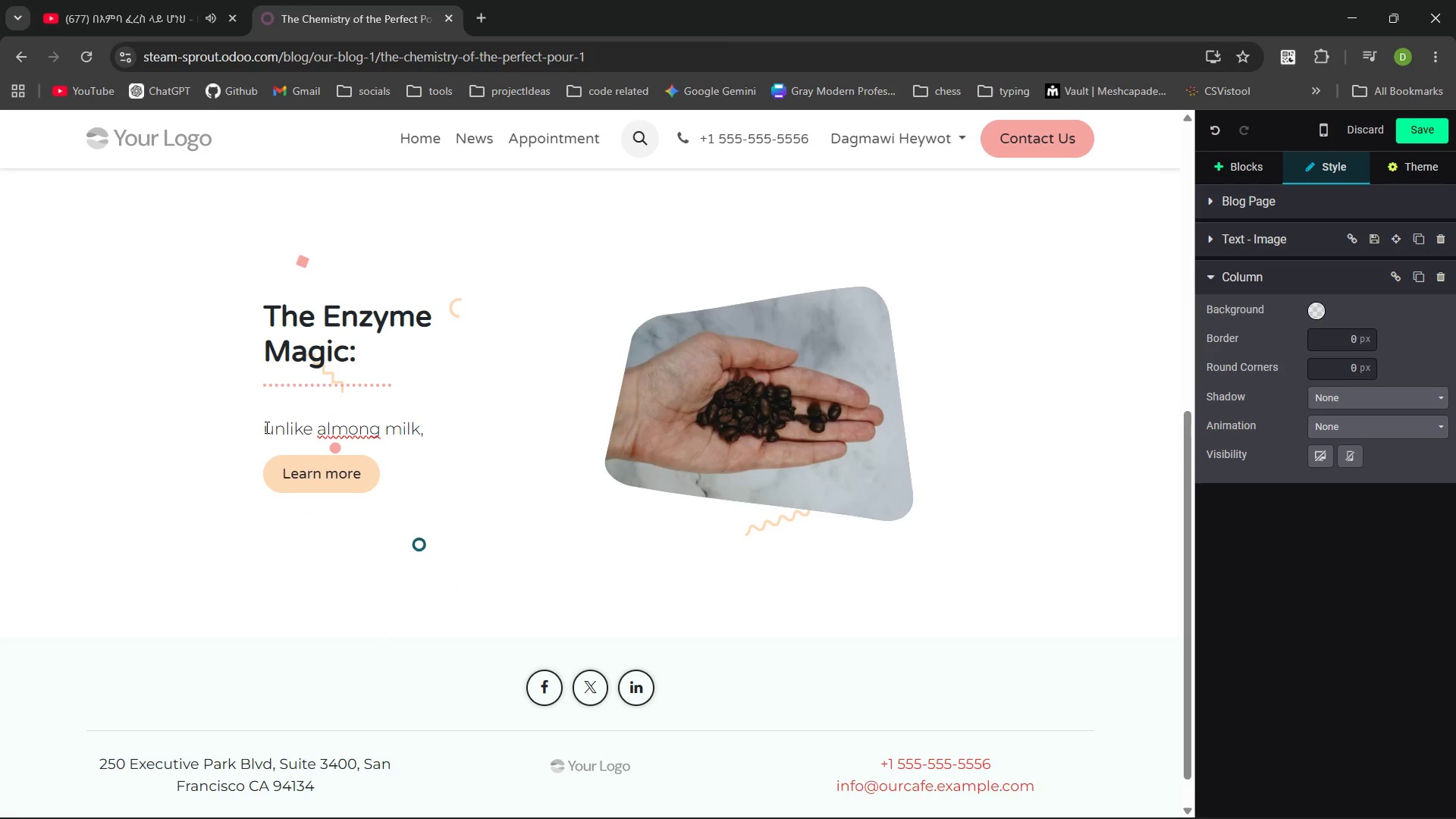 
key(Control+ControlLeft)
 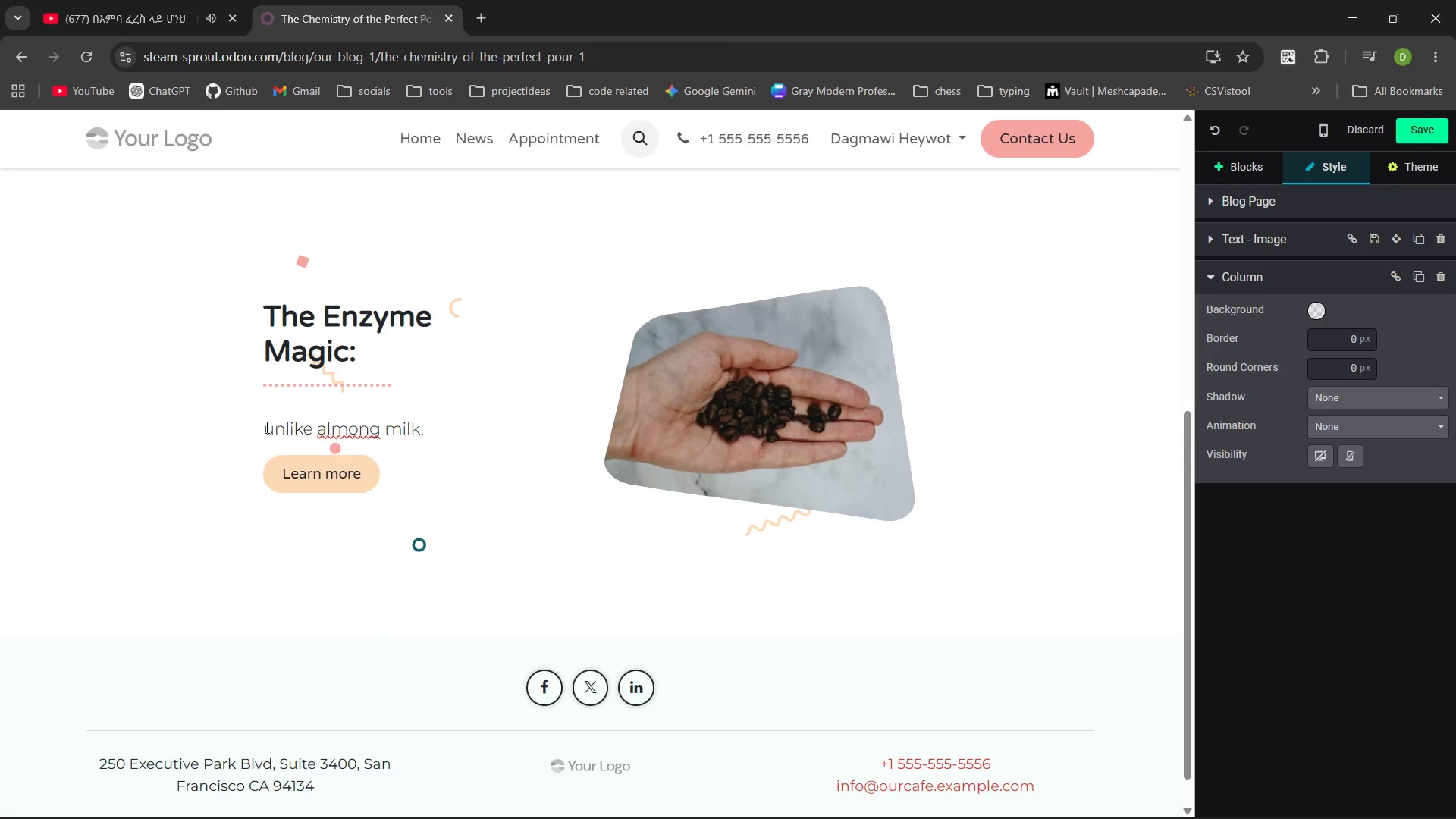 
key(Control+Backspace)
 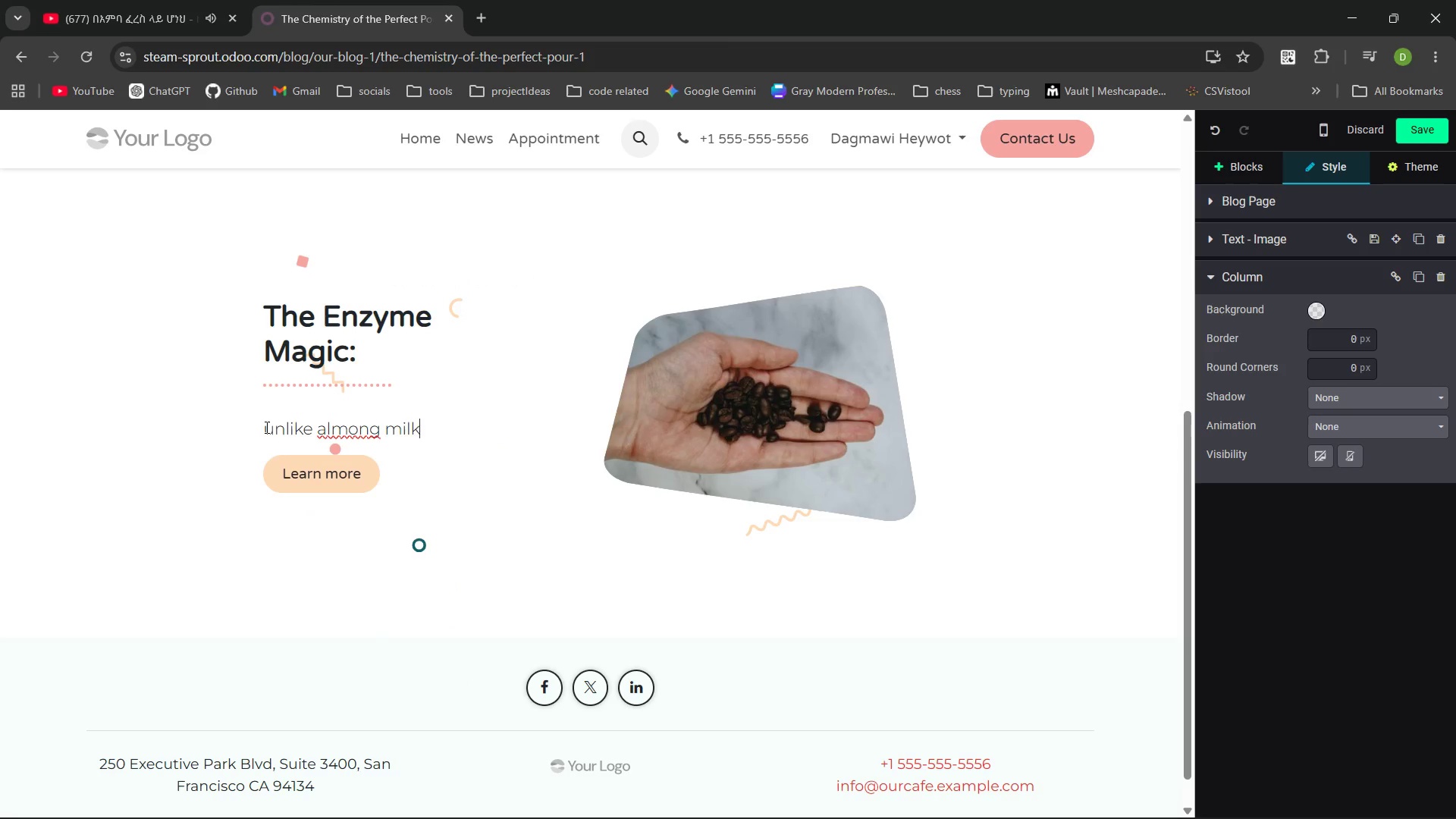 
key(Backspace)
key(Backspace)
key(Backspace)
key(Backspace)
key(Backspace)
key(Backspace)
type(d milk, oats are packed with om)
key(Backspace)
key(Backspace)
type(comple )
key(Backspace)
type(x )
 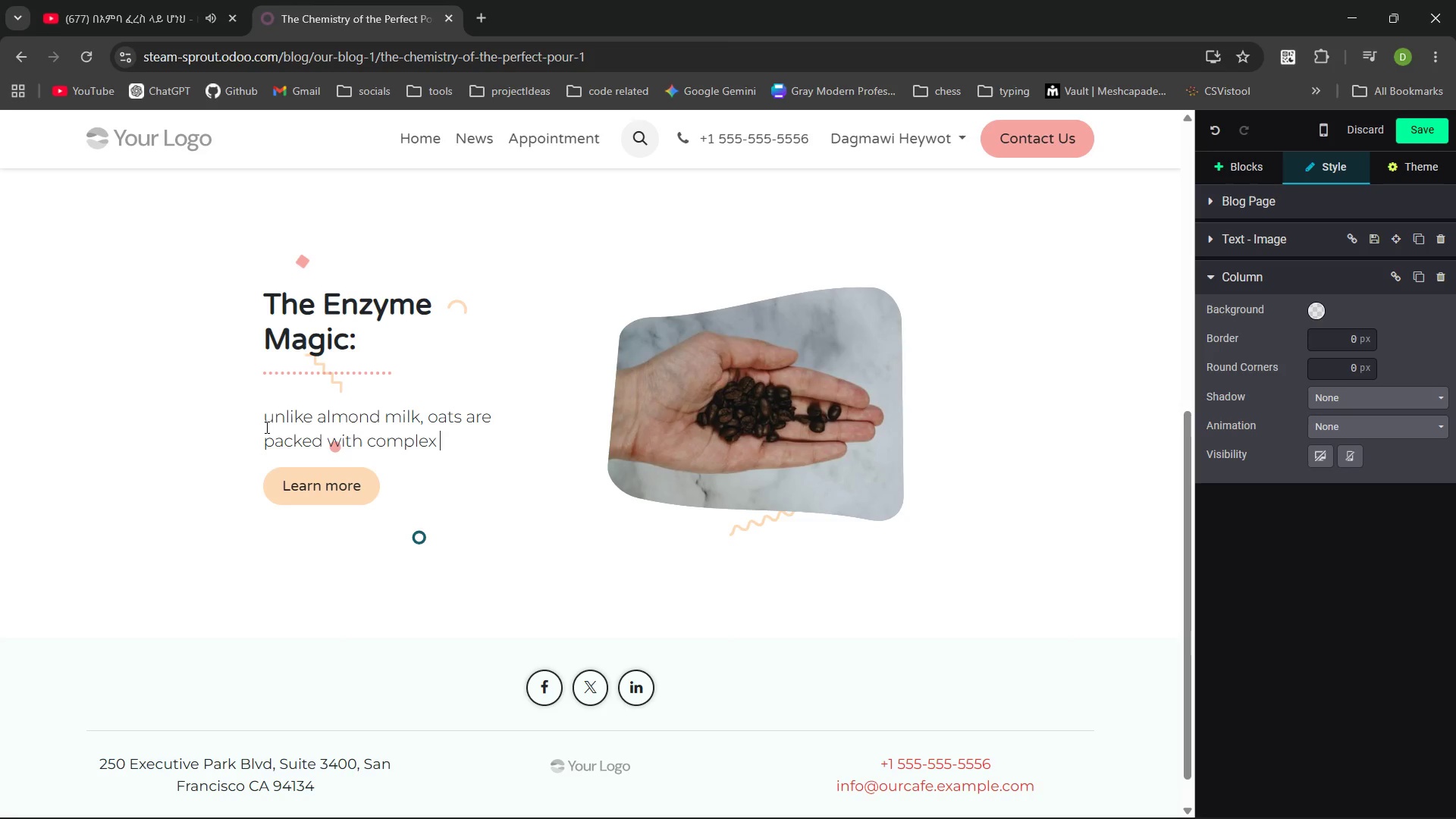 
type(starches. During the manufacturing process )
 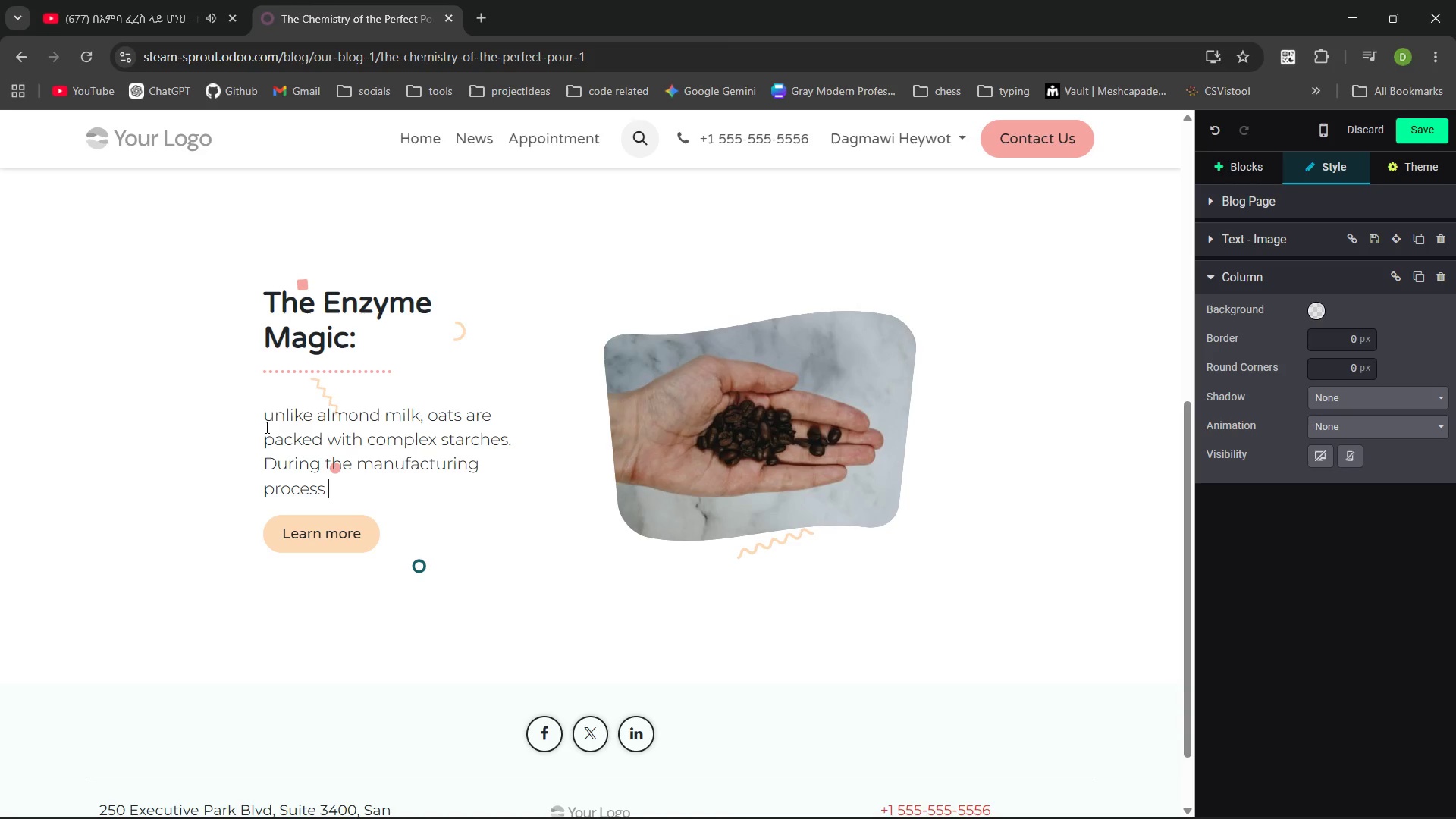 
wait(6.08)
 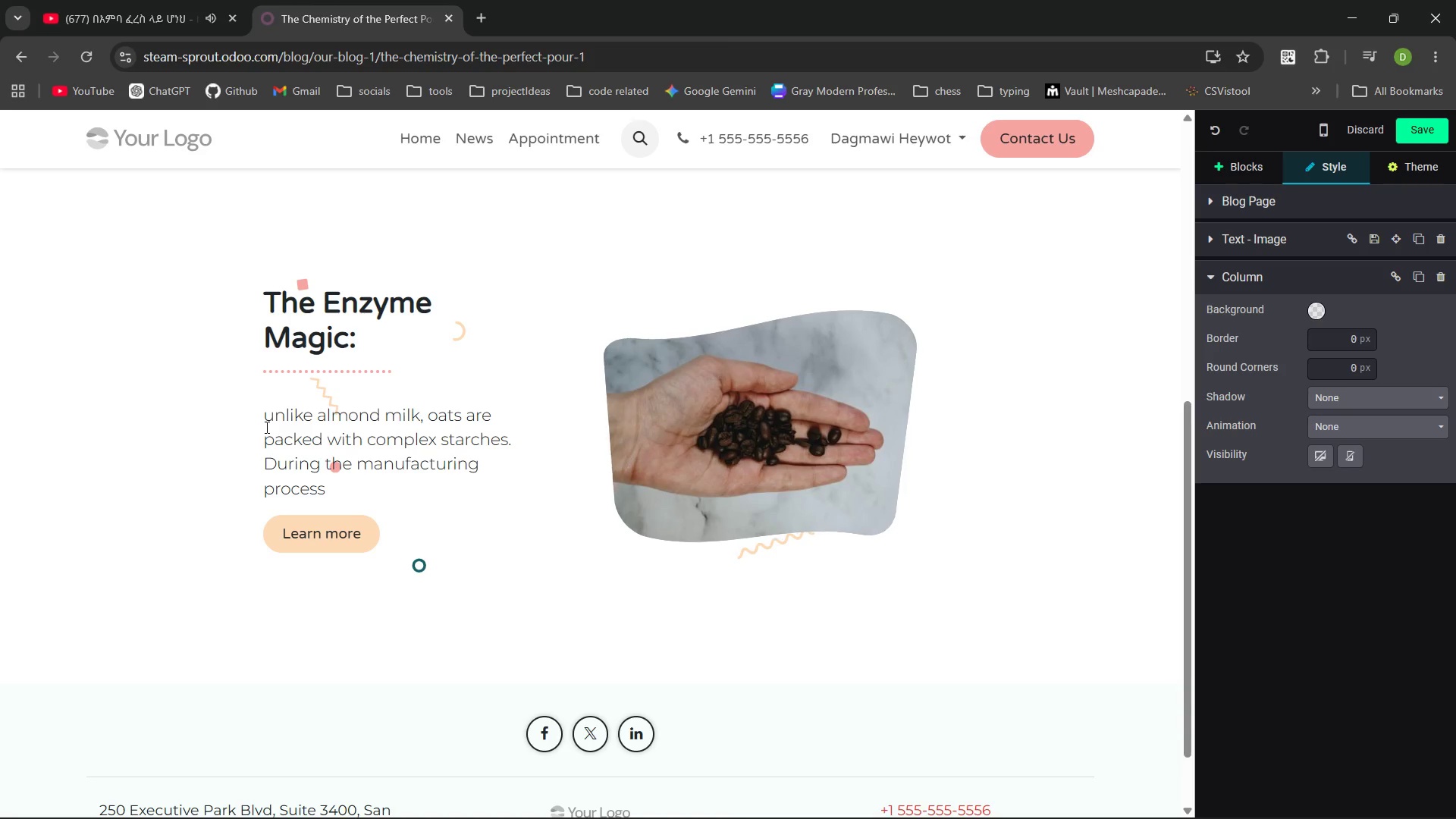 
left_click([268, 416])
 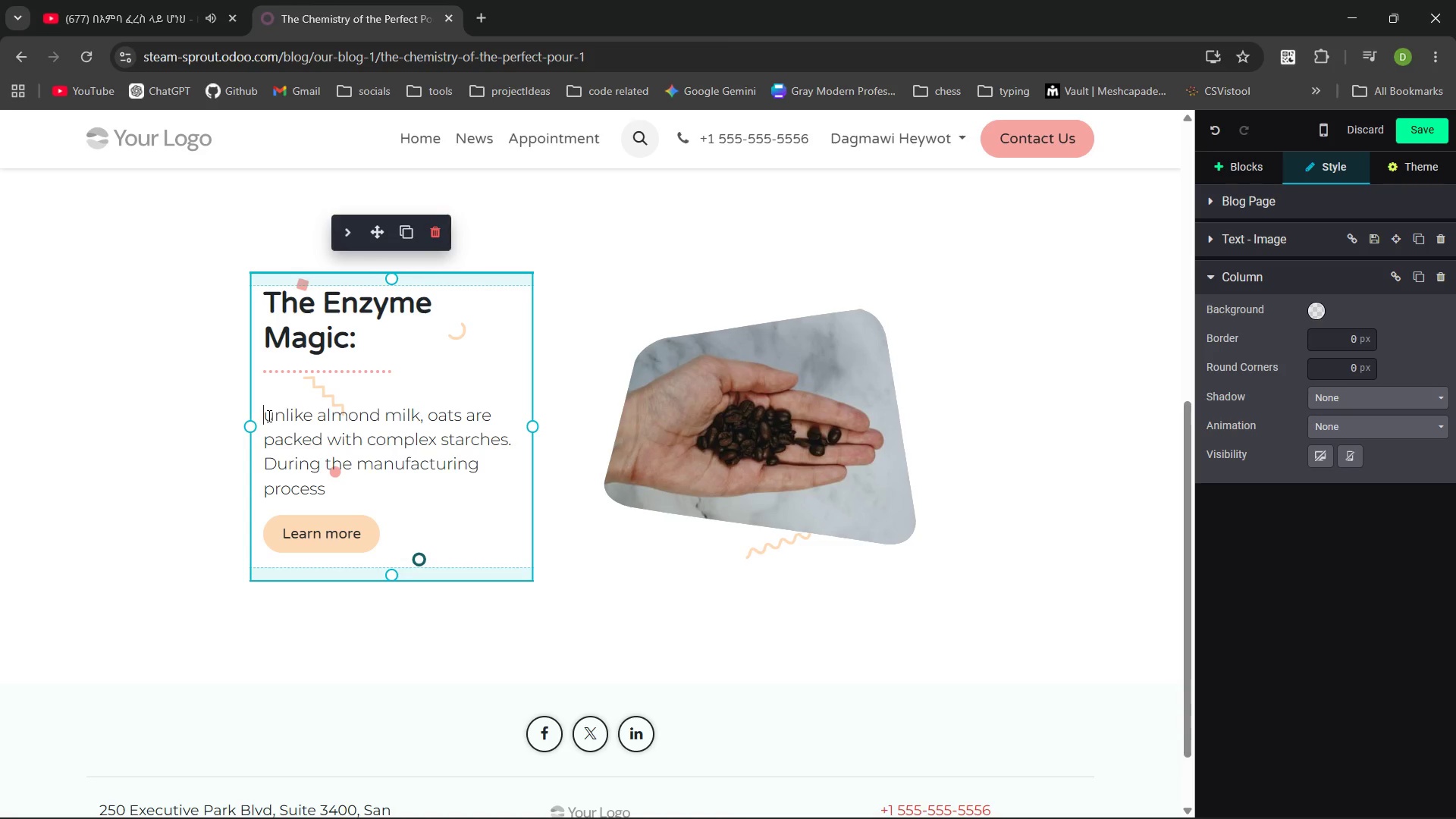 
key(ArrowRight)
 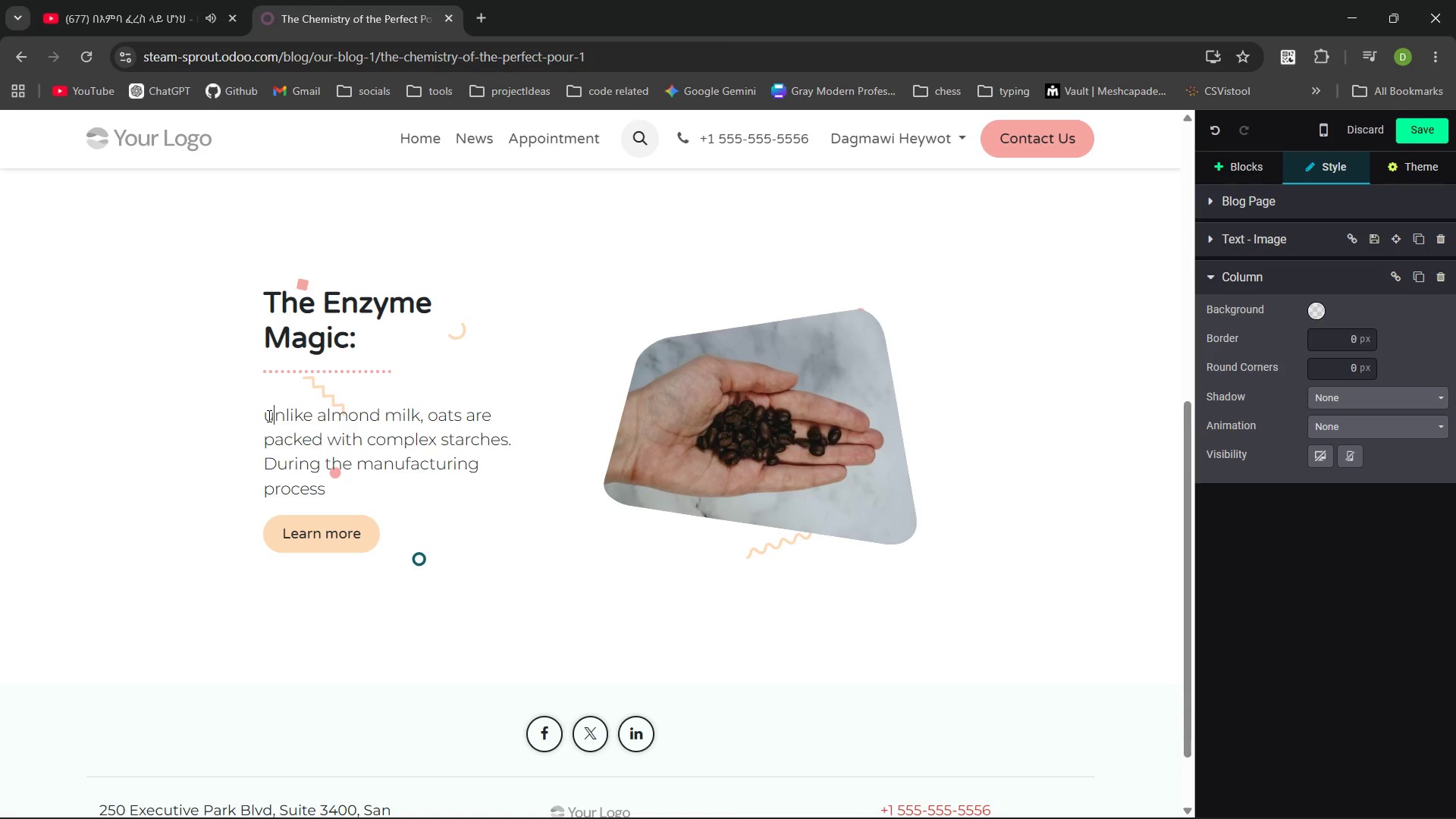 
key(Backspace)
 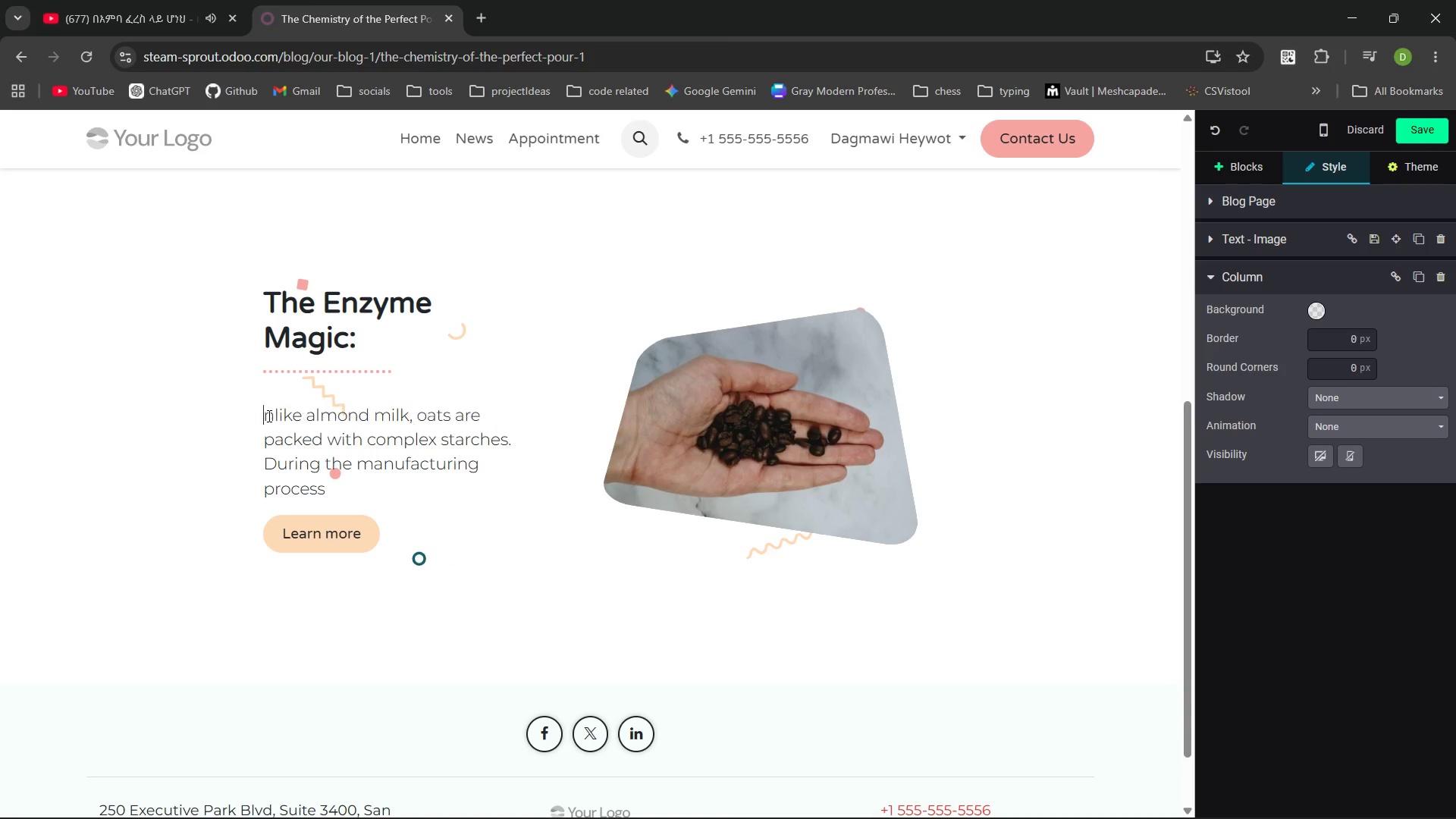 
key(Shift+ShiftLeft)
 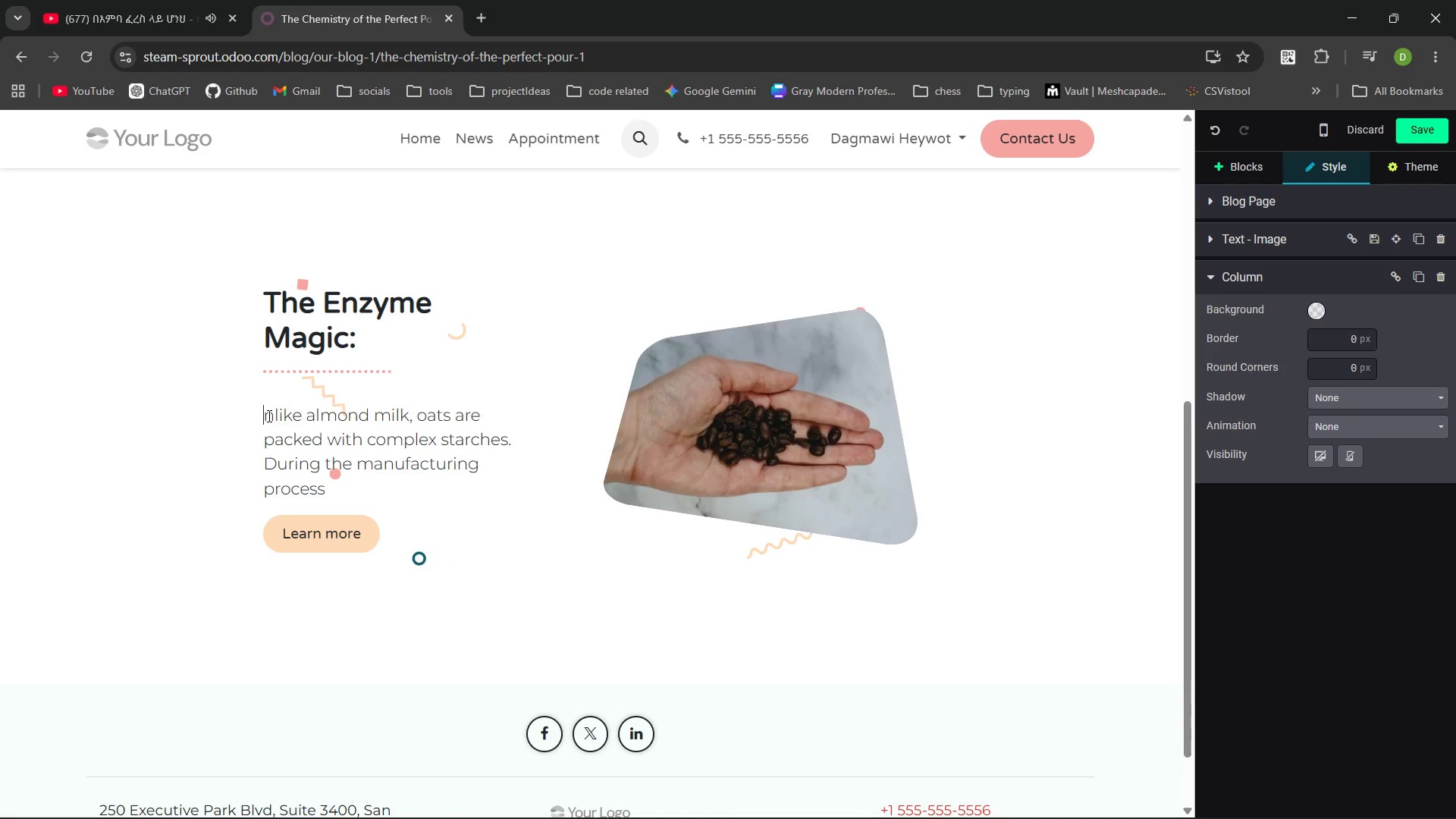 
key(Shift+U)
 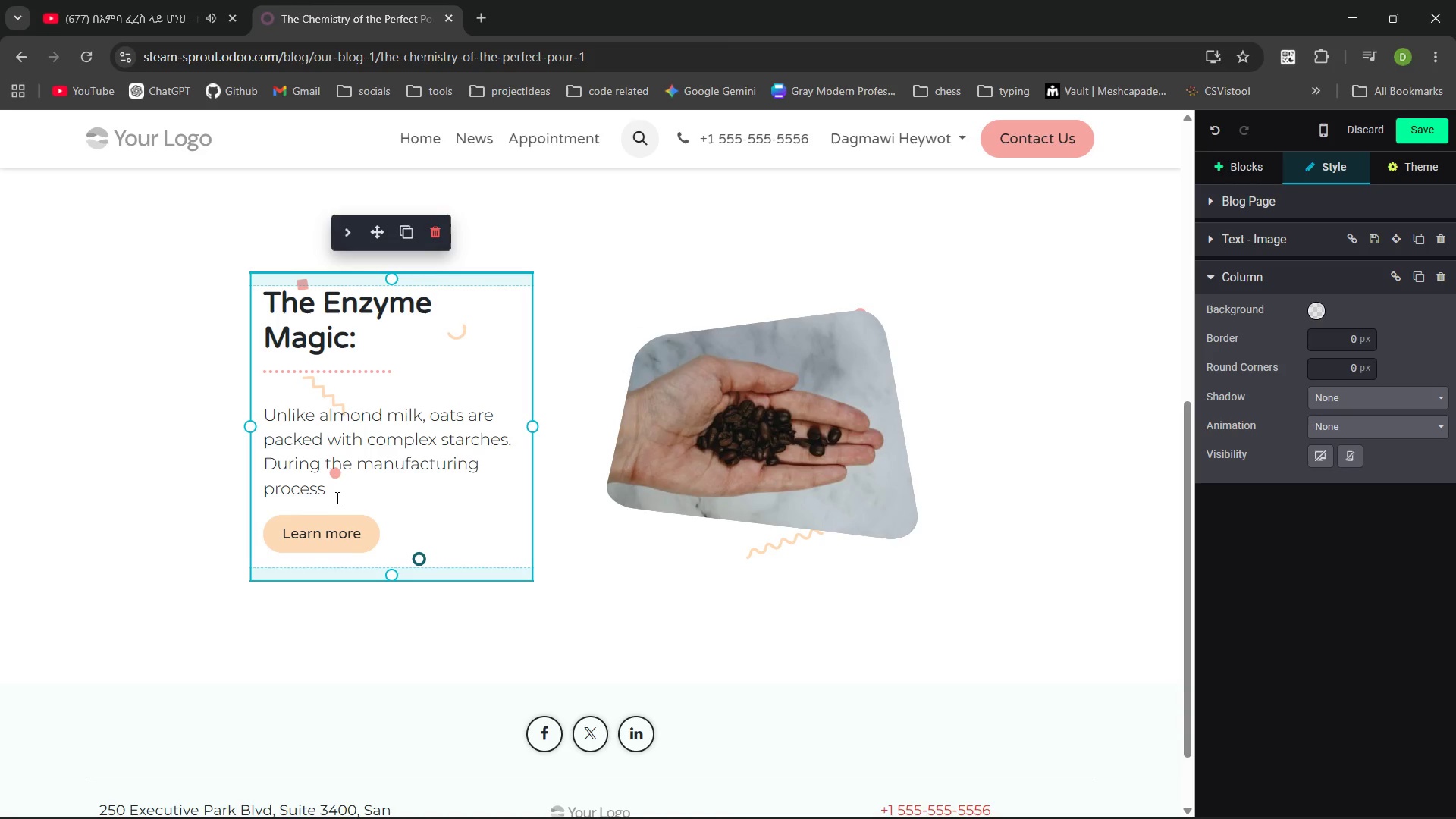 
left_click([336, 497])
 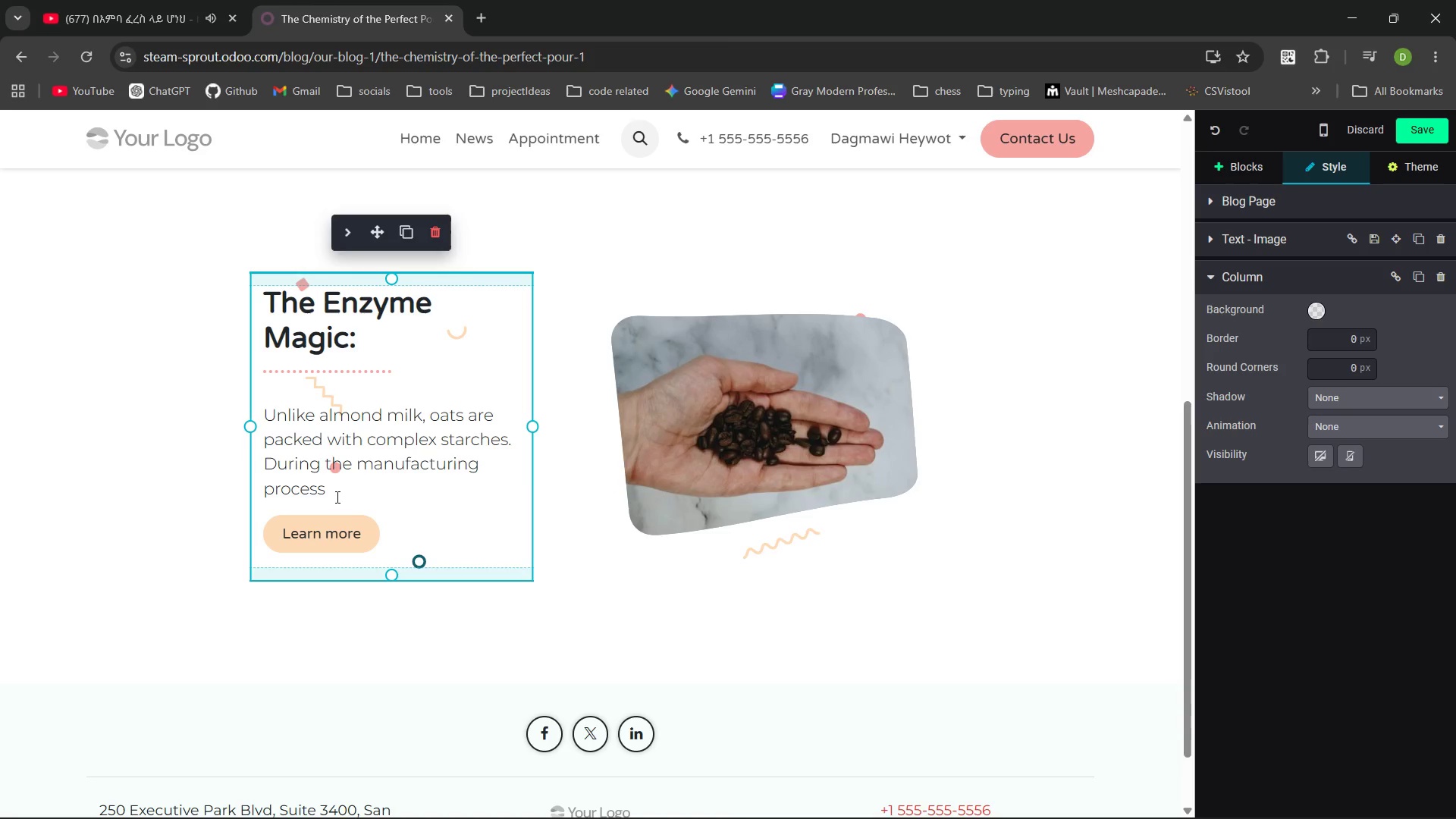 
type(food)
 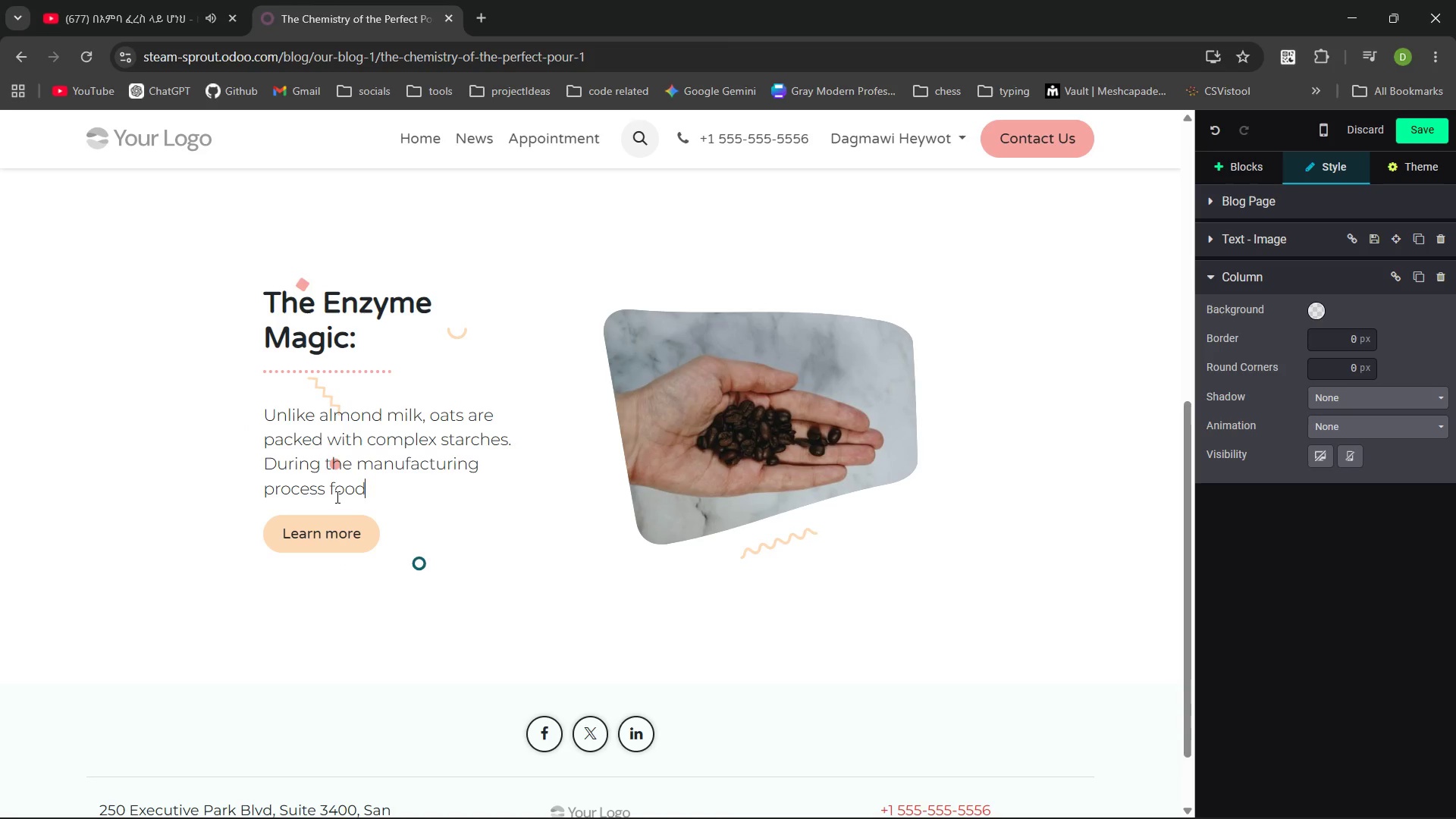 
key(Control+Backspace)
 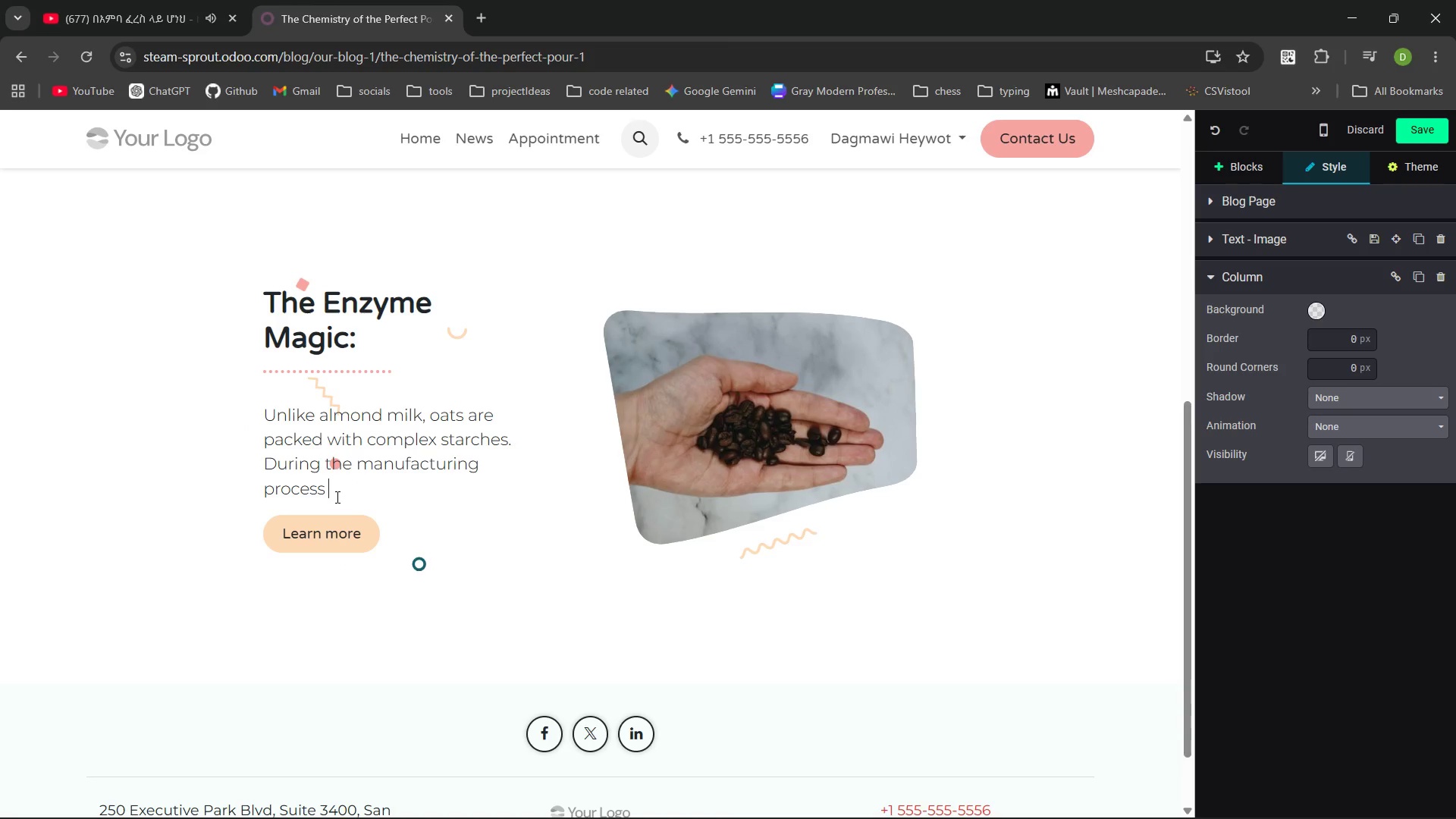 
key(Backspace)
type(, food scientists add liquefying enzymes like amylases)
key(Backspace)
type(. The mimics the)
 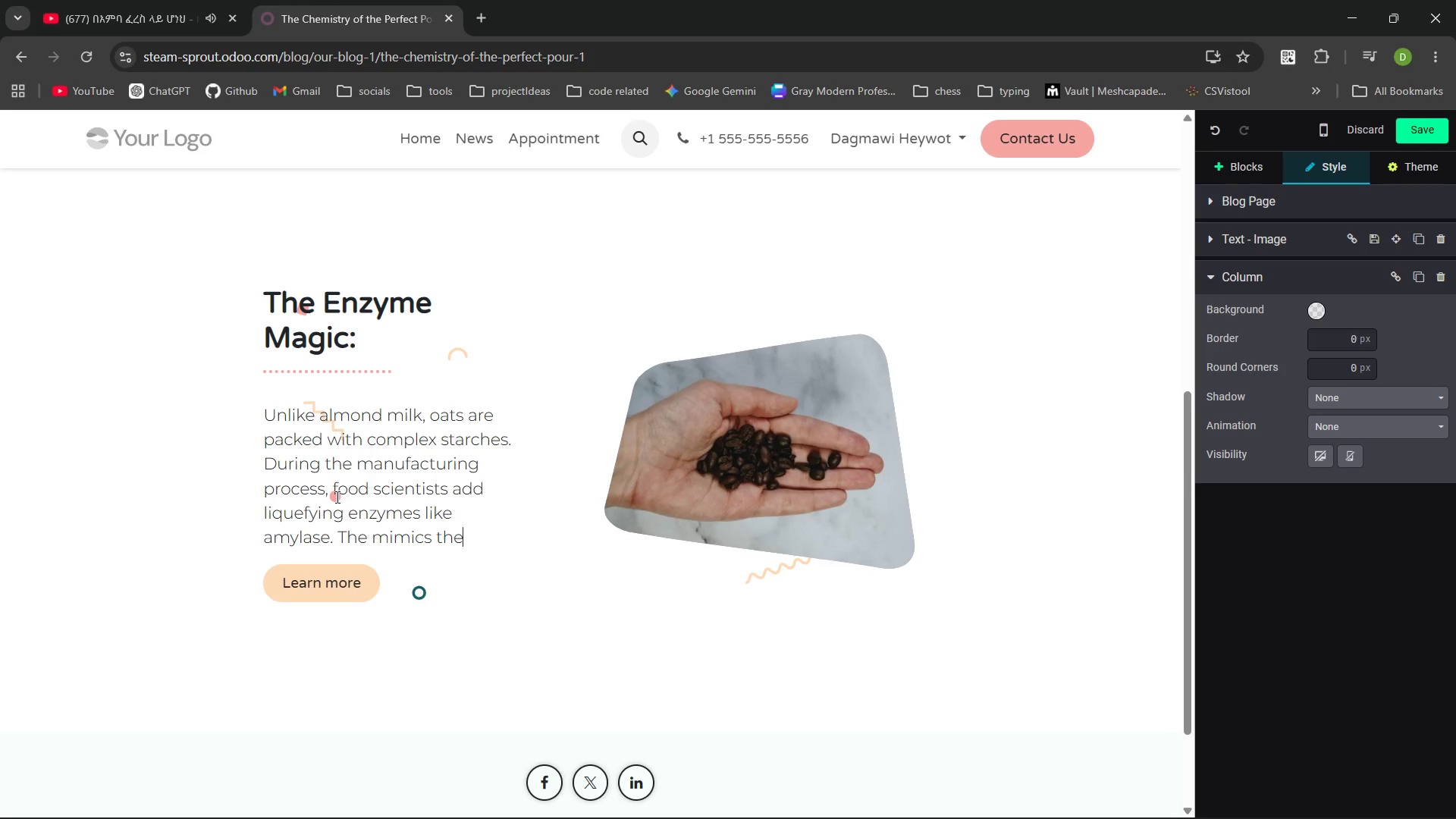 
key(Control+ArrowLeft)
 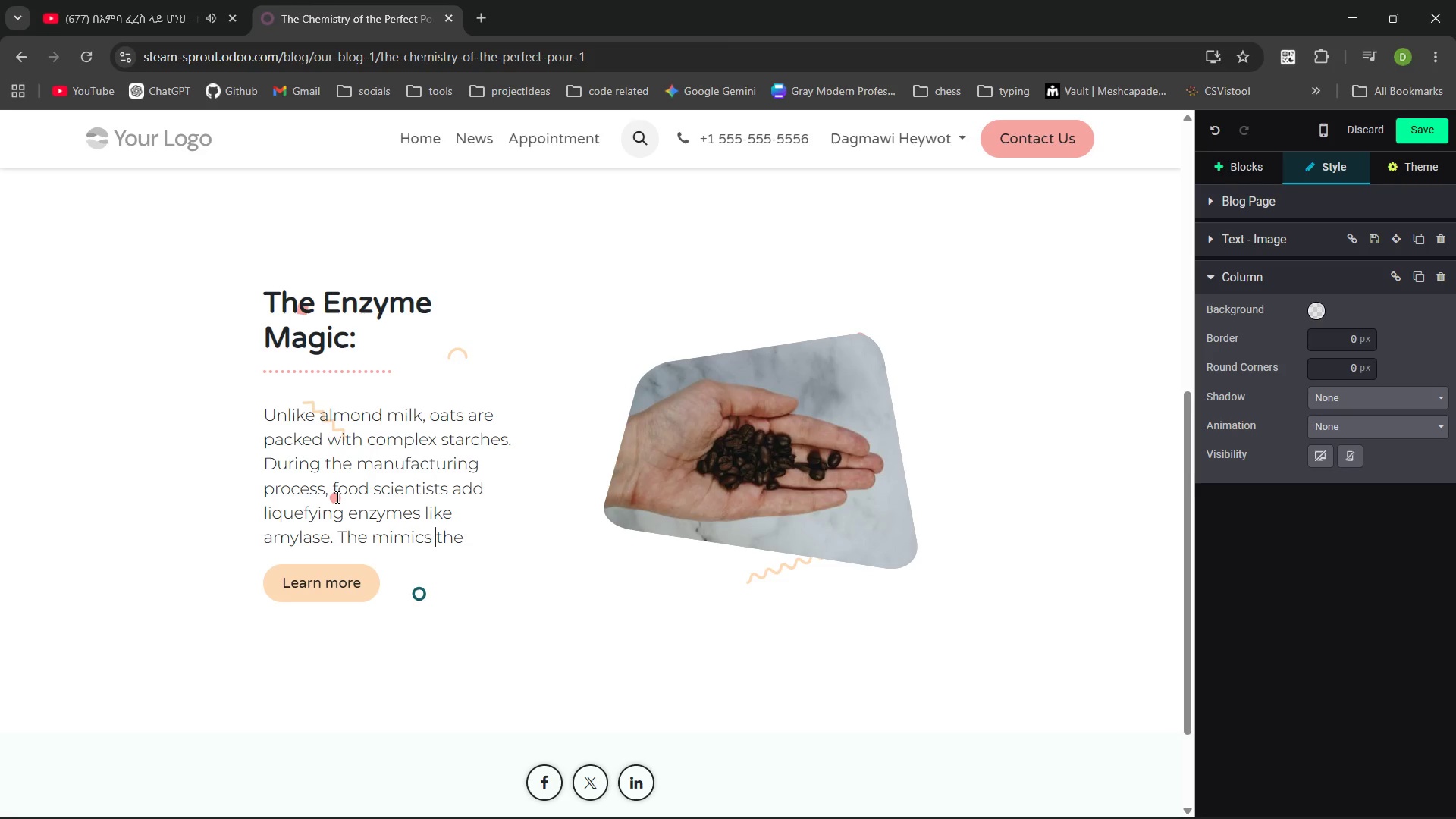 
key(Control+ArrowLeft)
 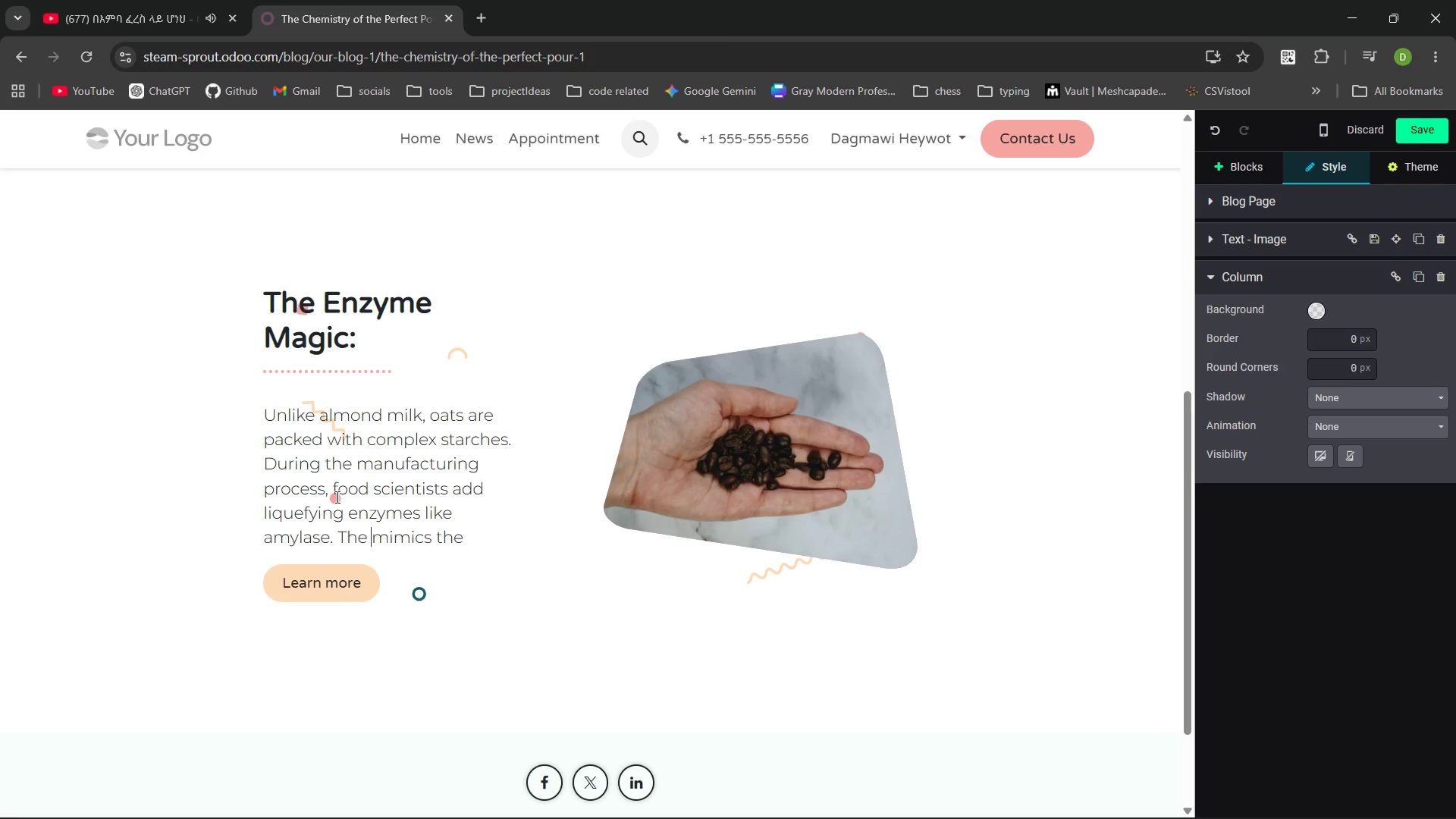 
key(Control+ControlLeft)
 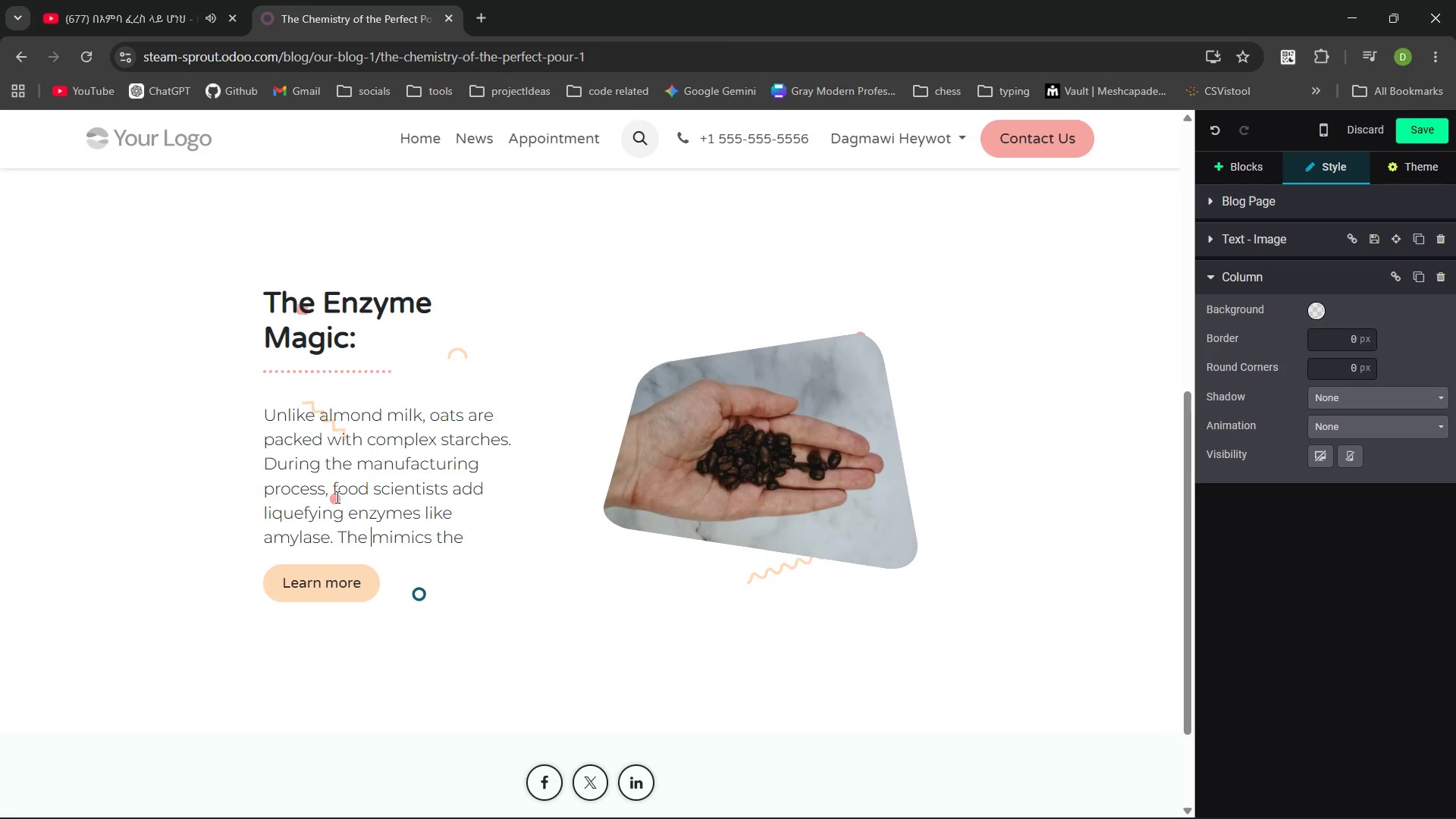 
key(ArrowLeft)
 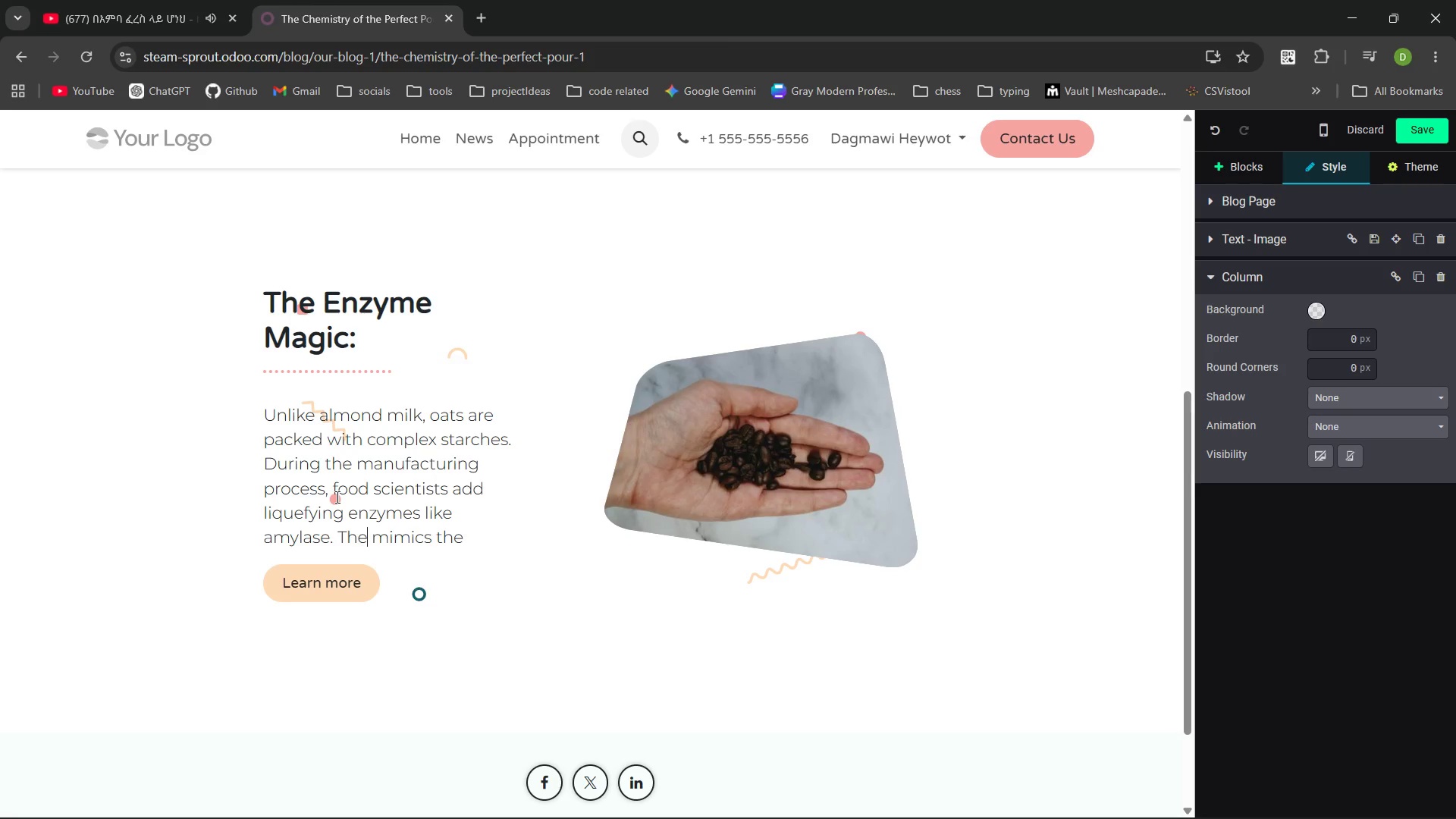 
key(Backspace)
type(is)
 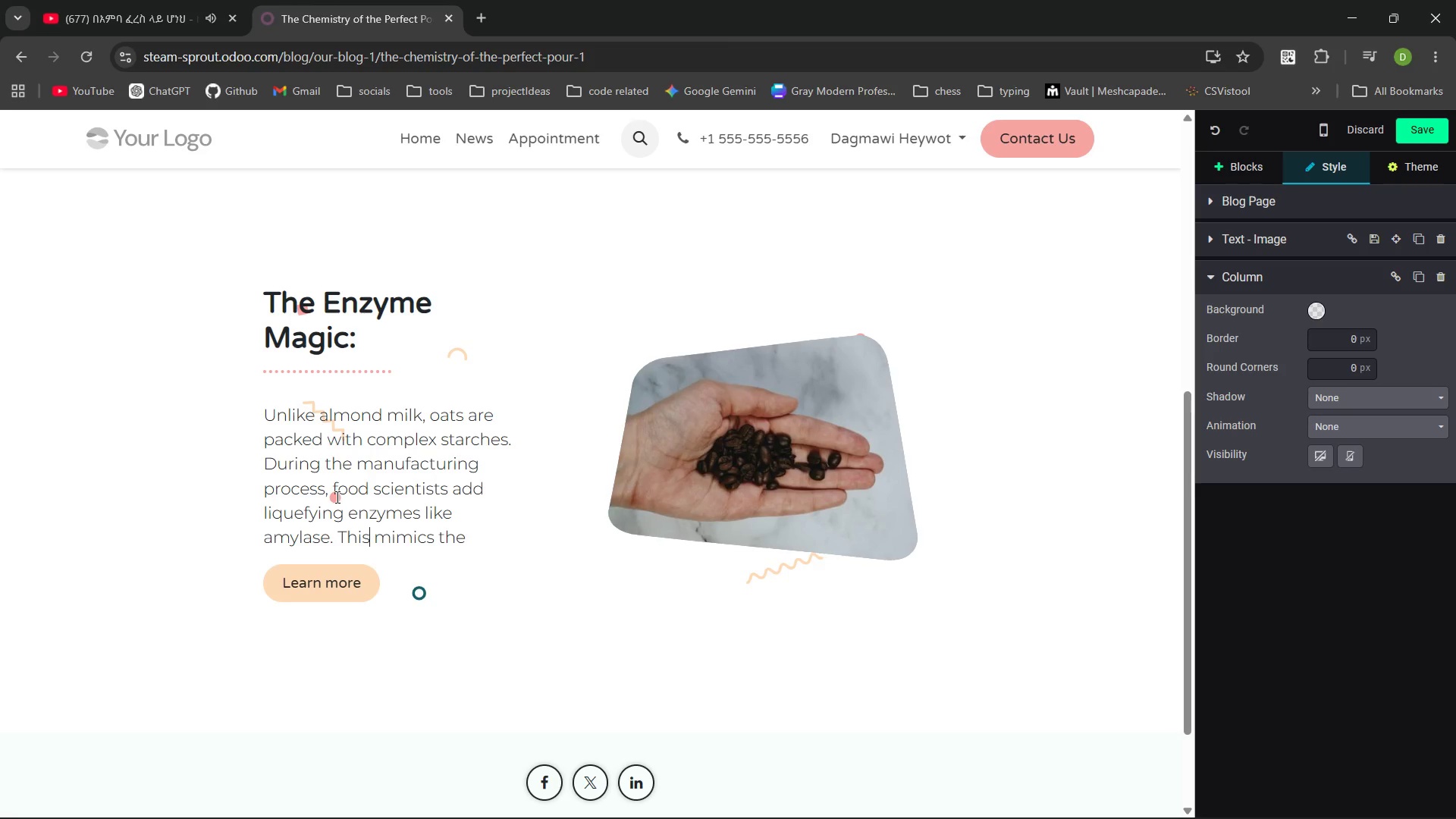 
key(Control+ArrowRight)
 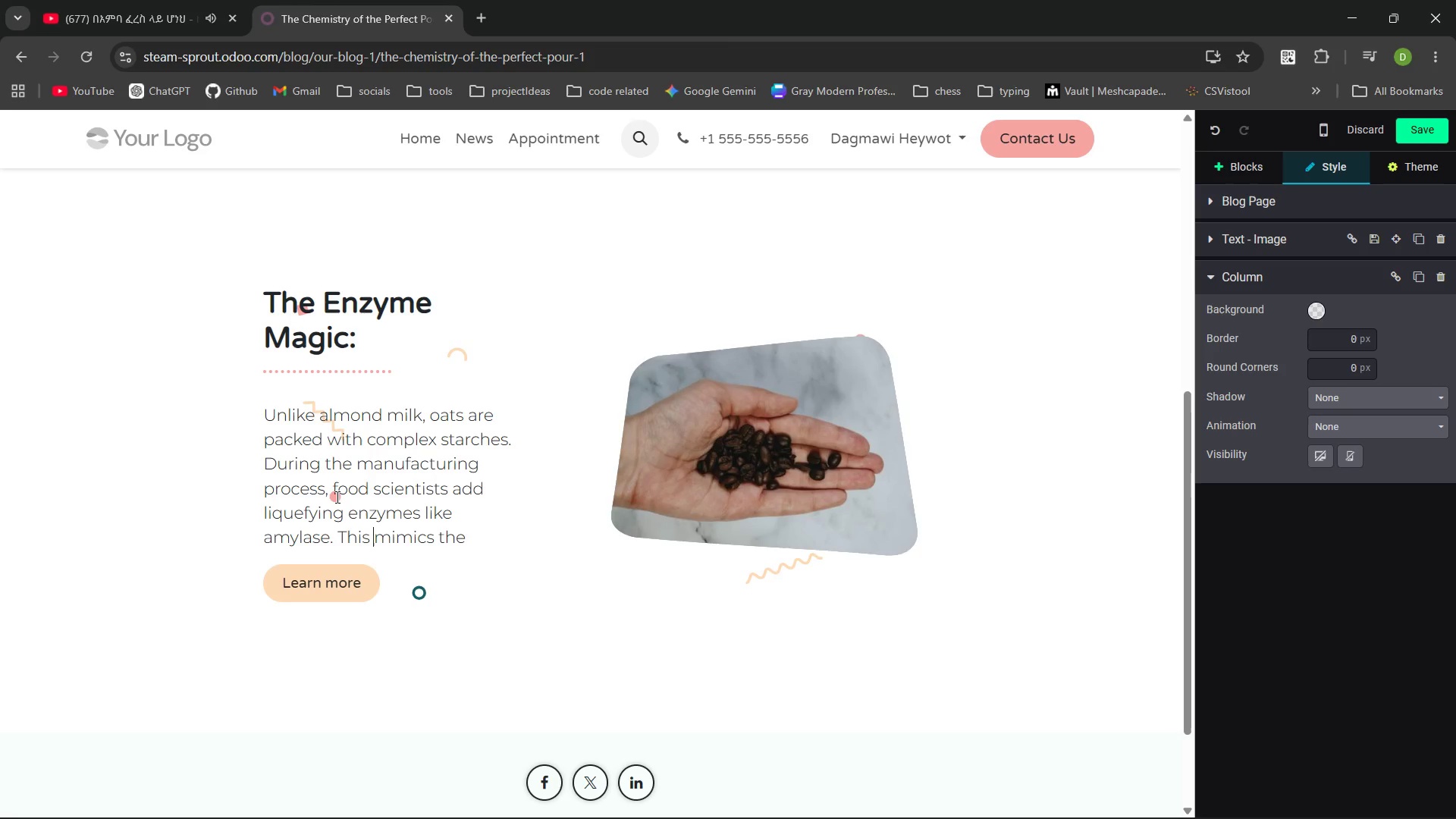 
key(Control+ArrowRight)
 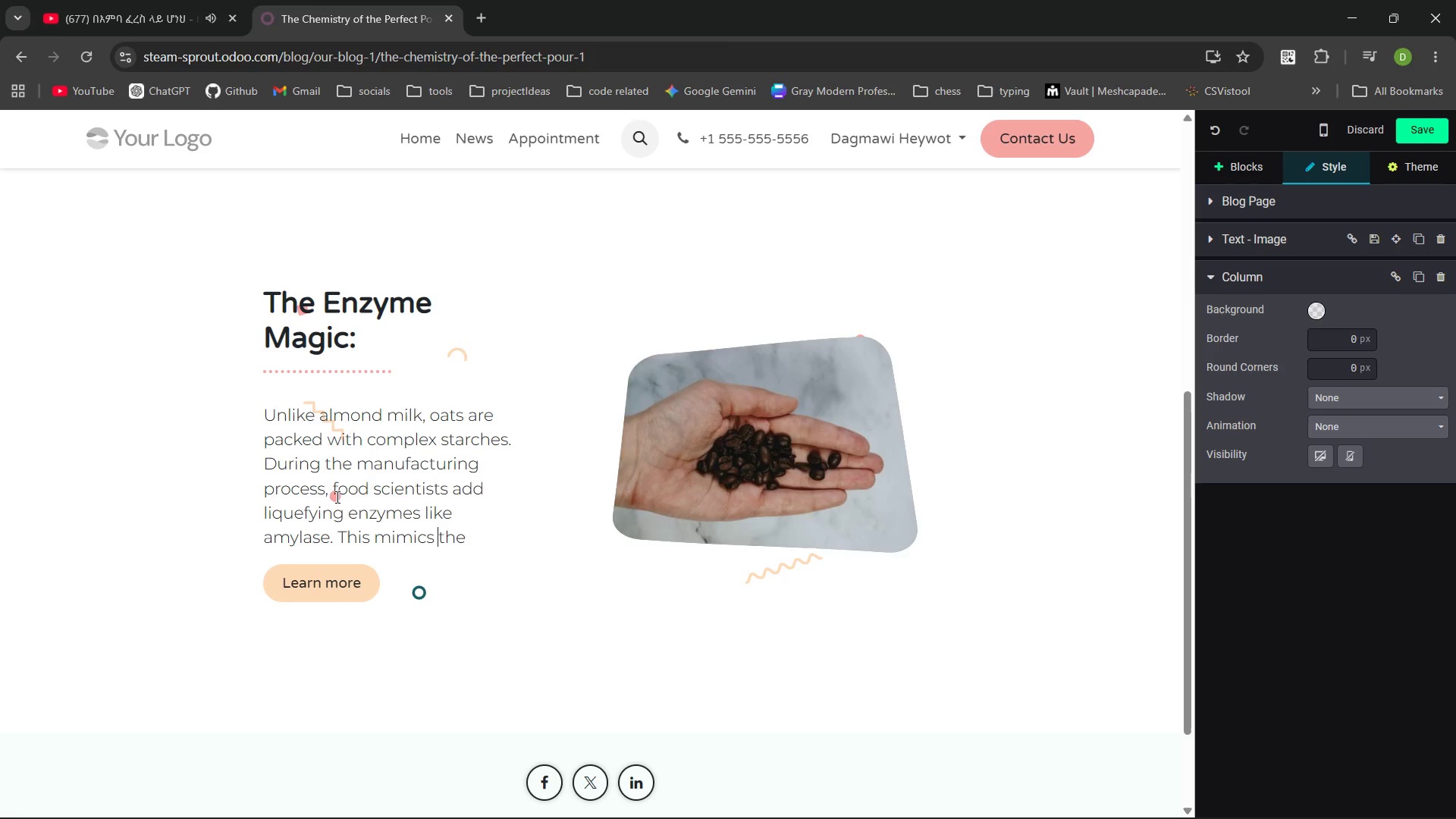 
key(Control+ArrowRight)
 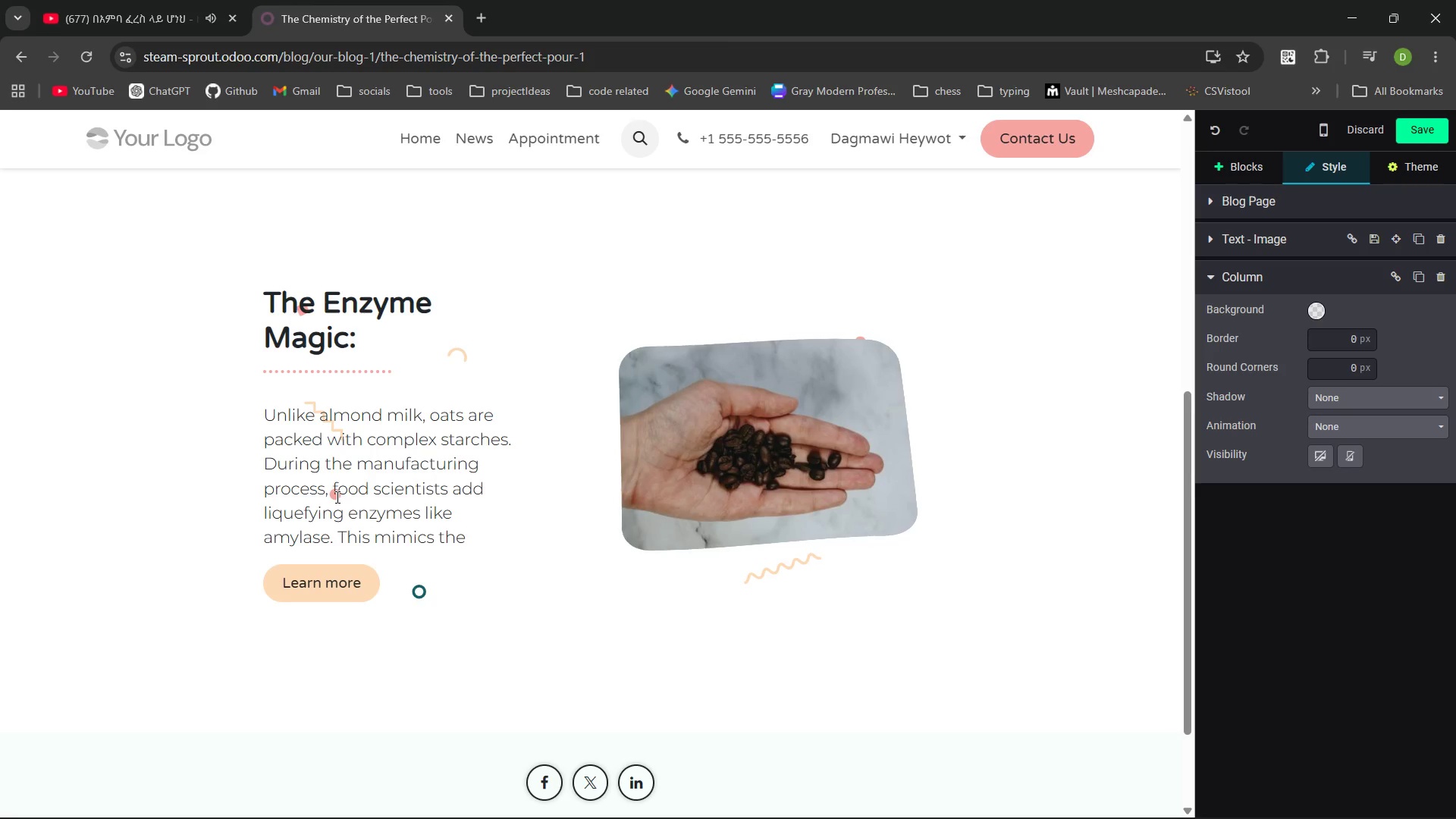 
type( way your body g)
key(Backspace)
type(digests food )
key(Backspace)
type(, turing those starches into maltose. This is why oat mik)
key(Backspace)
type(lk tastes sweet even when it has zeo)
key(Backspace)
type(ro addedd )
key(Backspace)
key(Backspace)
type( sugar.)
 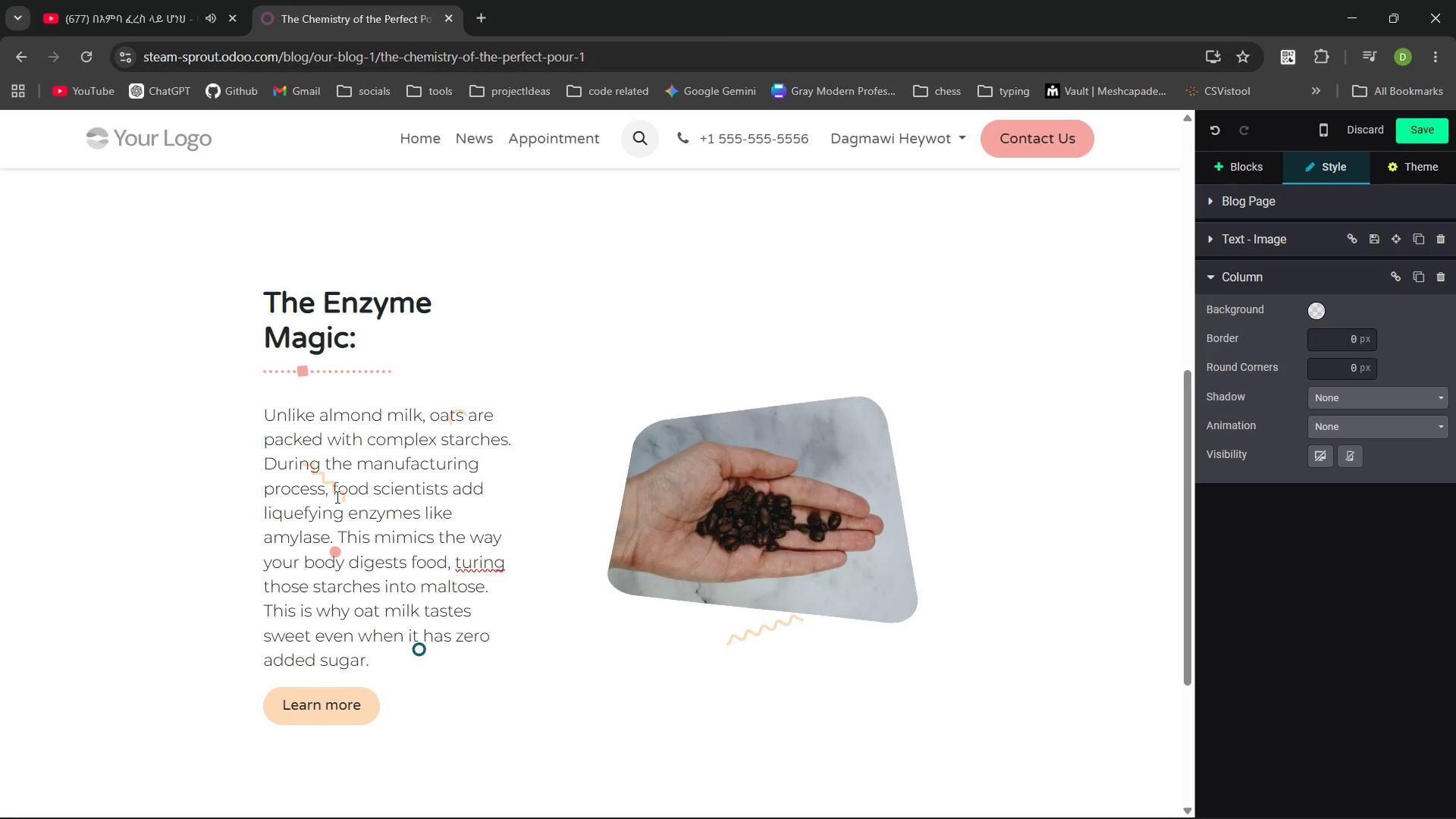 
 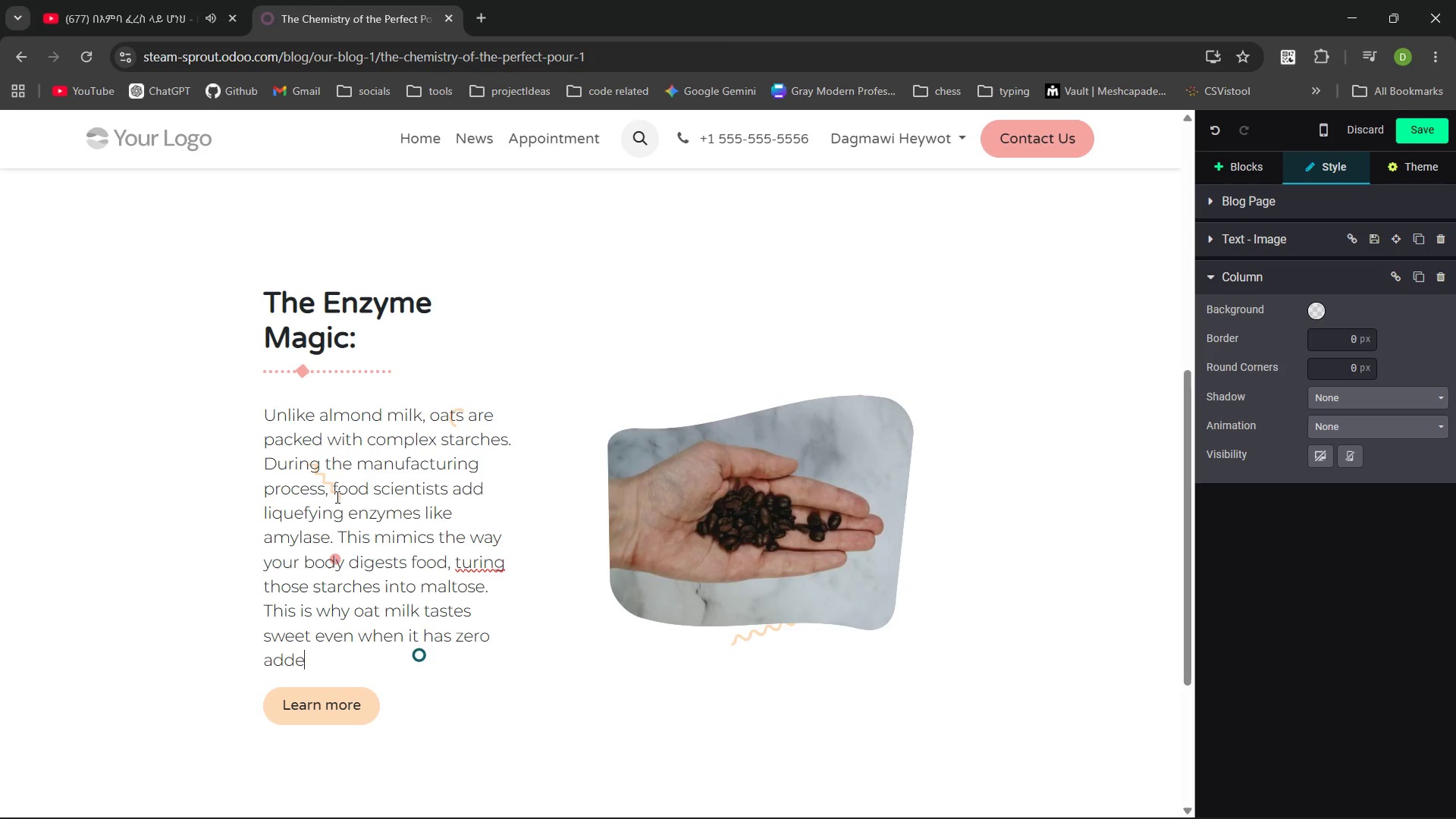 
key(ArrowLeft)
 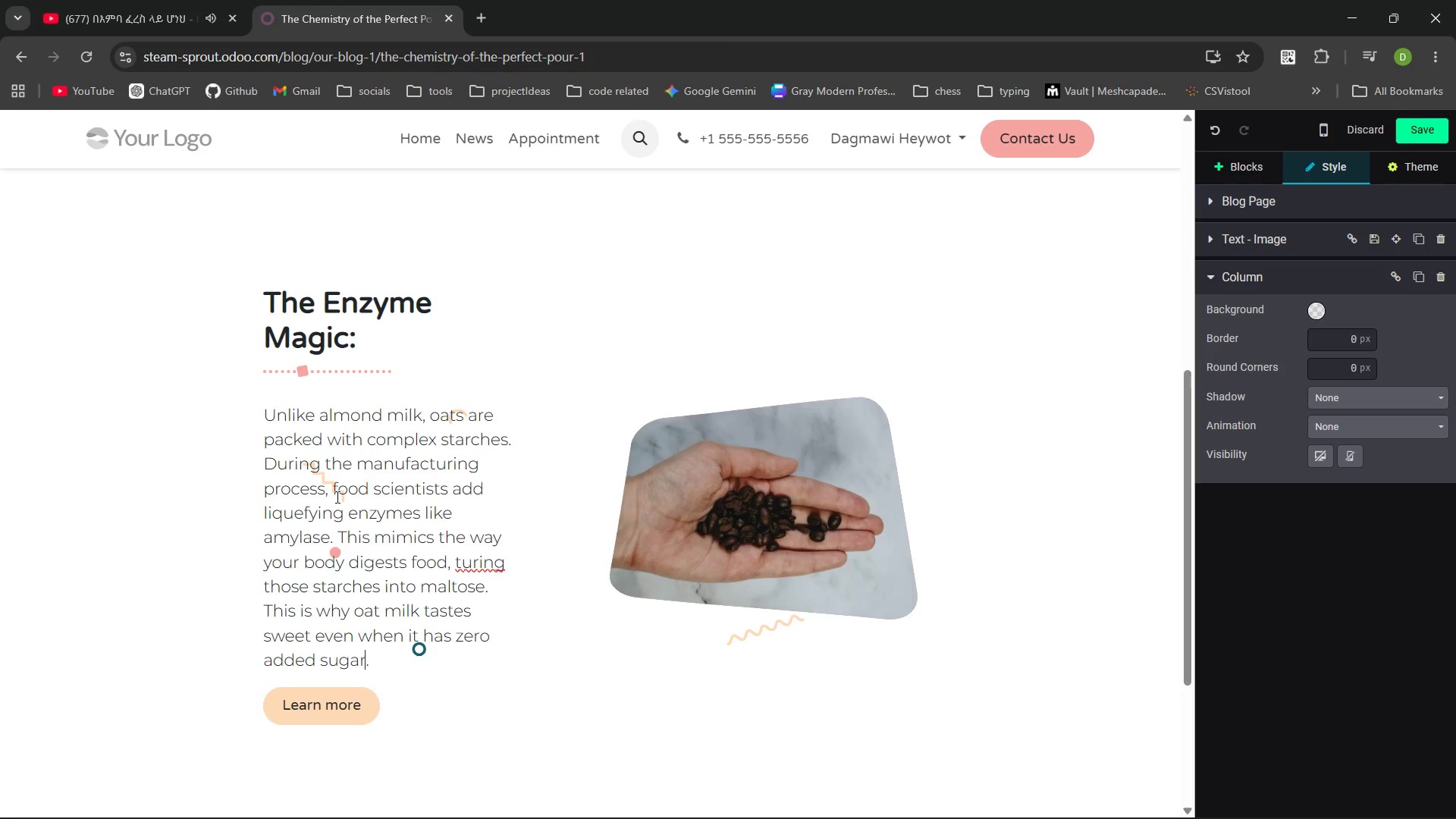 
hold_key(key=ShiftLeft, duration=0.31)
 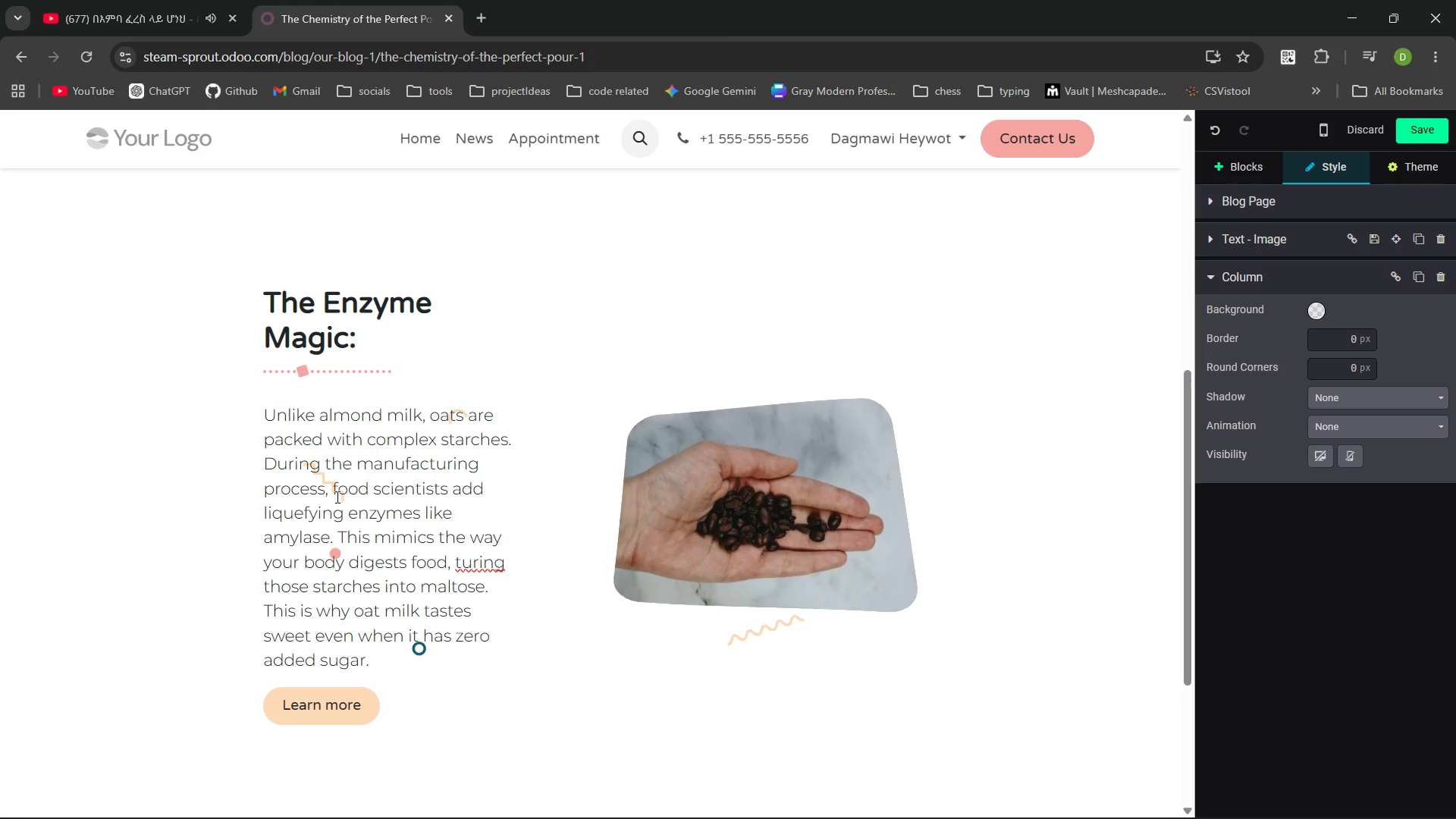 
key(ArrowRight)
 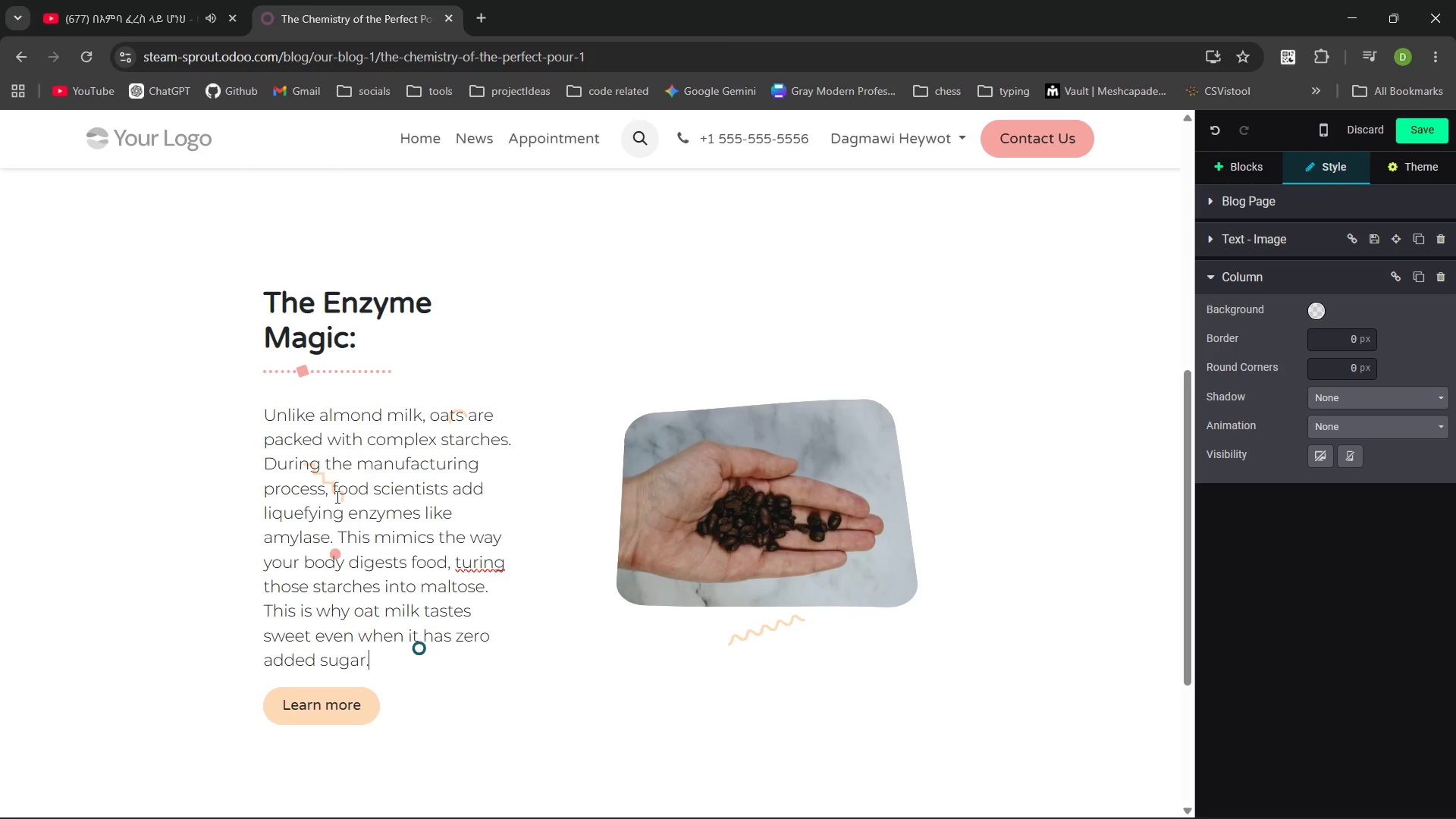 
key(Shift+Quote)
 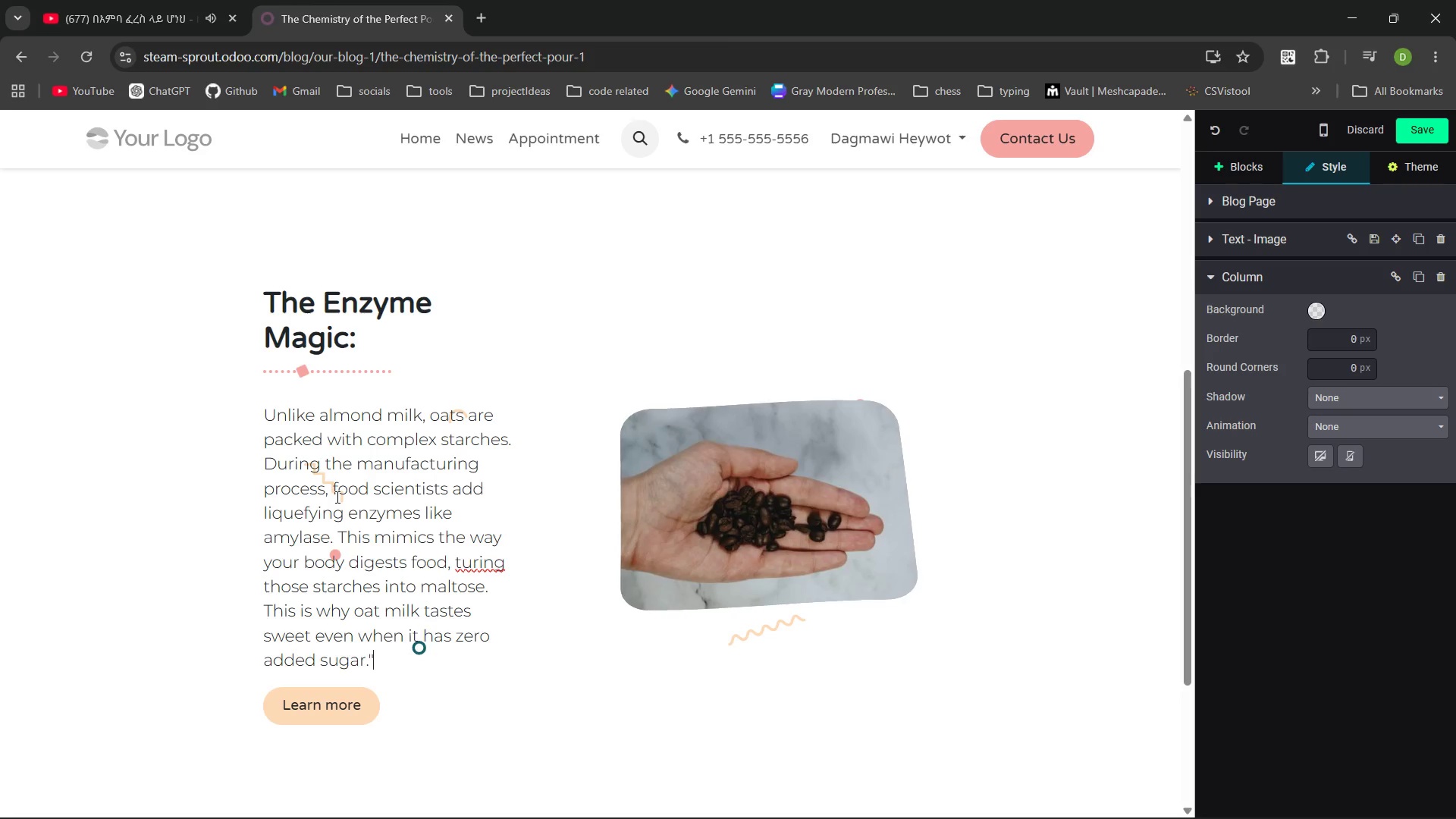 
hold_key(key=ControlLeft, duration=0.52)
 